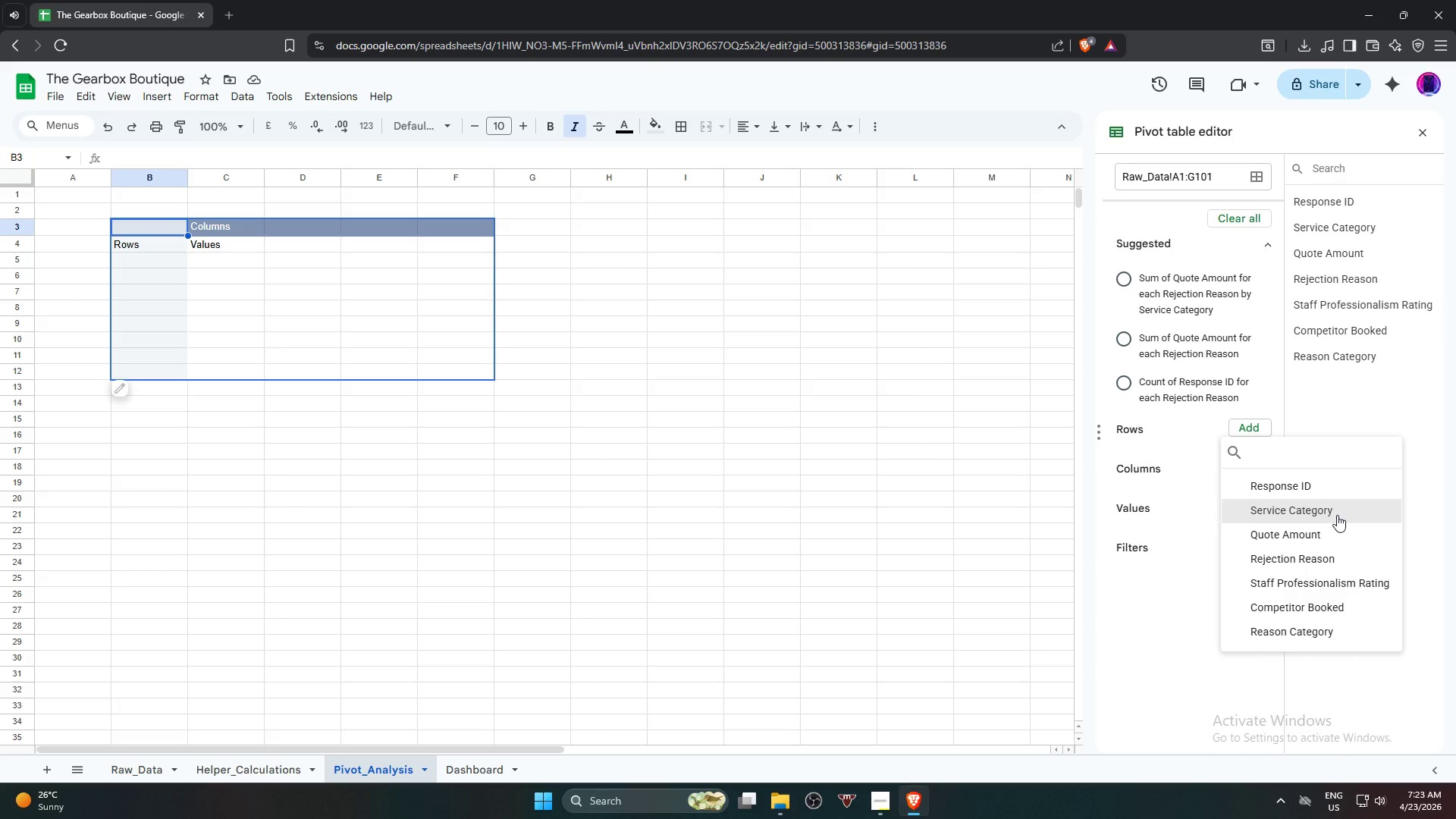 
left_click([1337, 515])
 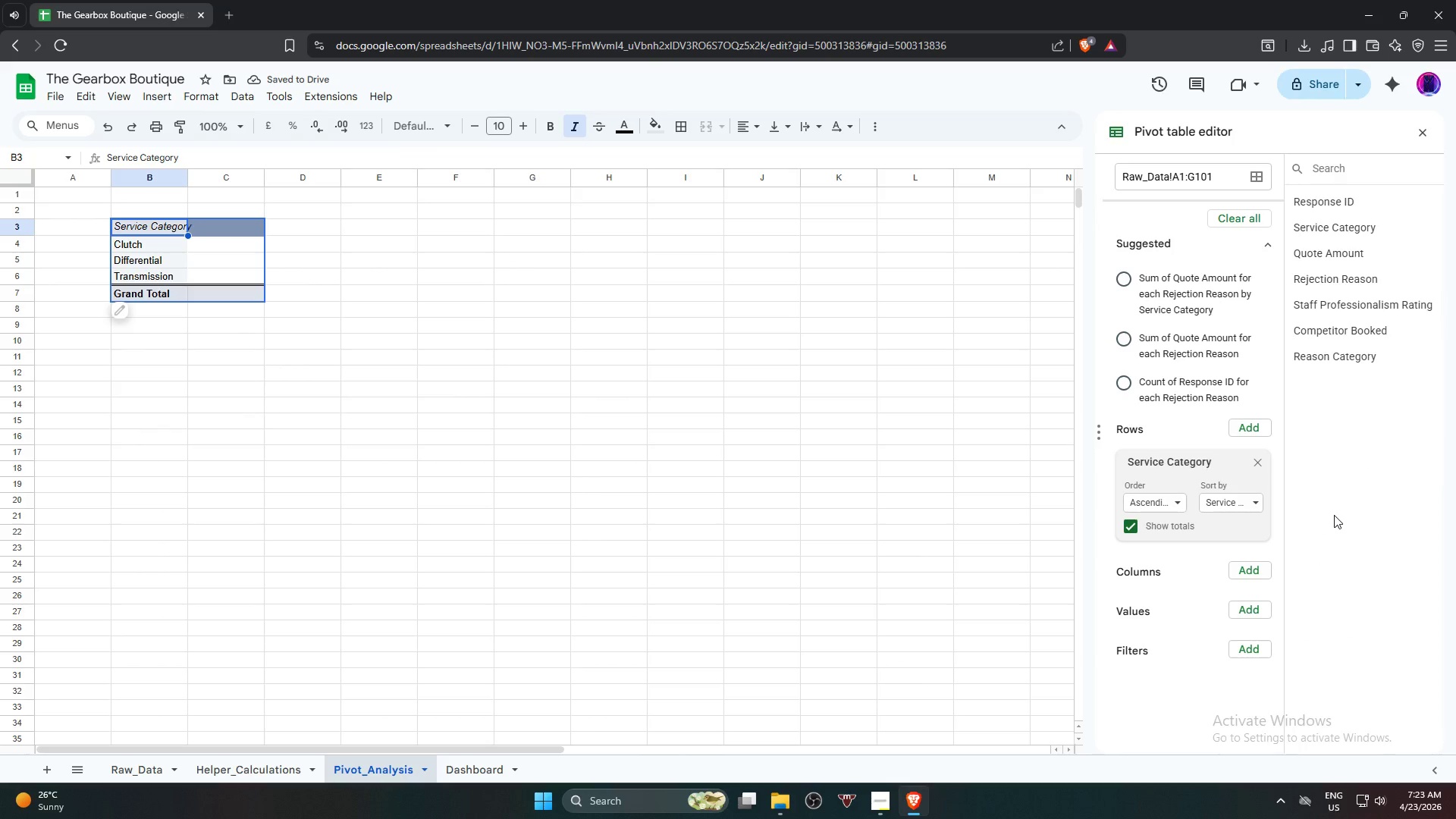 
wait(8.53)
 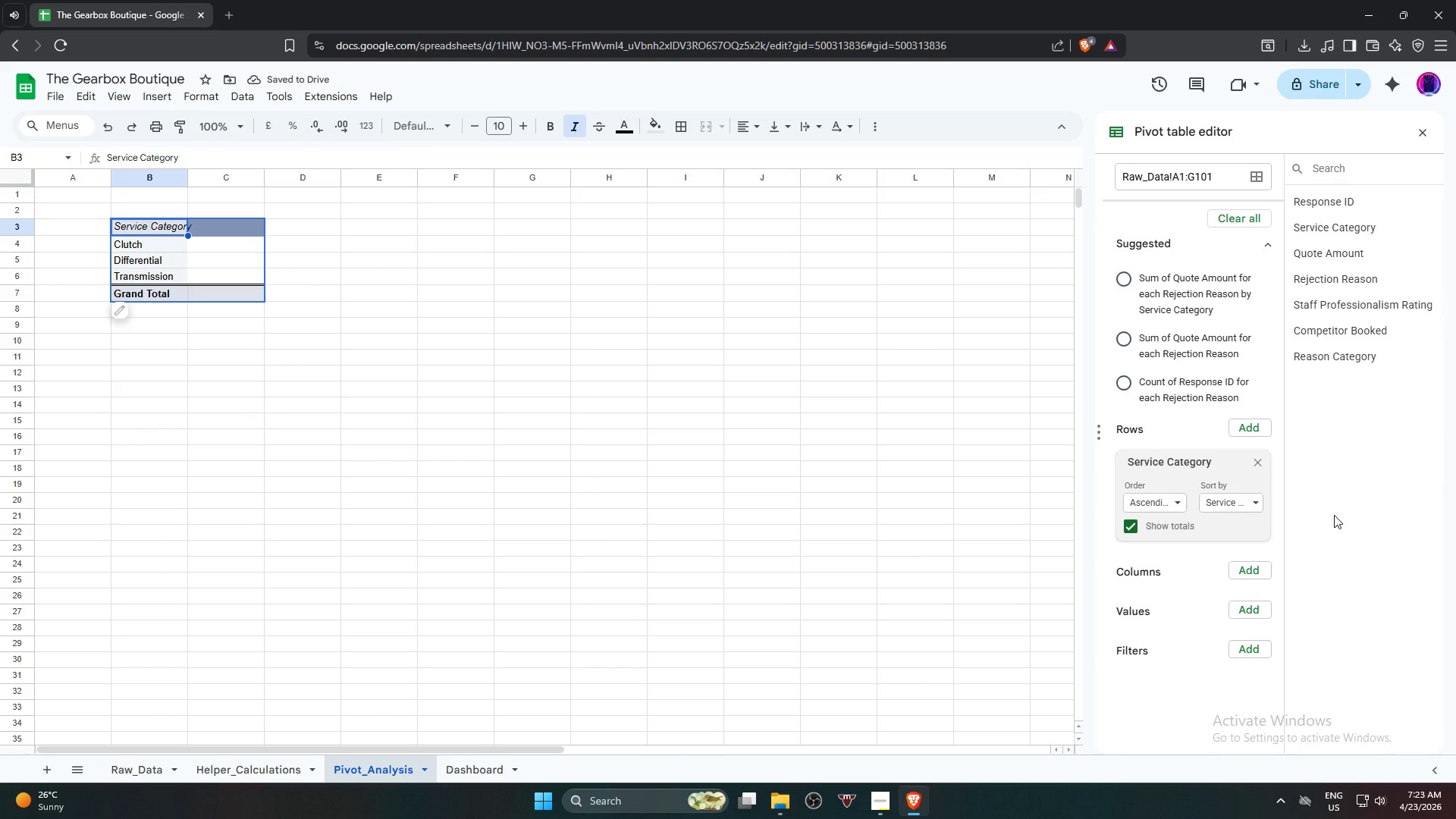 
left_click([24, 7])
 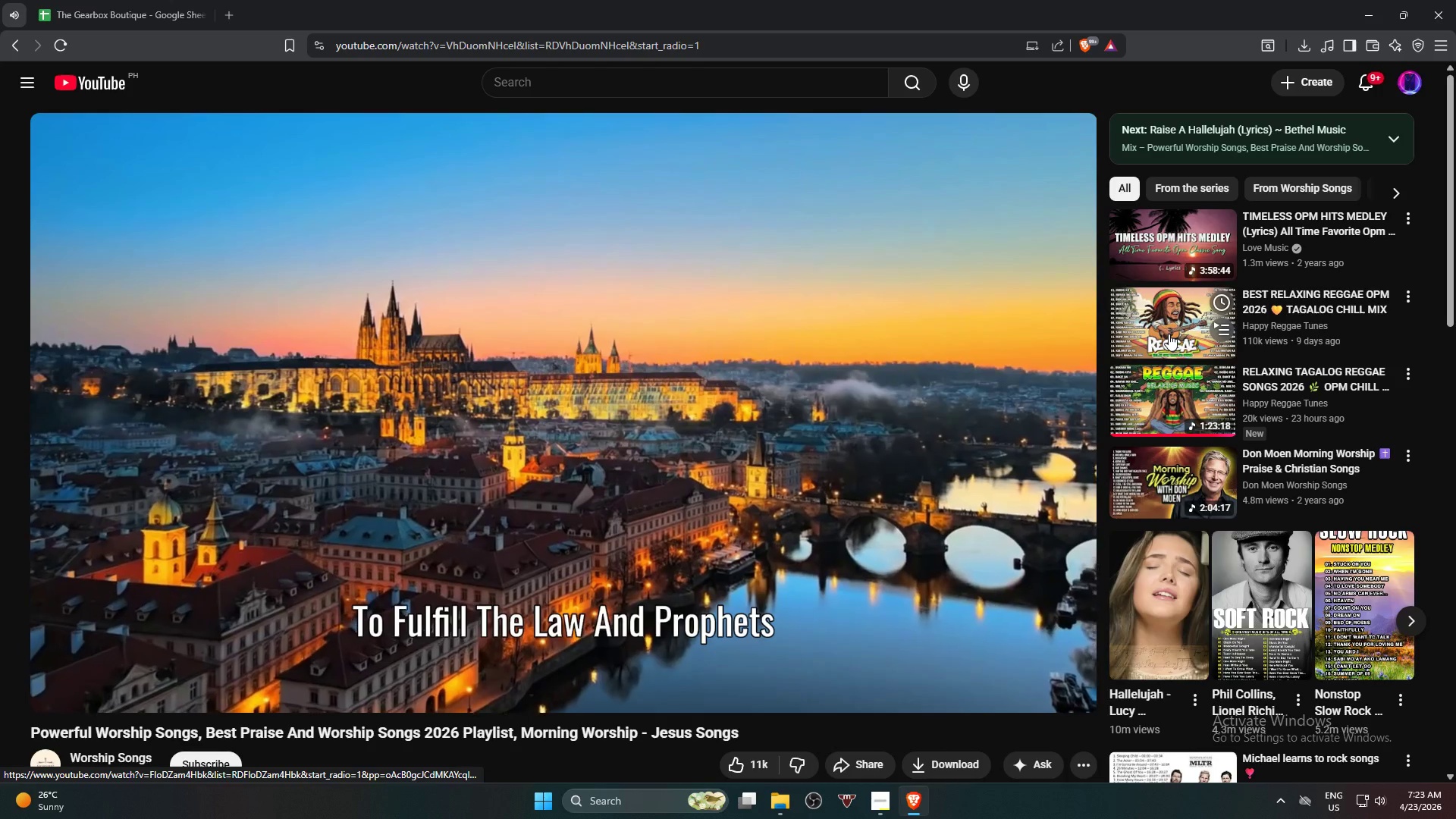 
left_click([1169, 334])
 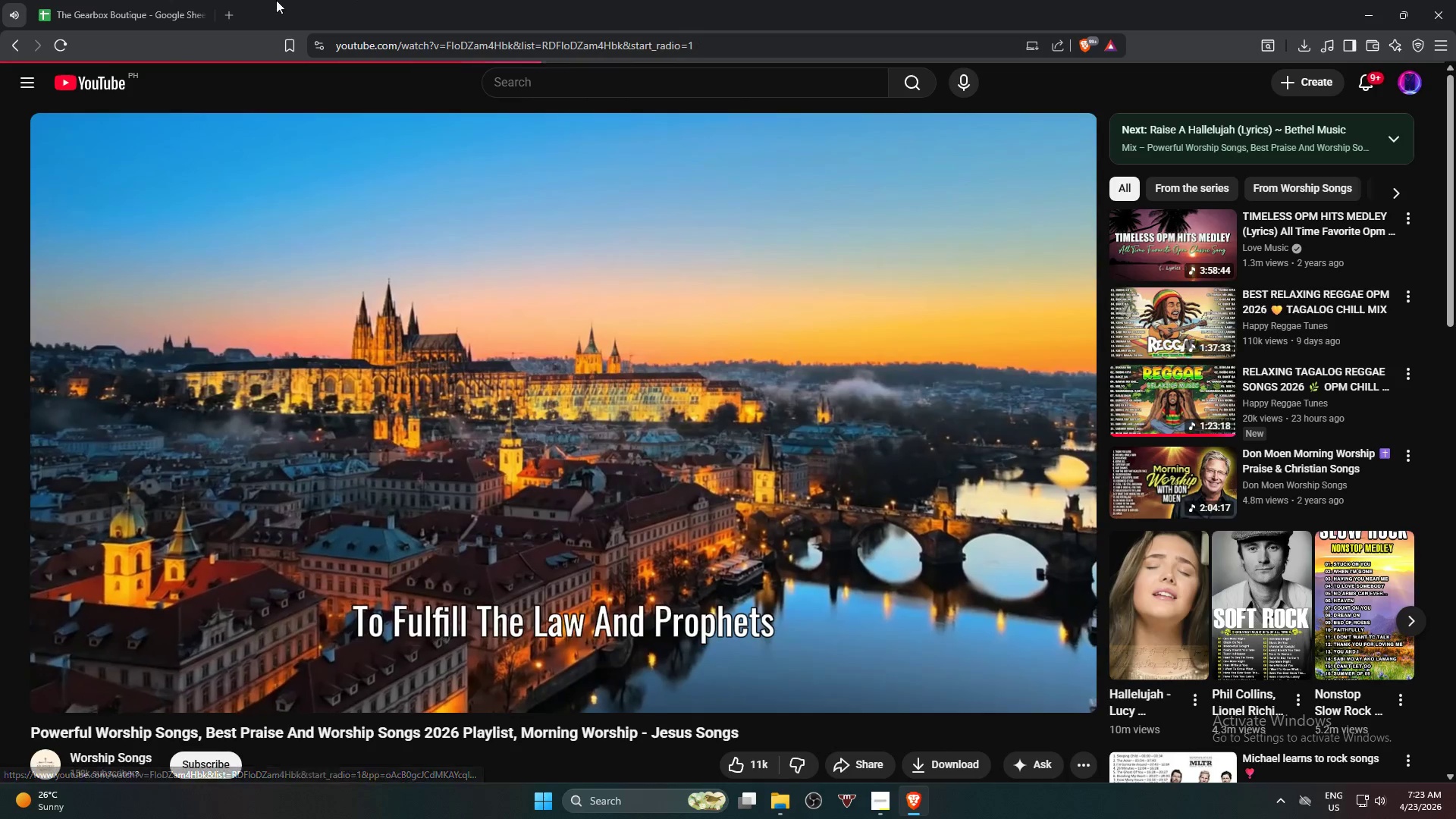 
left_click([149, 0])
 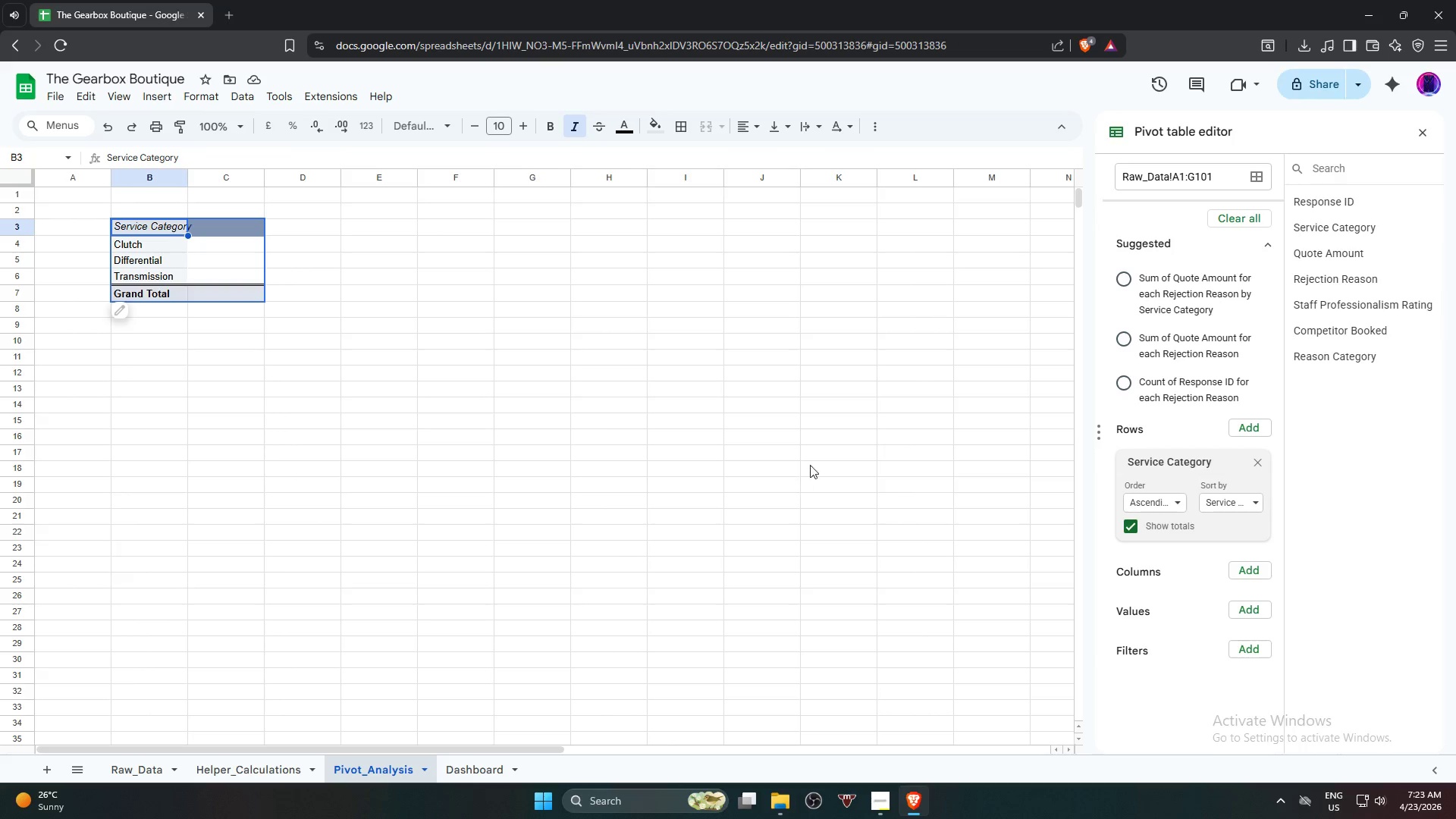 
wait(10.58)
 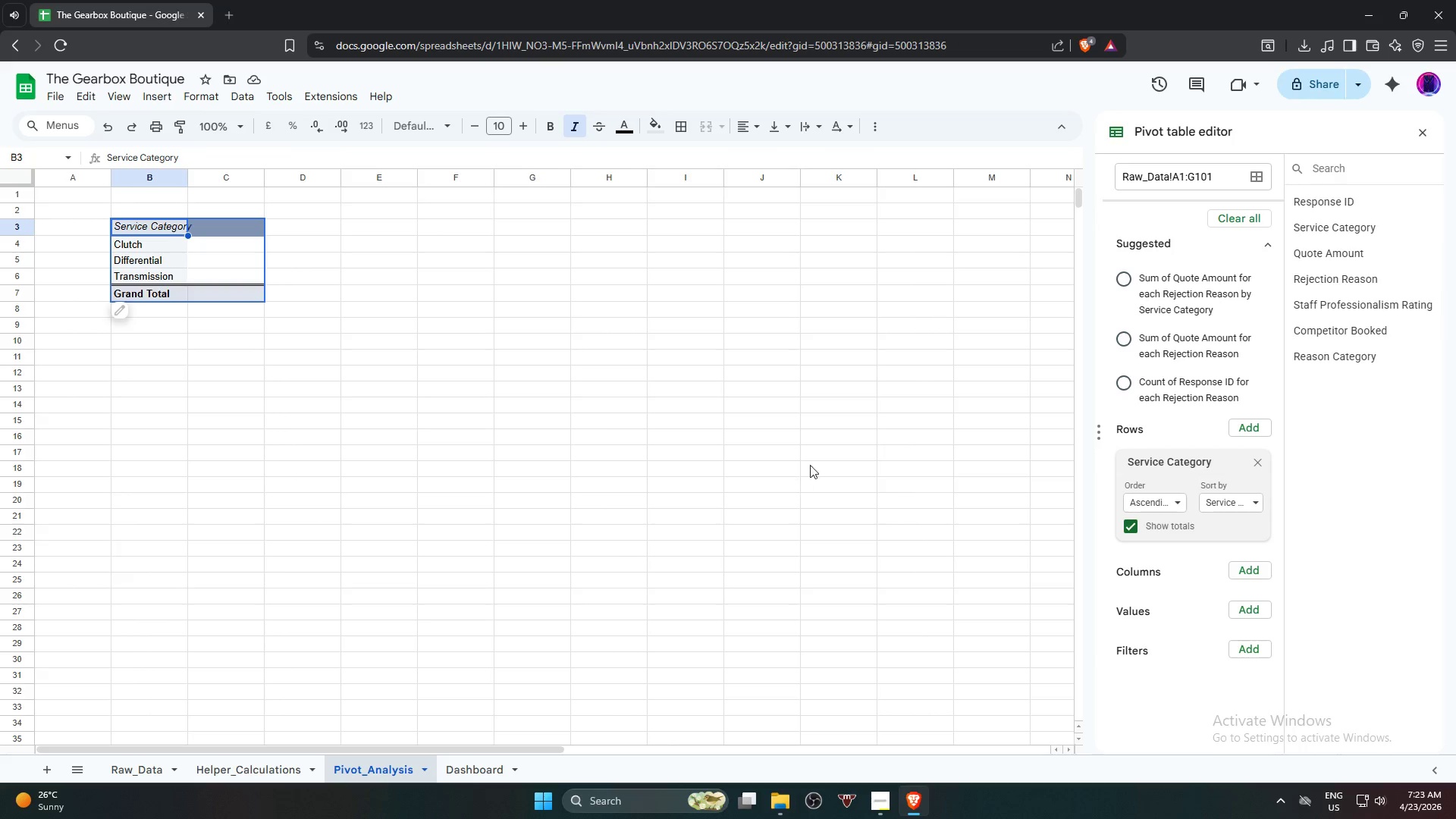 
left_click([1259, 569])
 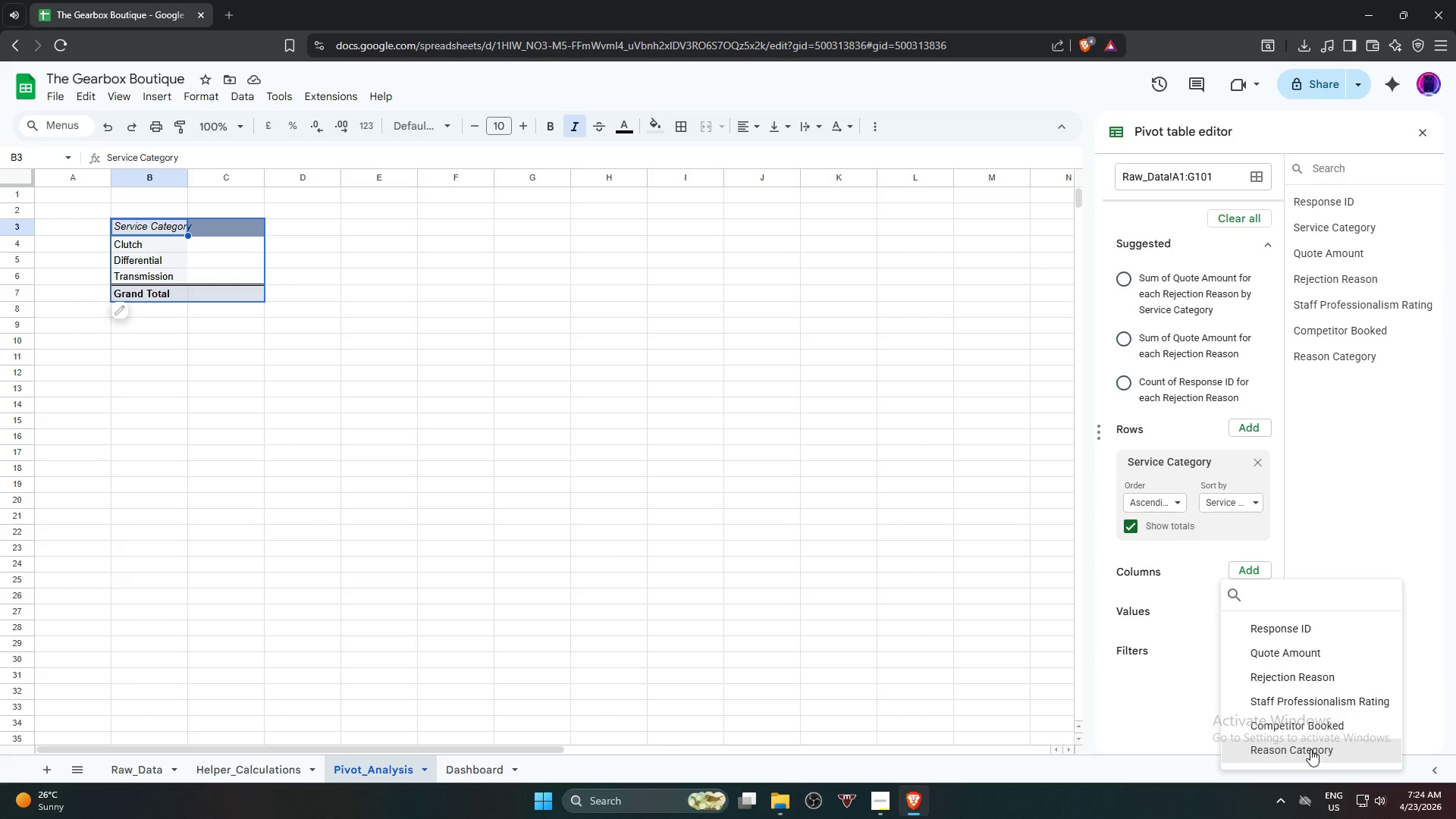 
left_click([1310, 749])
 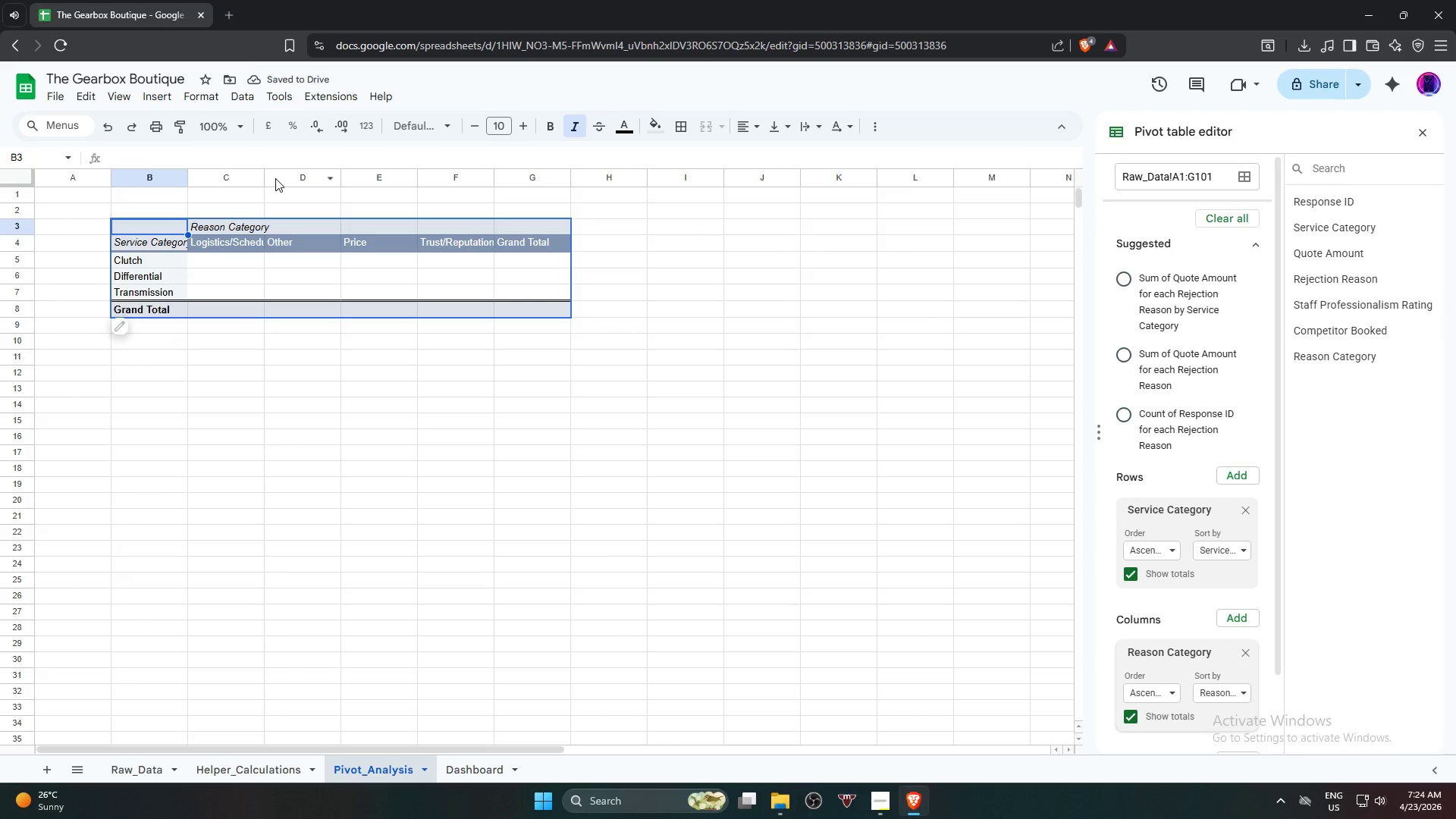 
double_click([265, 178])
 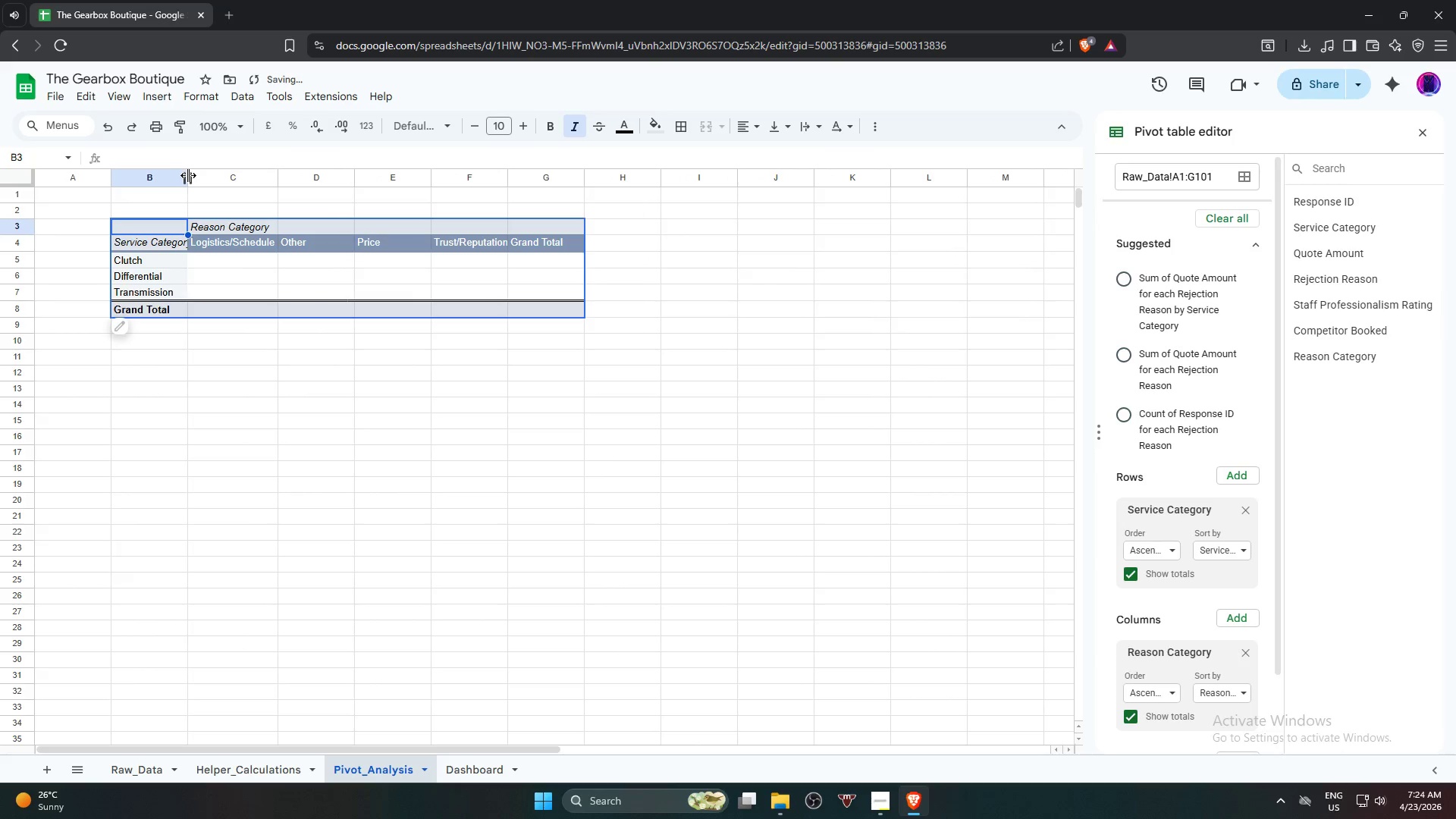 
double_click([188, 175])
 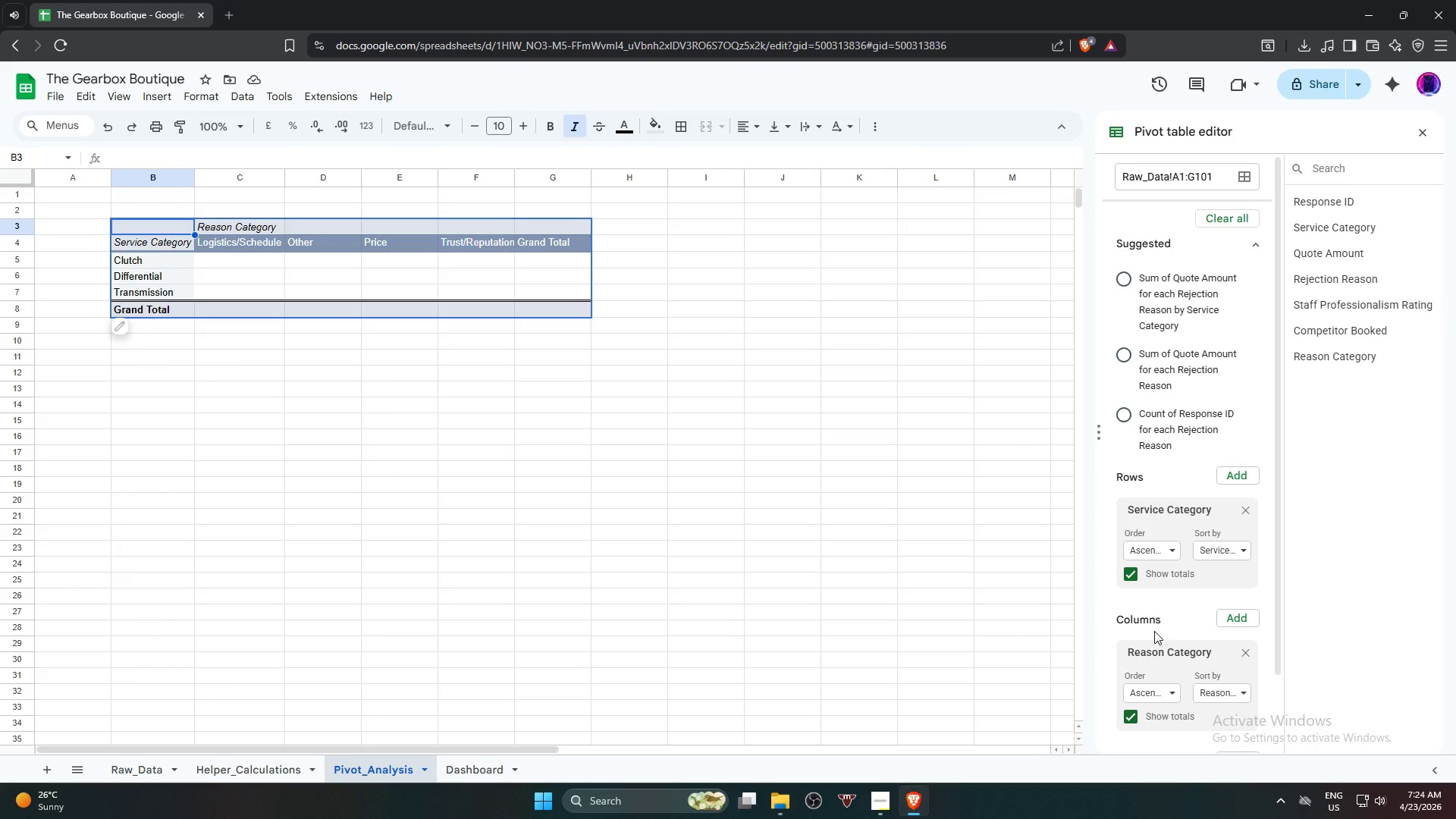 
wait(13.8)
 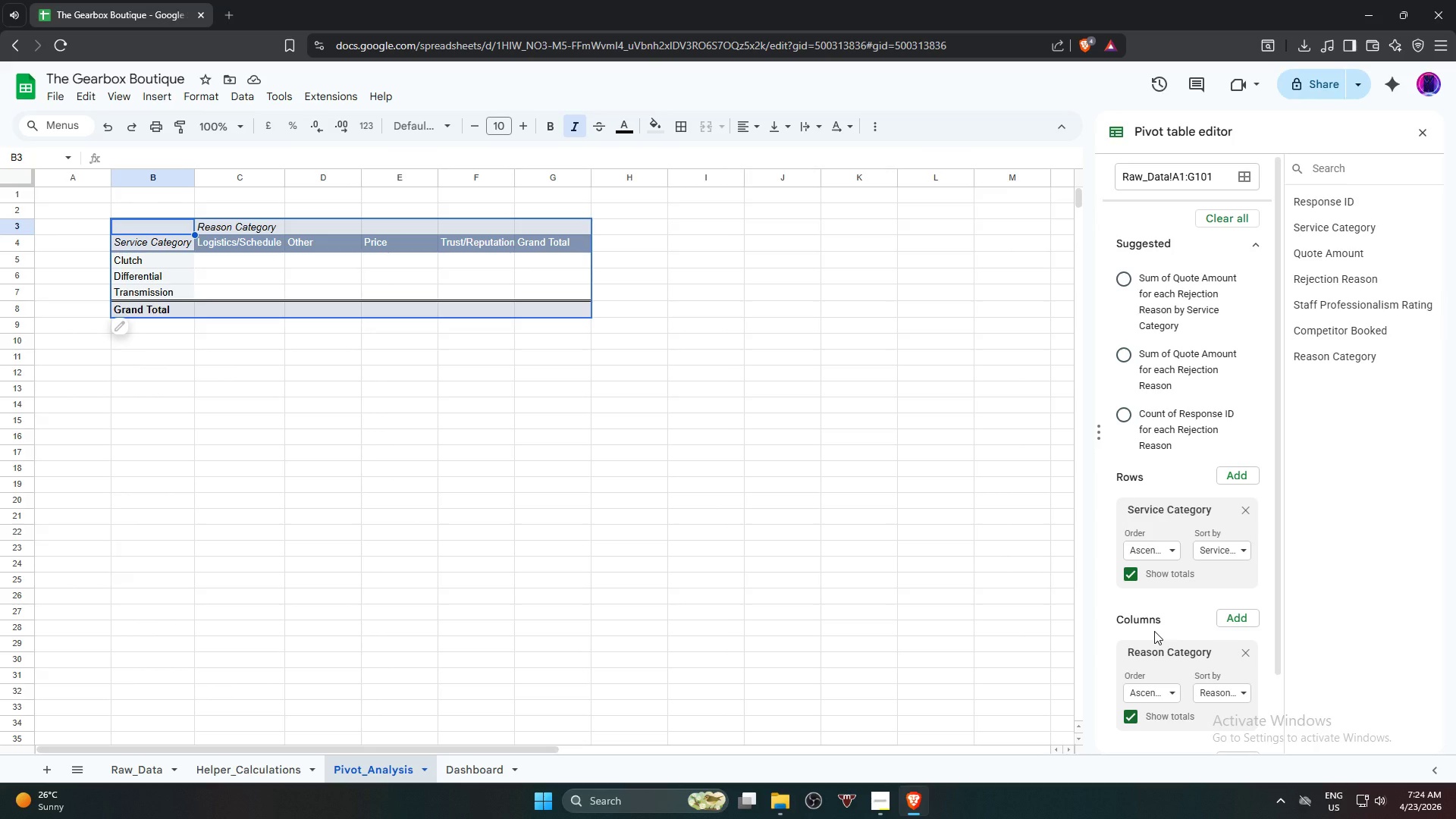 
scroll: coordinate [1155, 618], scroll_direction: down, amount: 2.0
 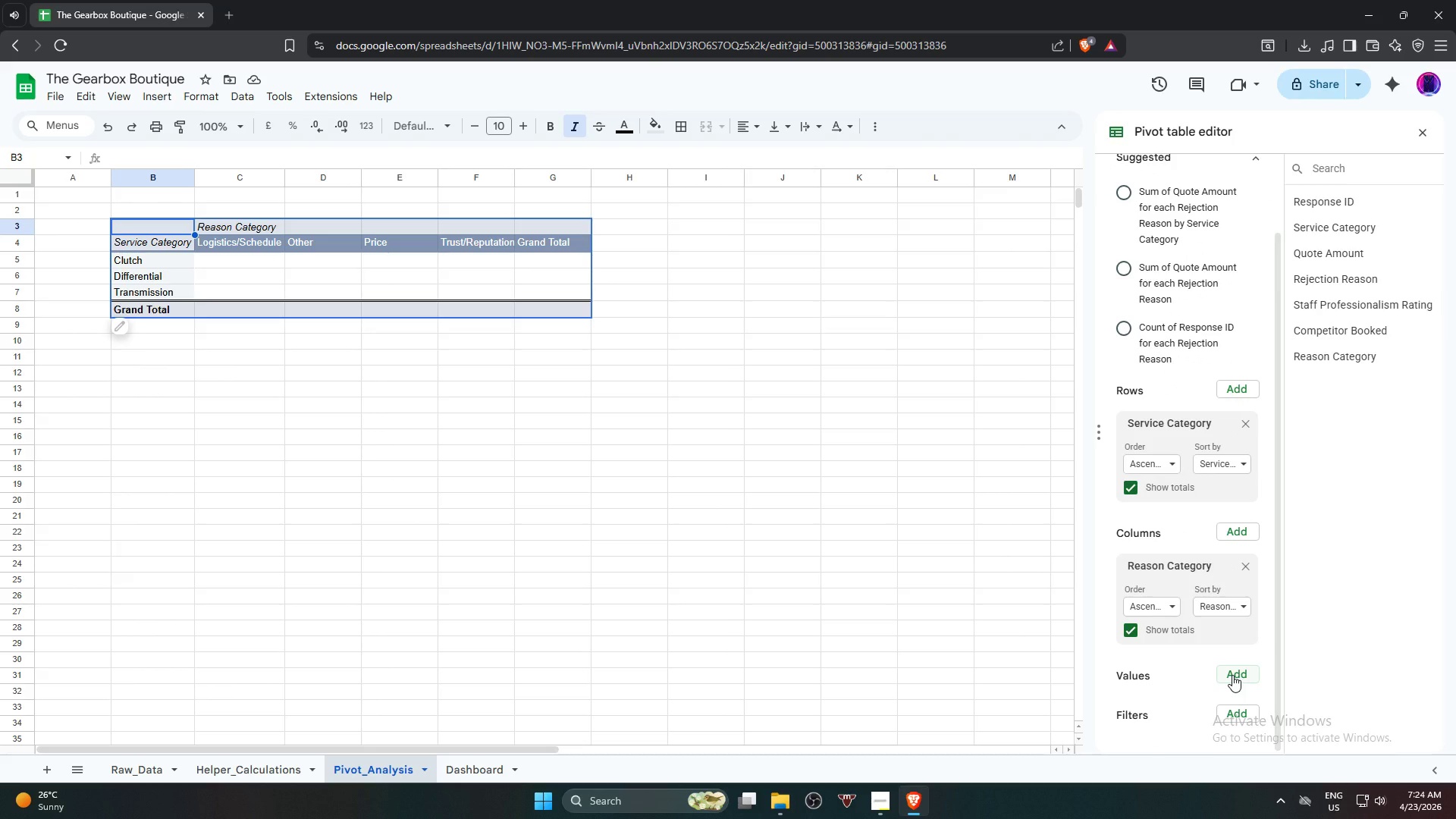 
left_click([1232, 675])
 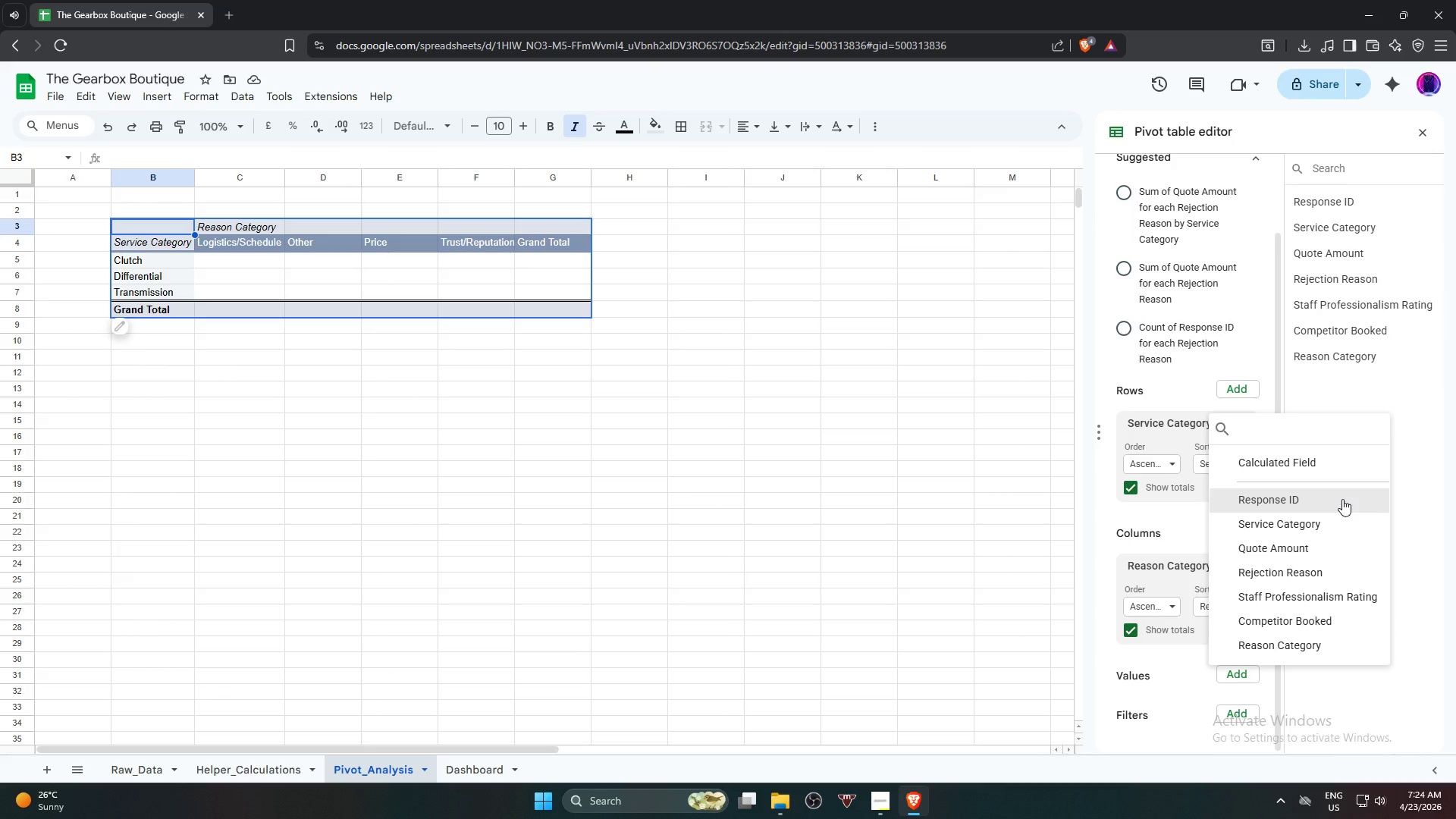 
left_click([1342, 499])
 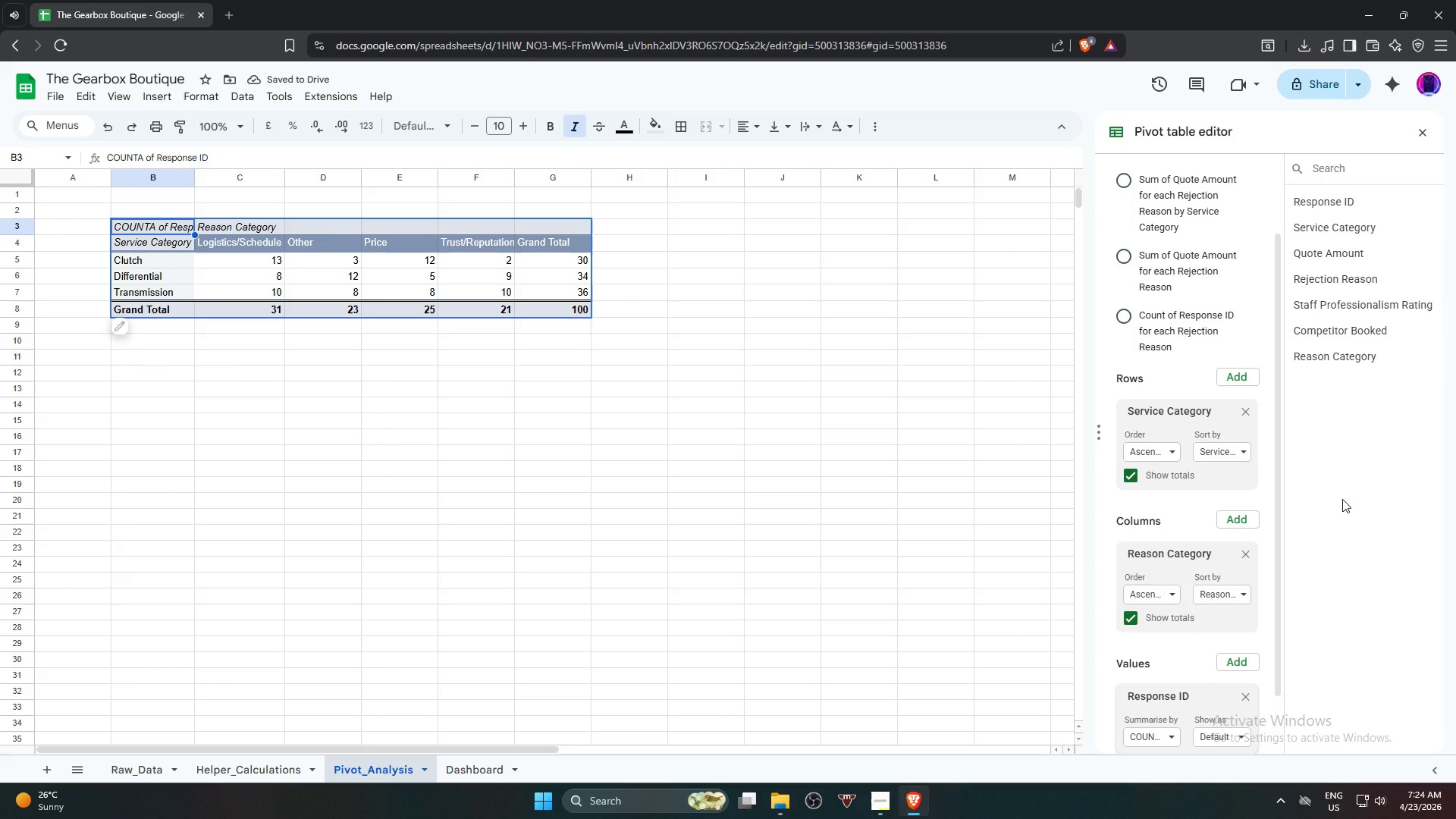 
scroll: coordinate [1296, 582], scroll_direction: down, amount: 1.0
 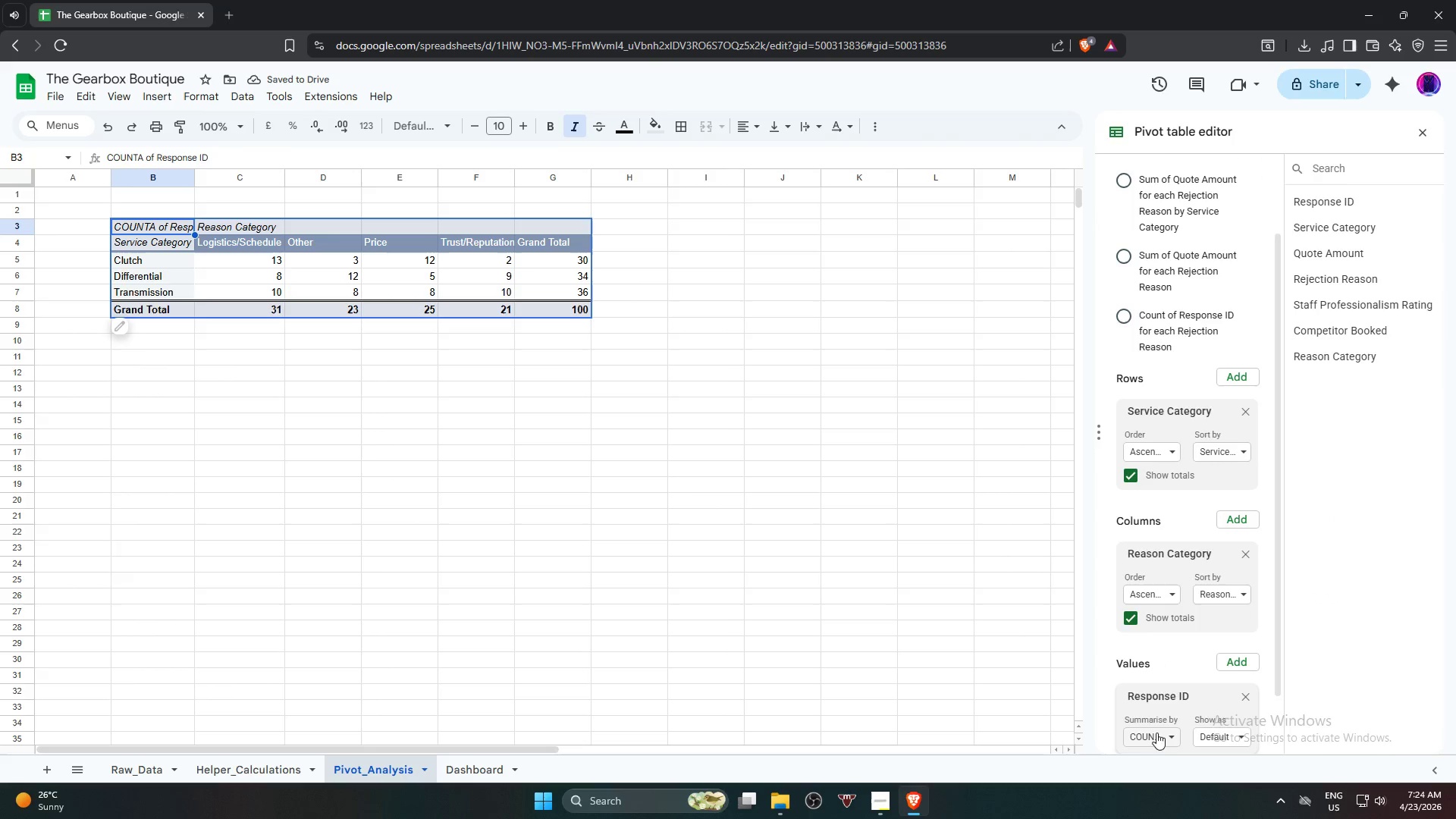 
left_click([1156, 742])
 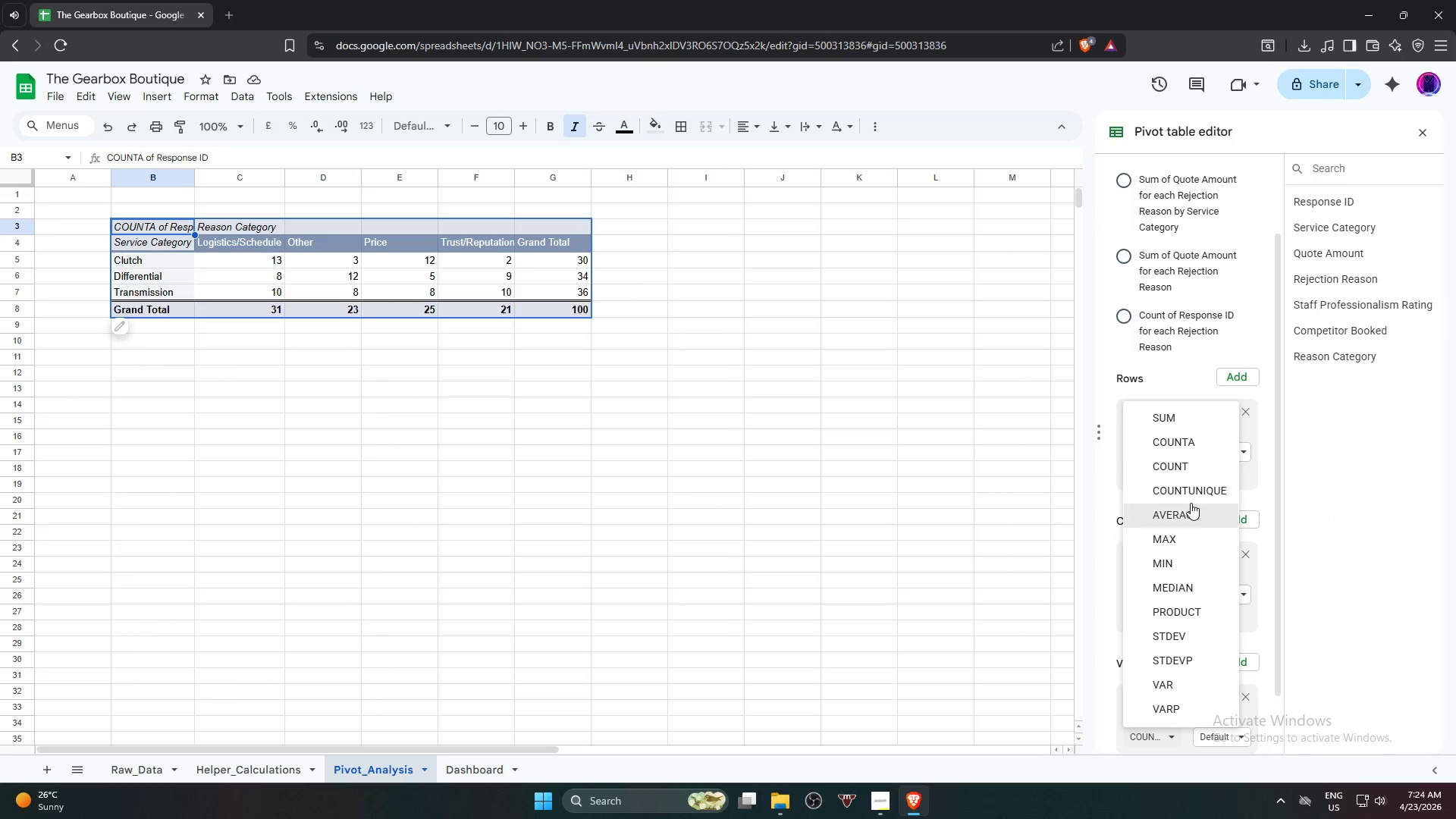 
left_click([1191, 472])
 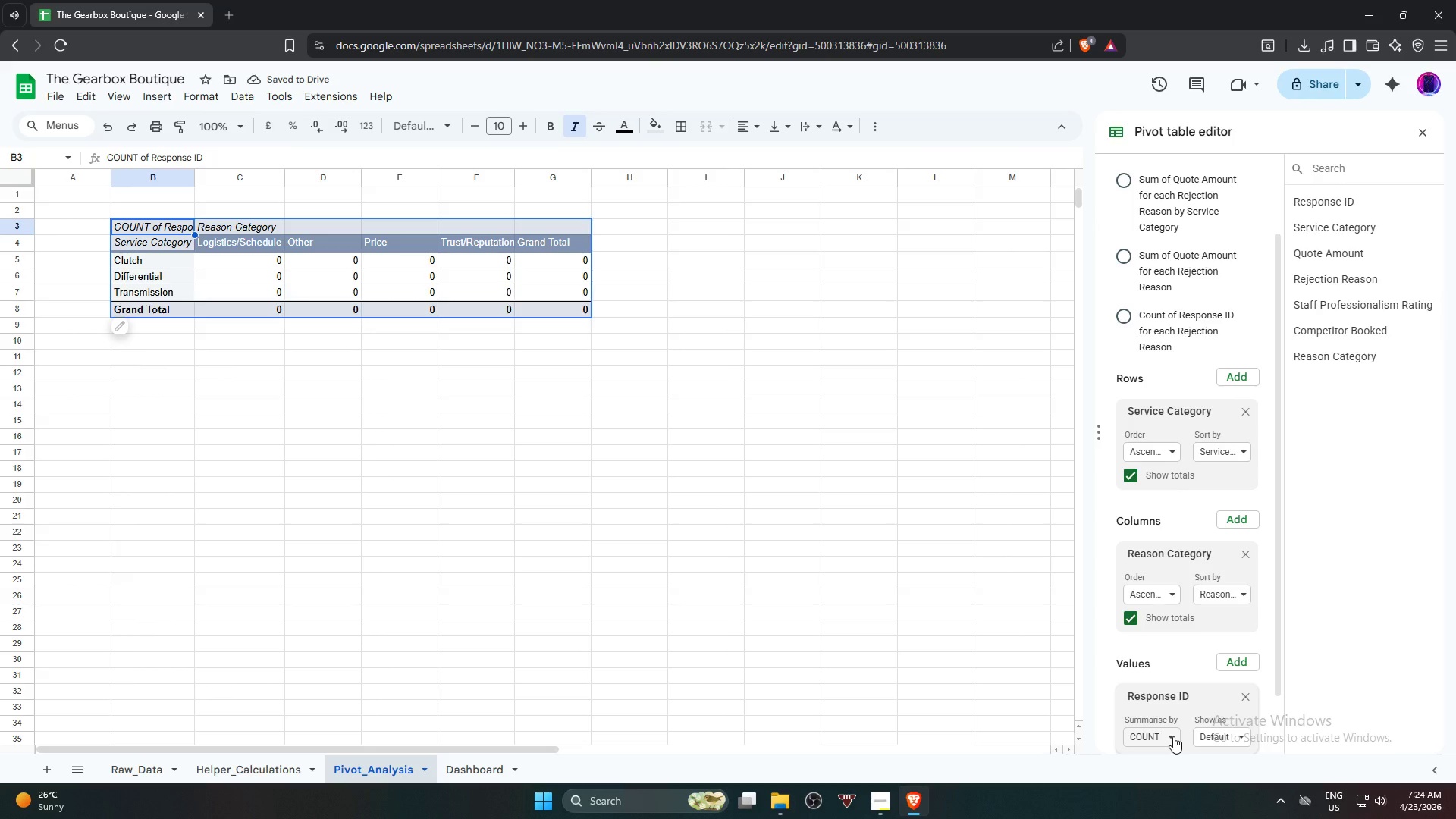 
left_click([1172, 736])
 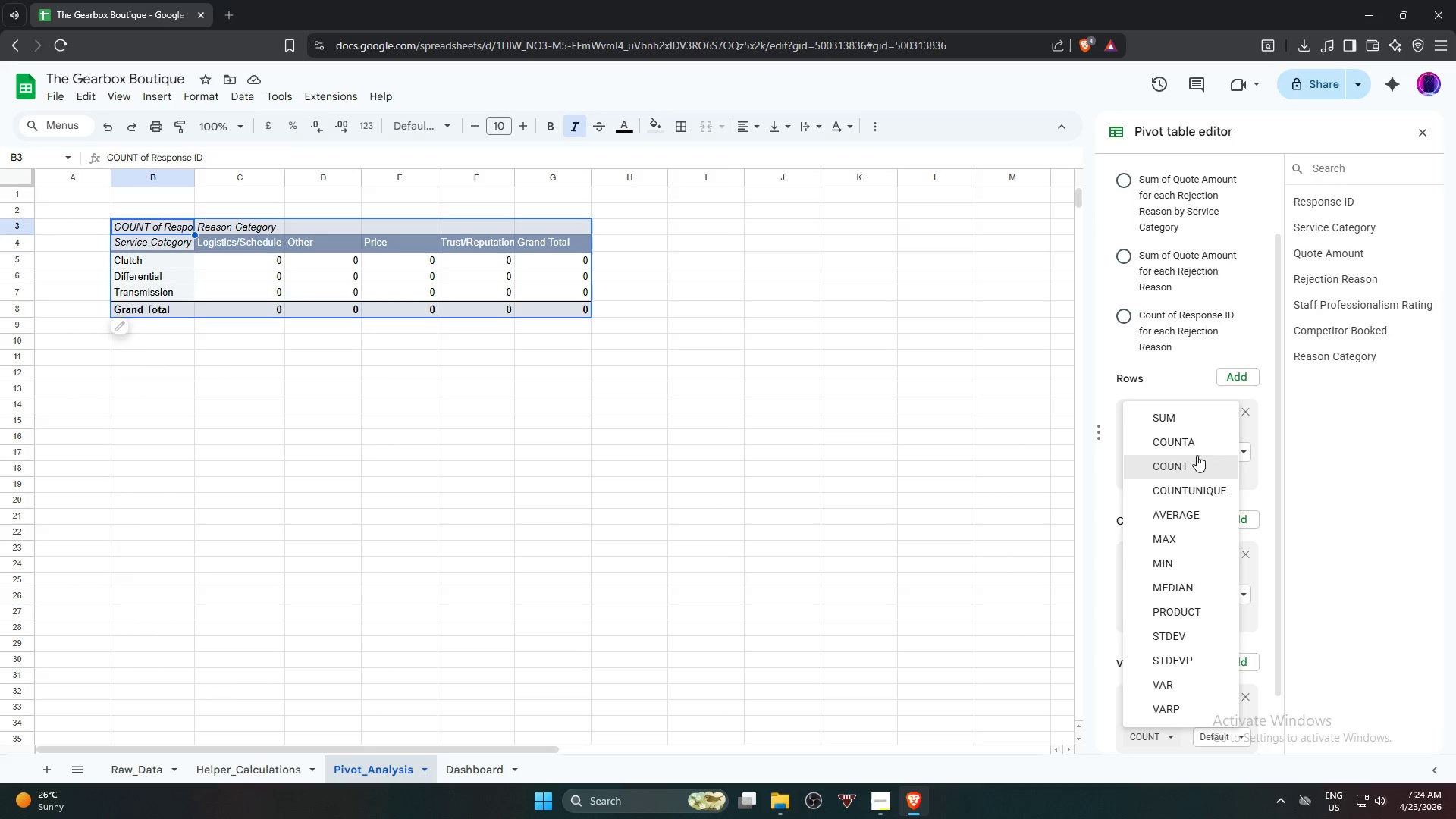 
left_click([1197, 453])
 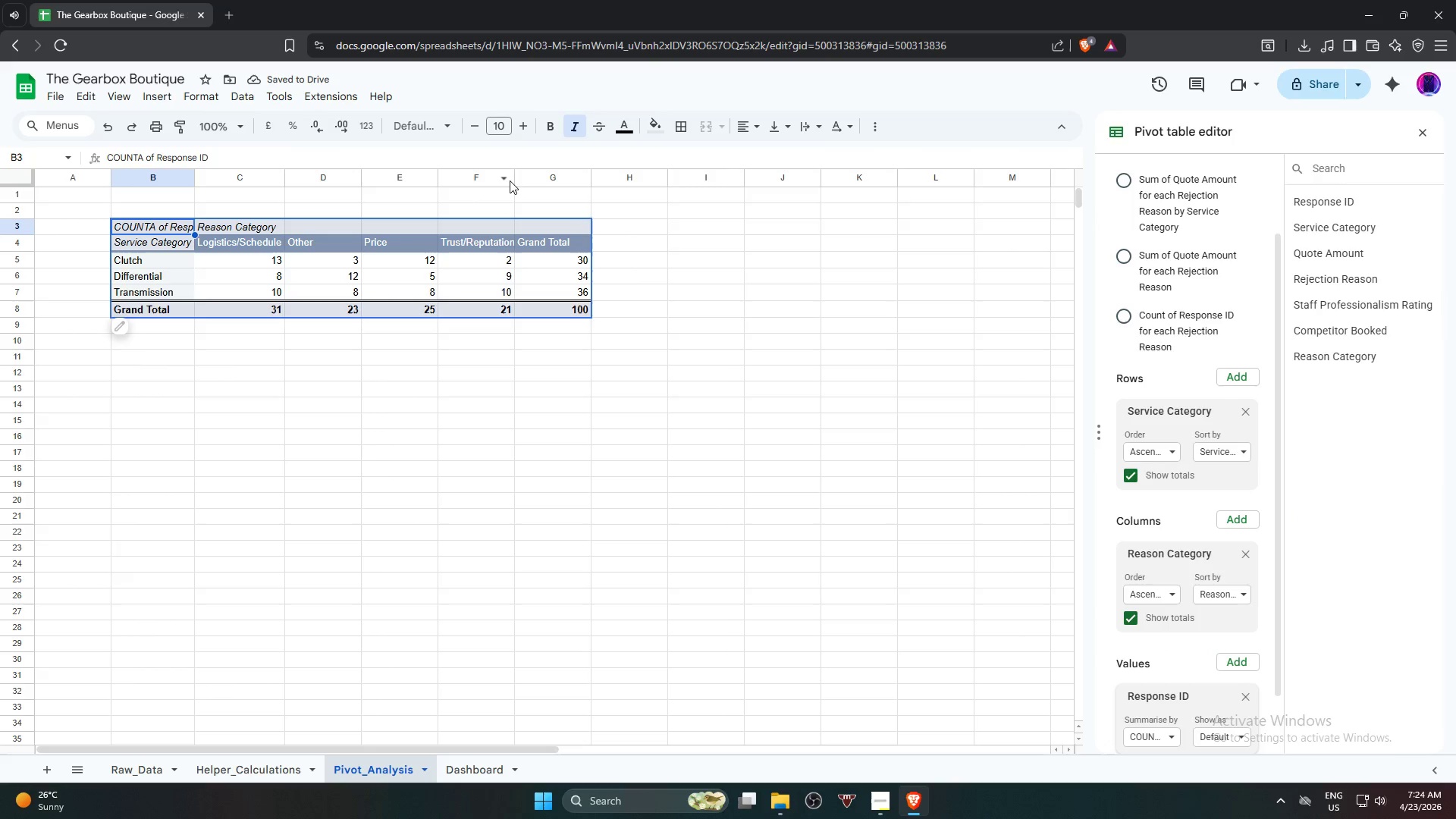 
wait(6.08)
 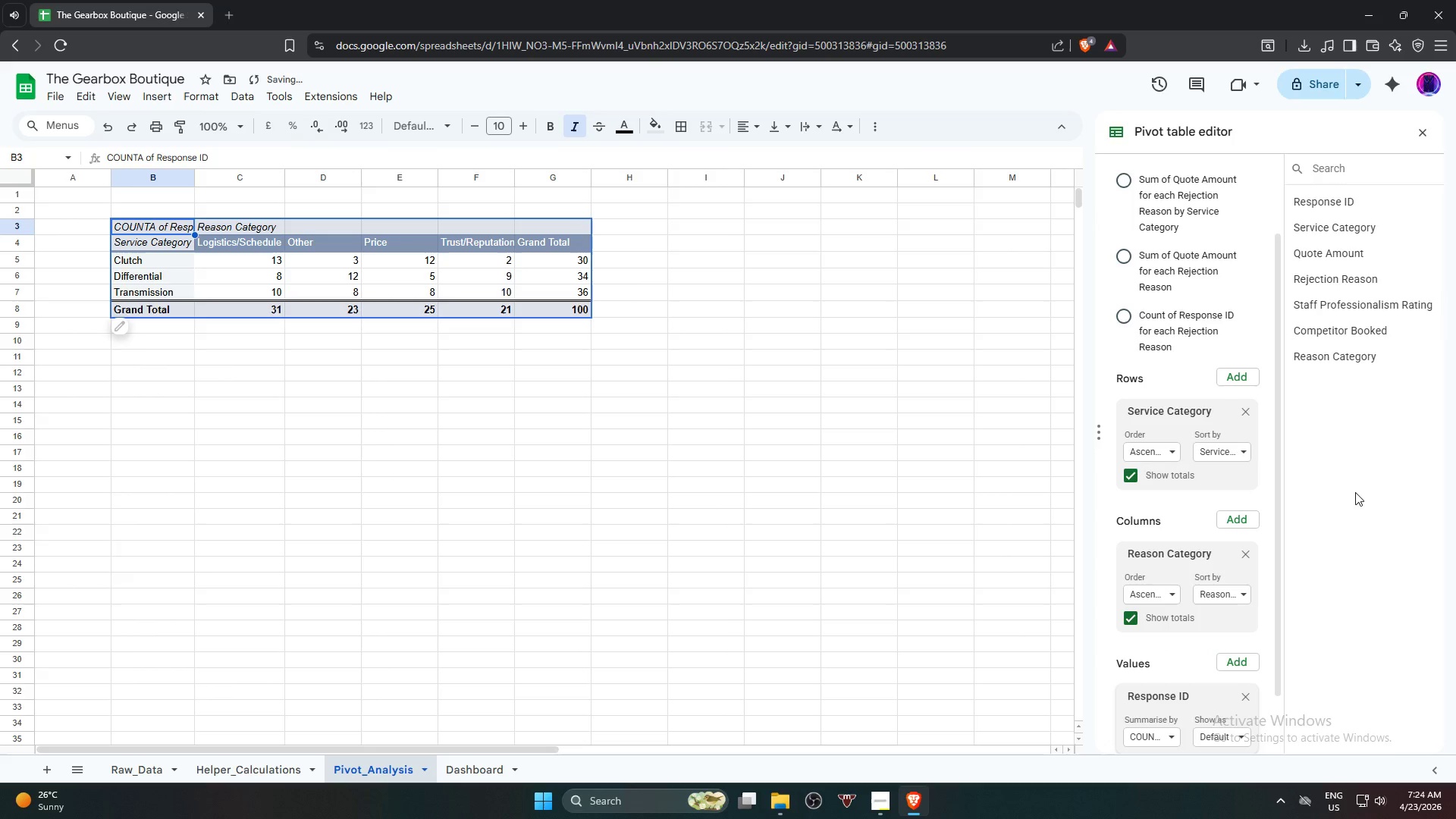 
double_click([513, 177])
 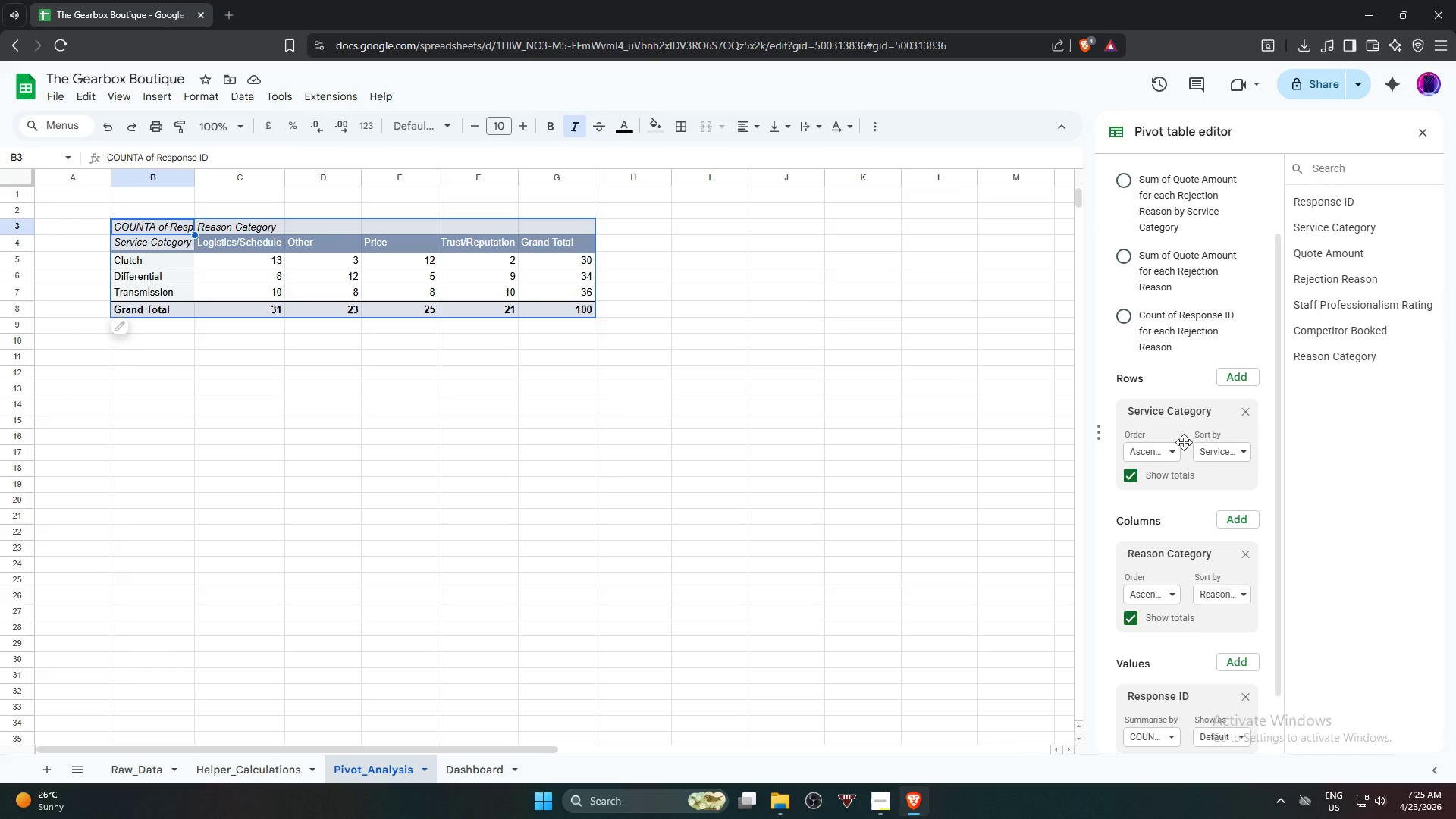 
wait(24.81)
 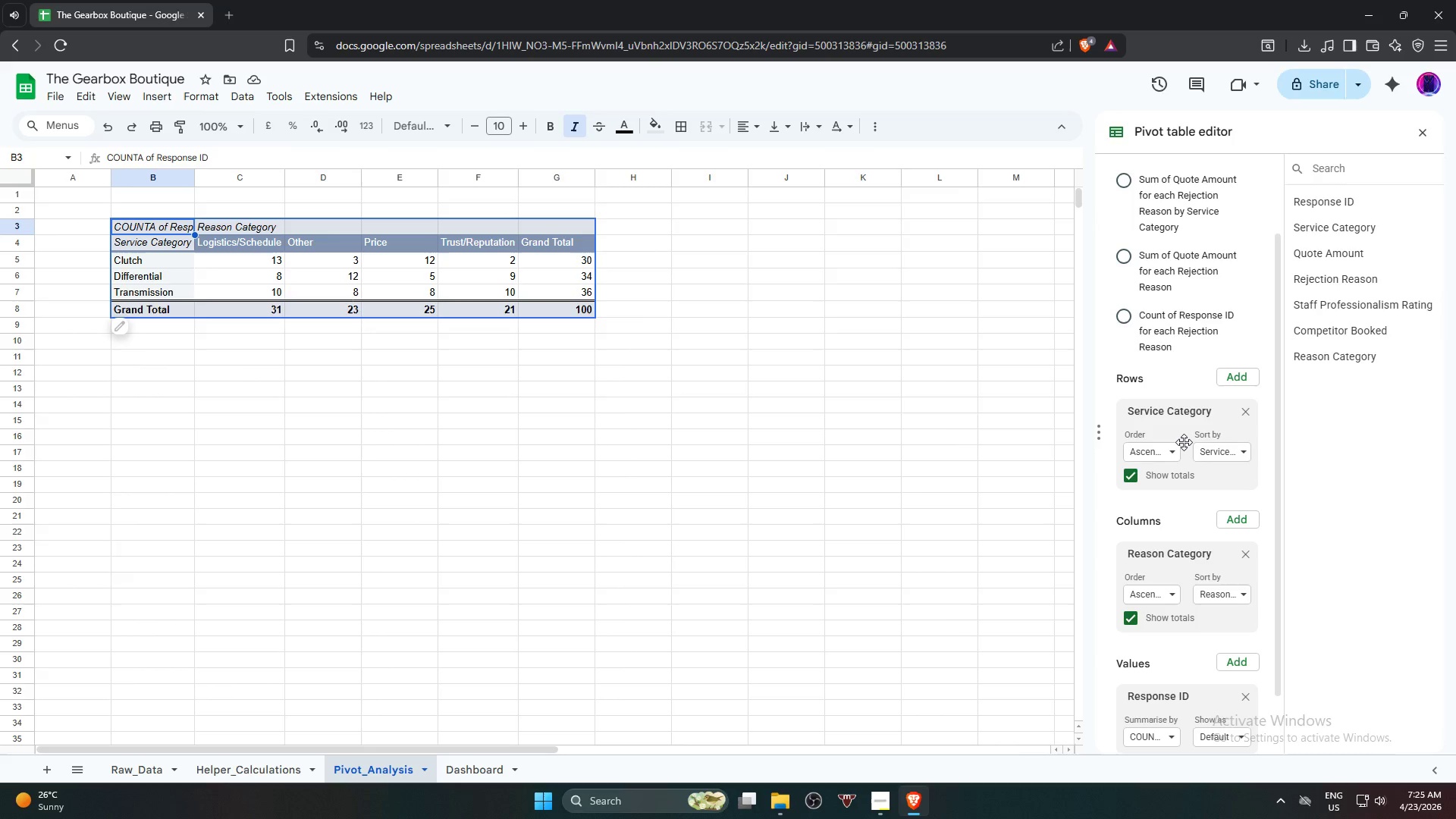 
scroll: coordinate [1182, 555], scroll_direction: down, amount: 1.0
 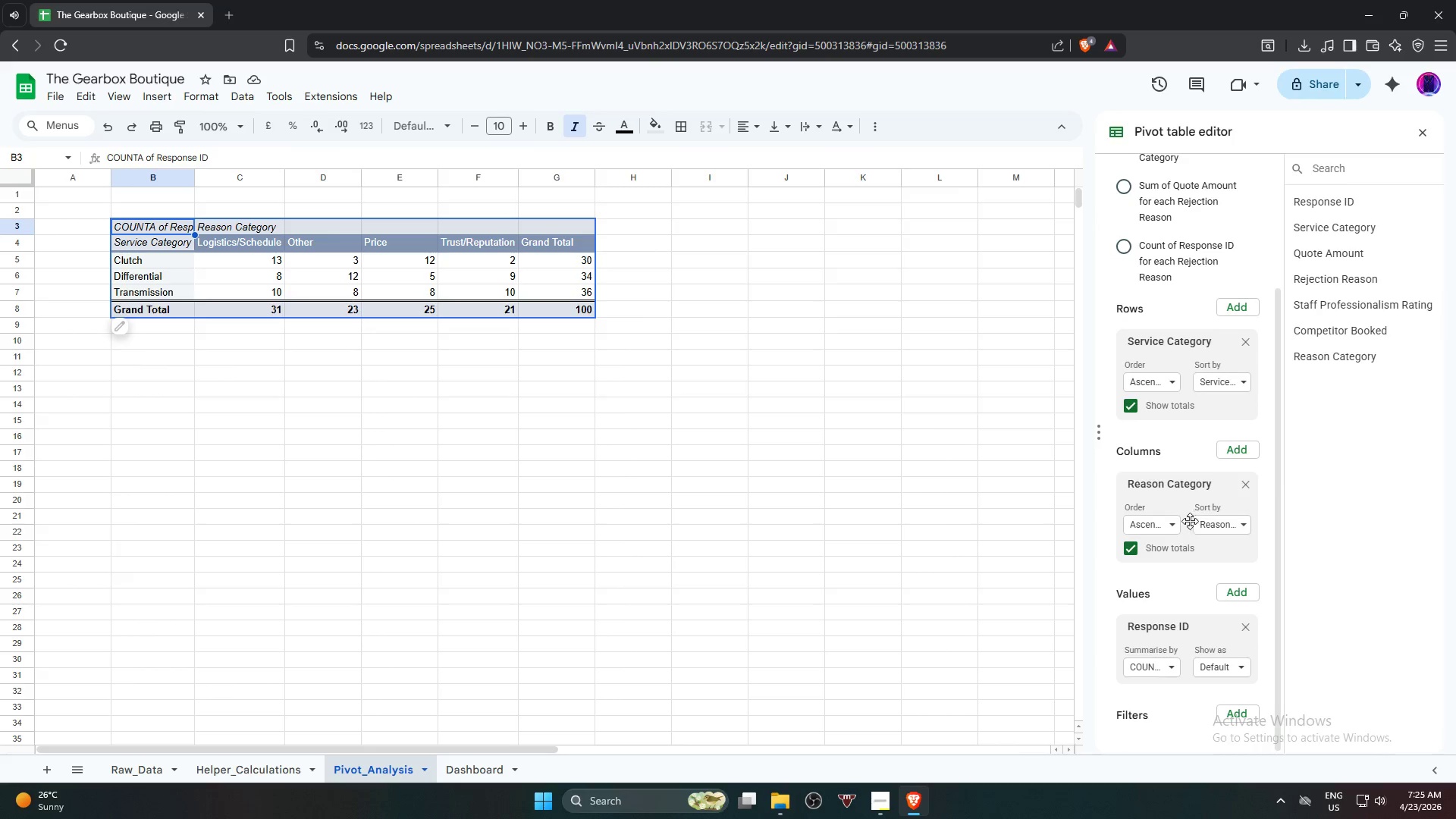 
wait(5.19)
 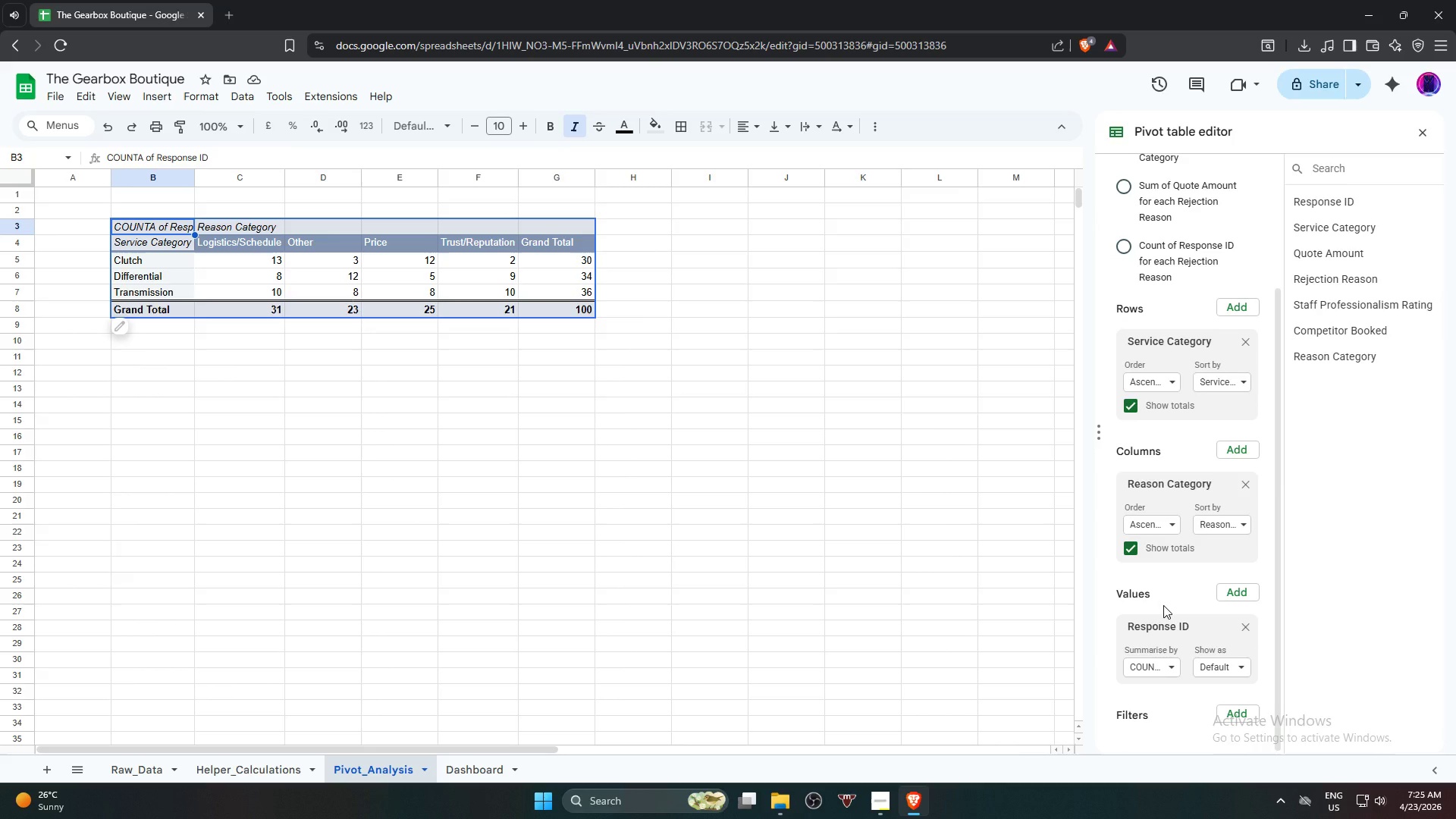 
scroll: coordinate [1025, 564], scroll_direction: down, amount: 1.0
 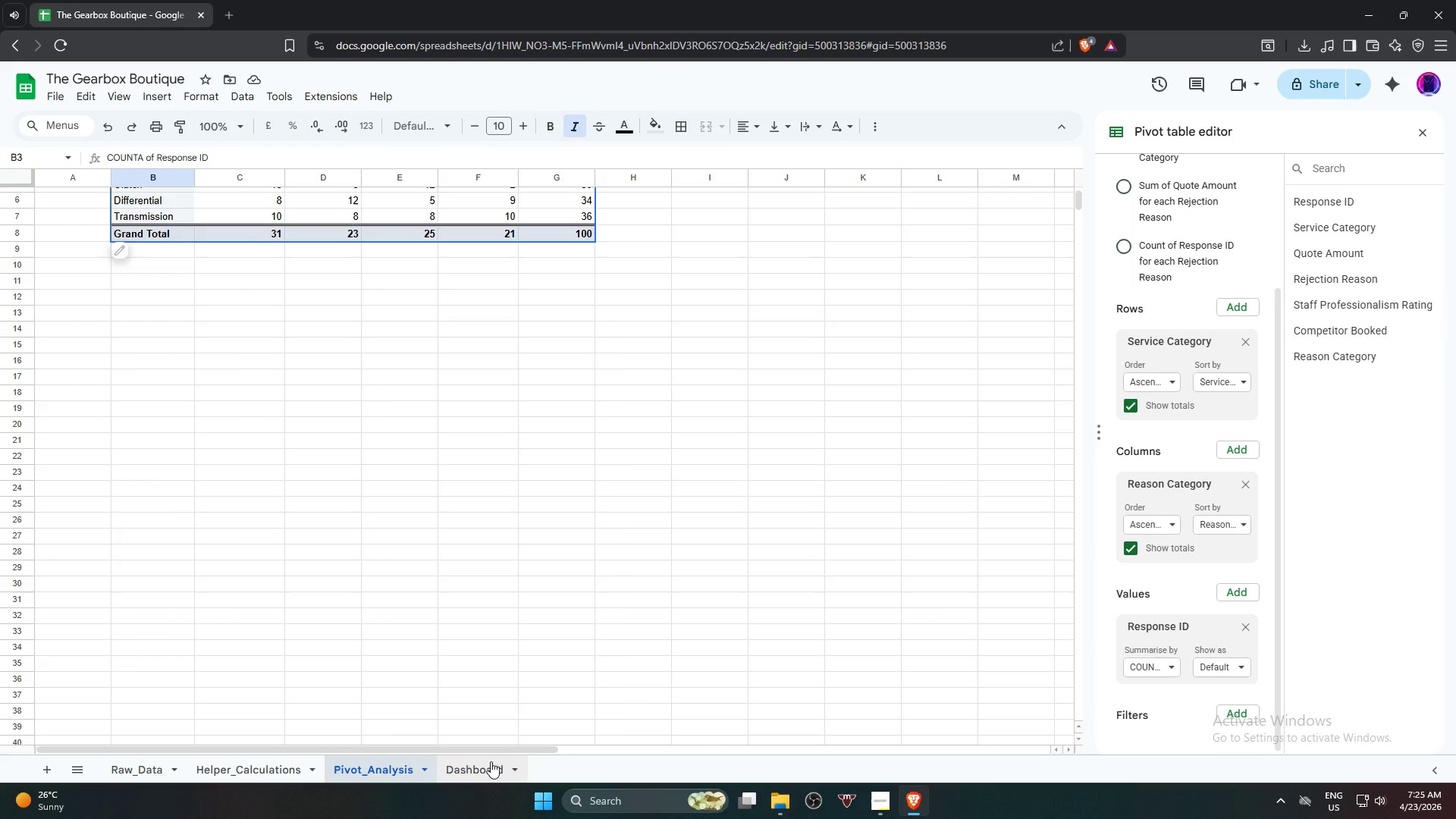 
left_click([491, 765])
 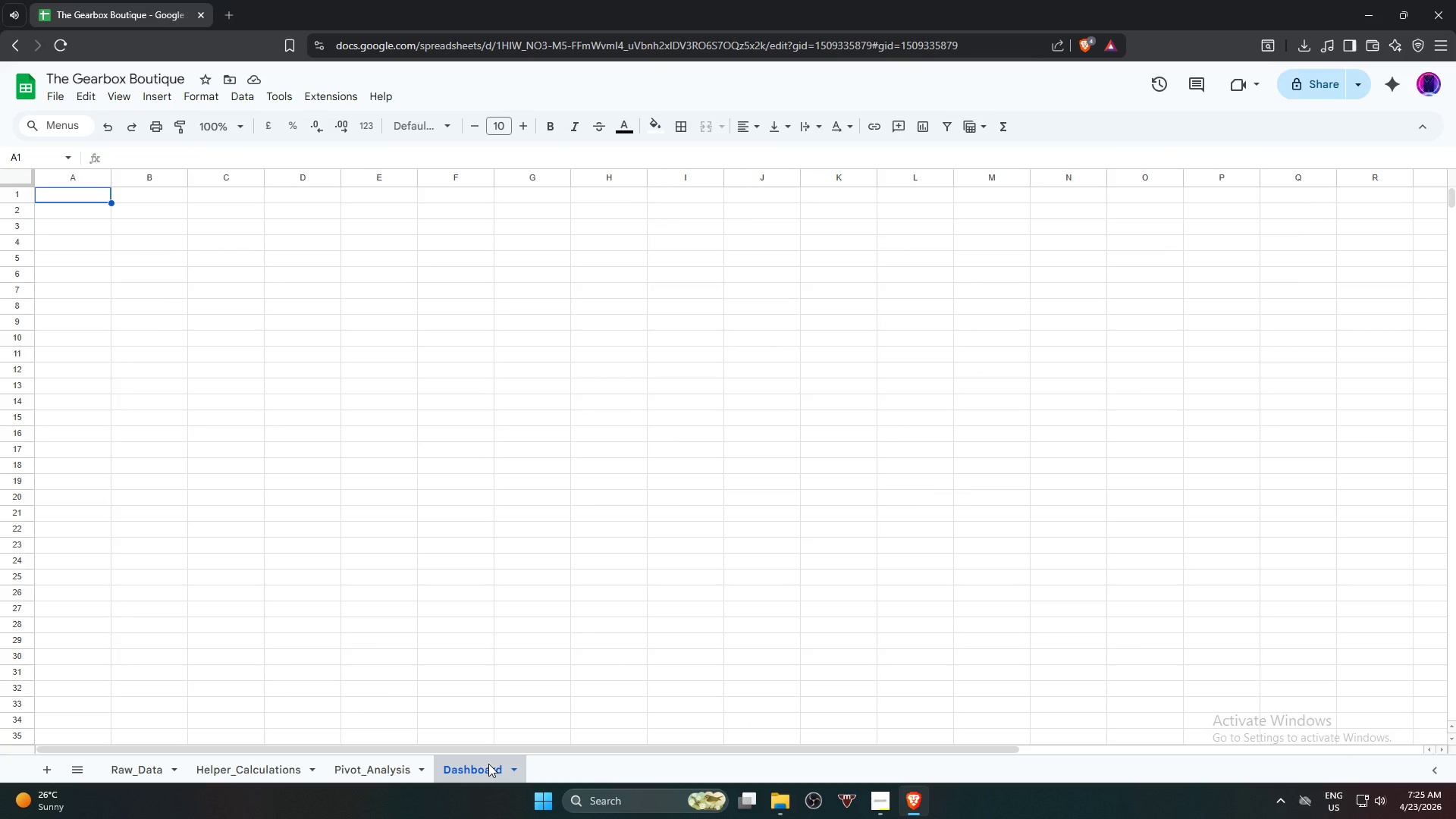 
wait(12.83)
 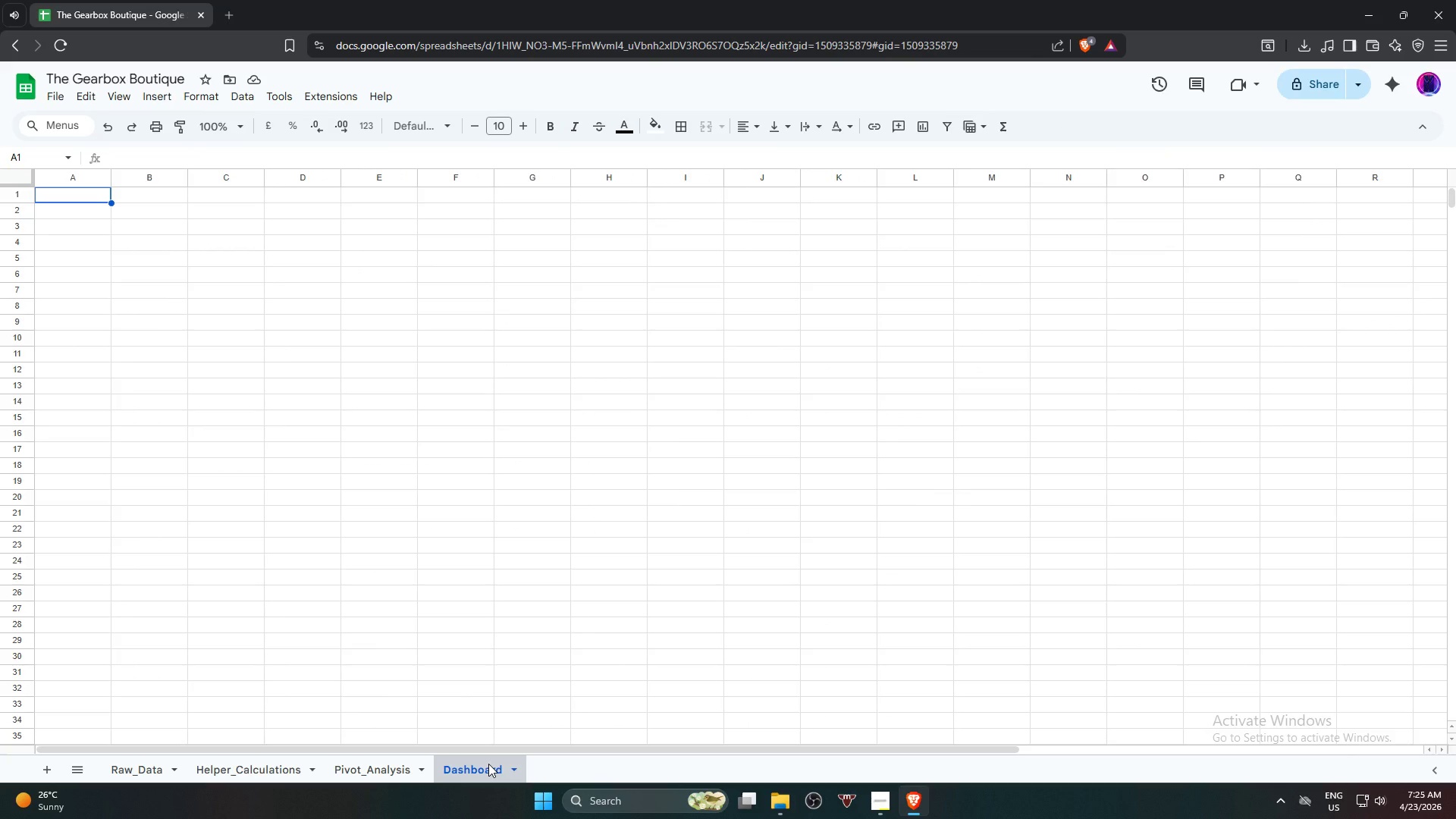 
double_click([141, 197])
 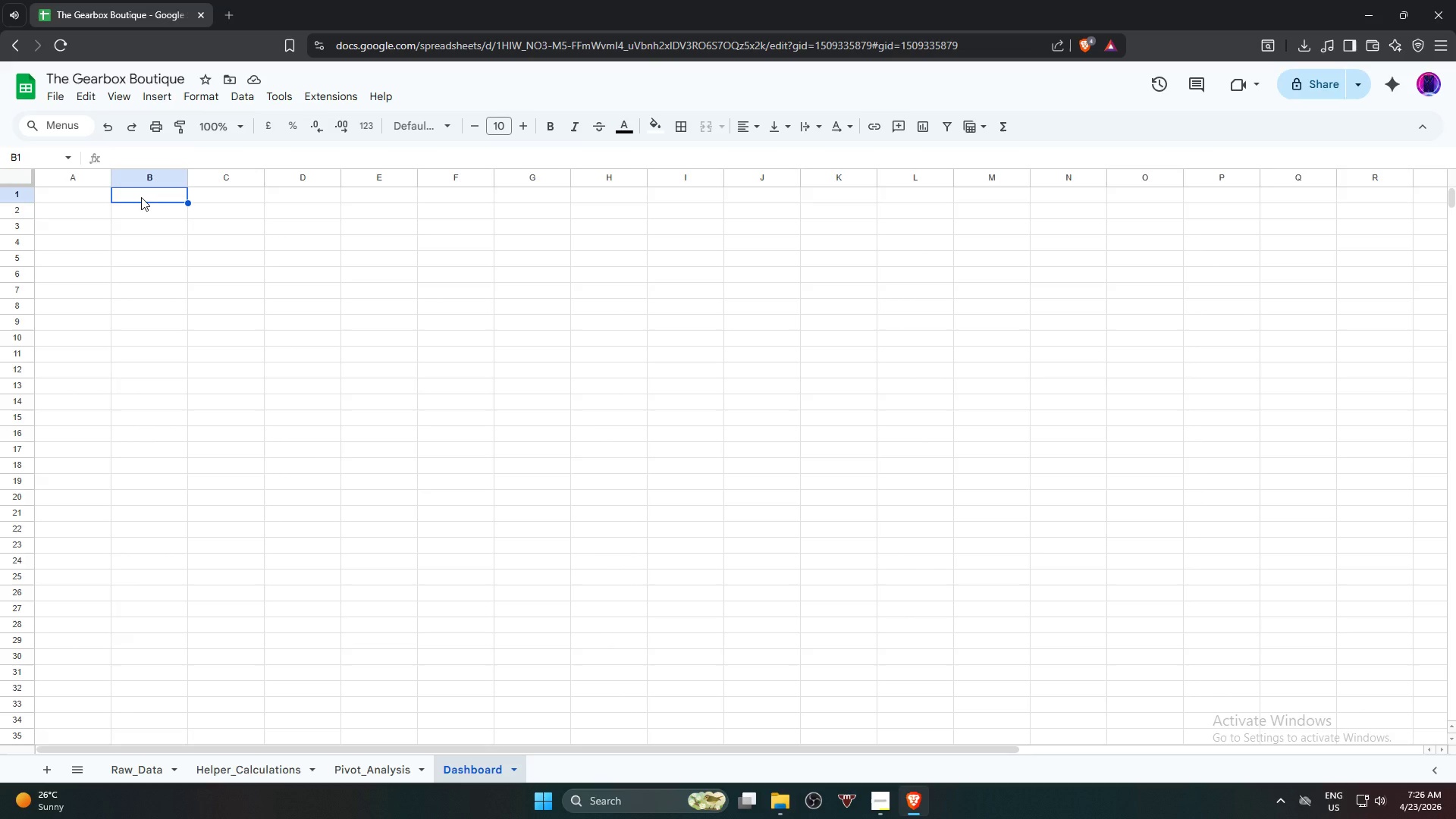 
wait(58.25)
 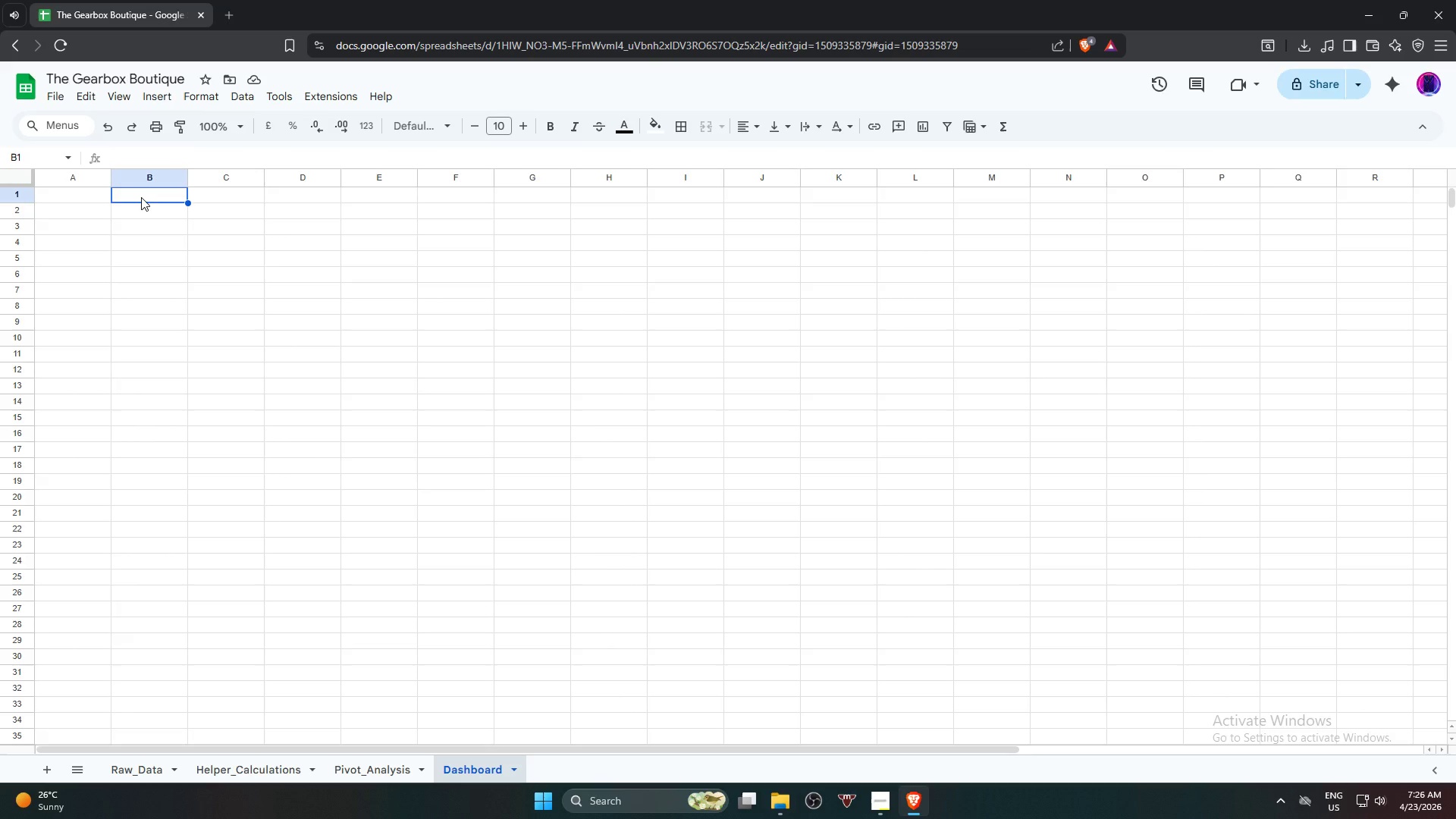 
left_click([237, 771])
 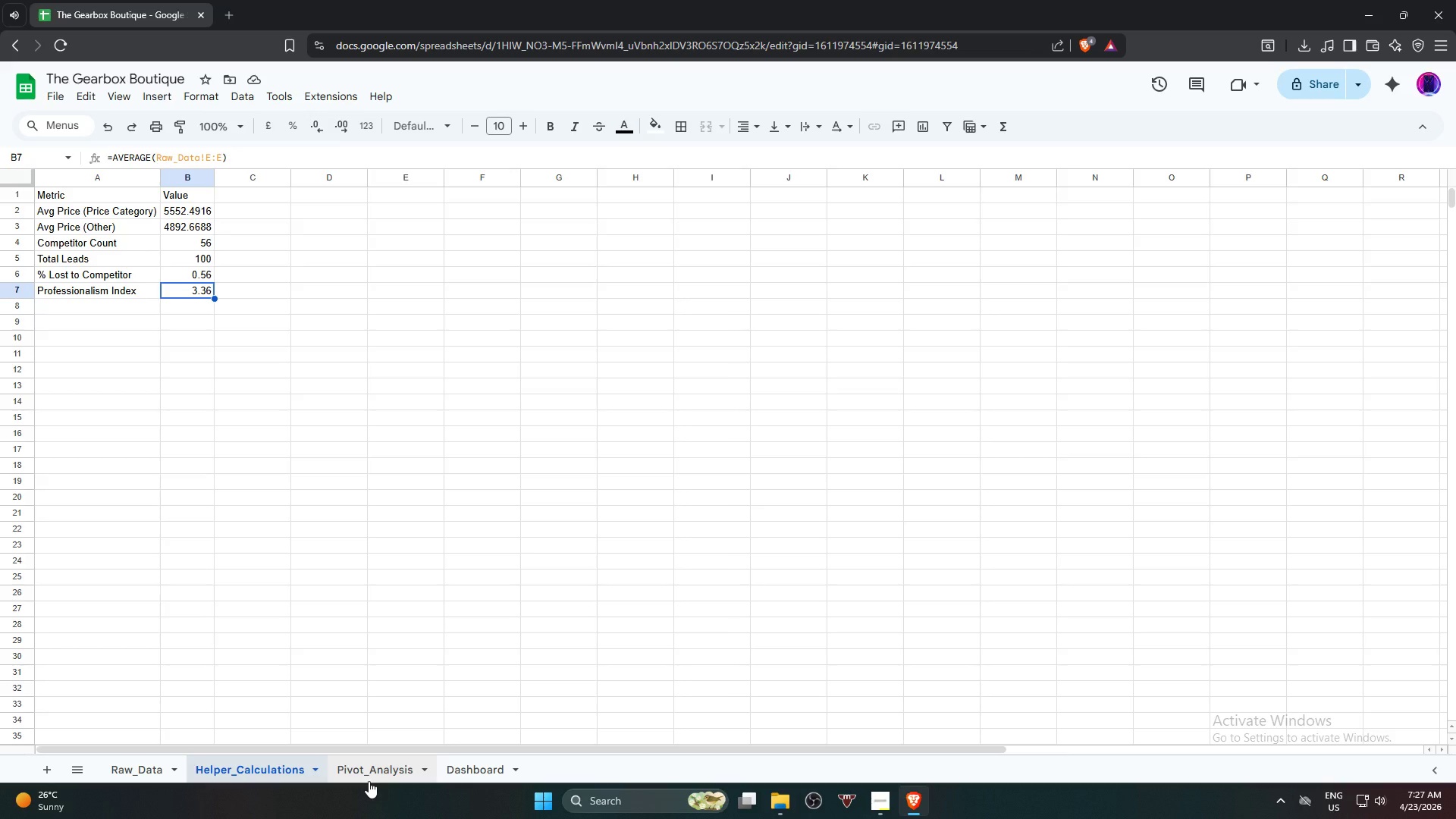 
wait(52.28)
 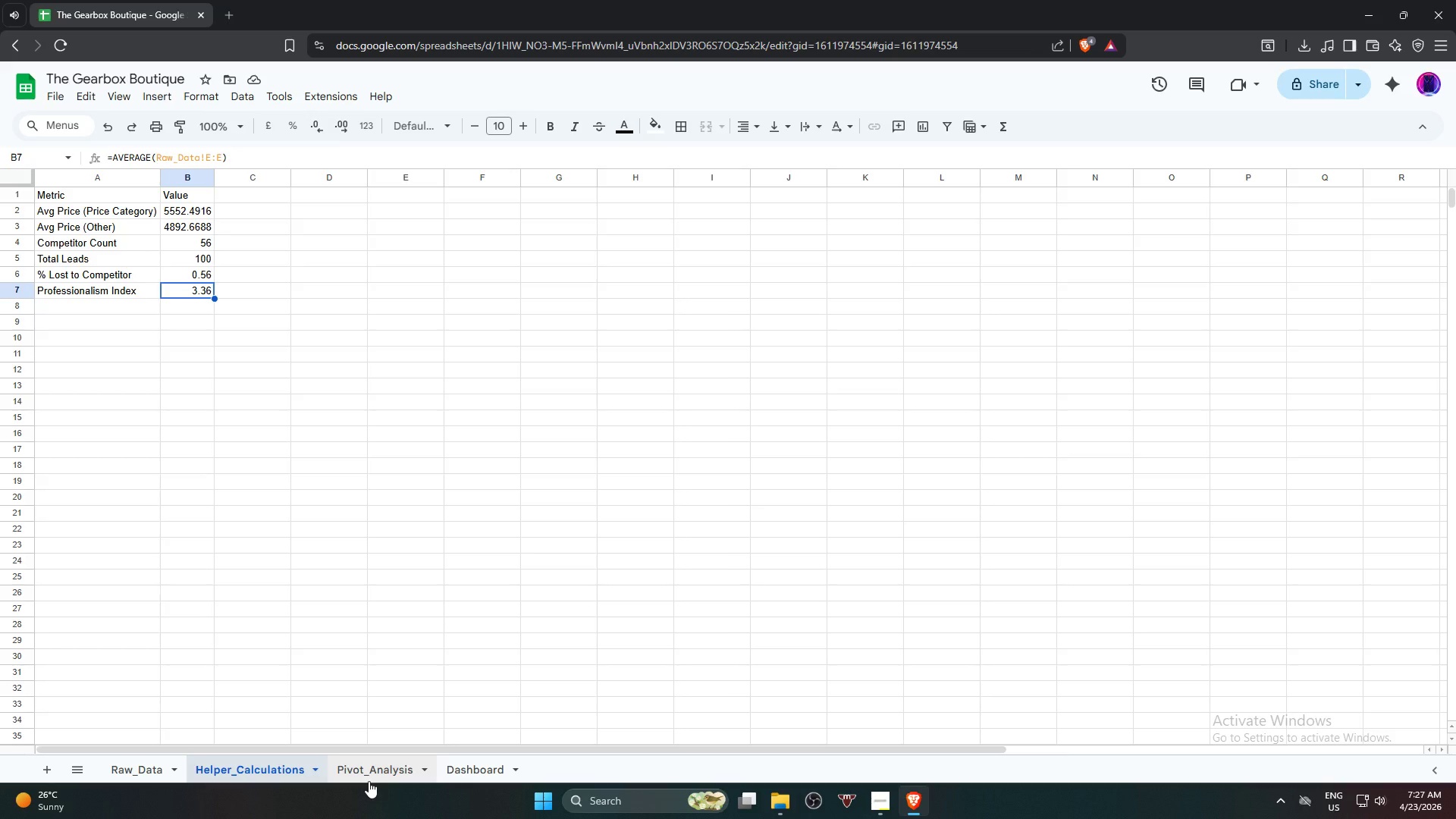 
left_click([452, 774])
 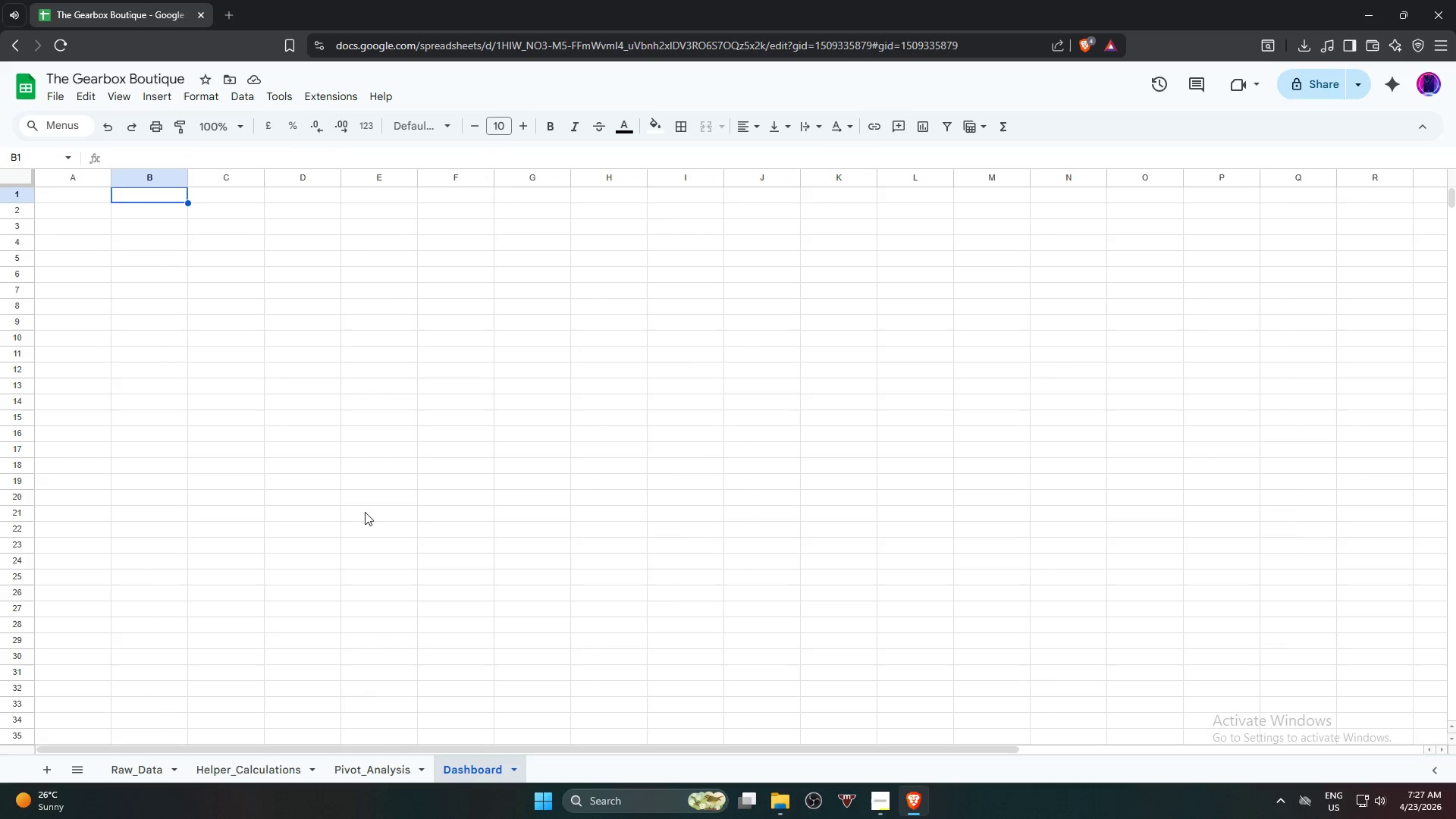 
left_click([353, 478])
 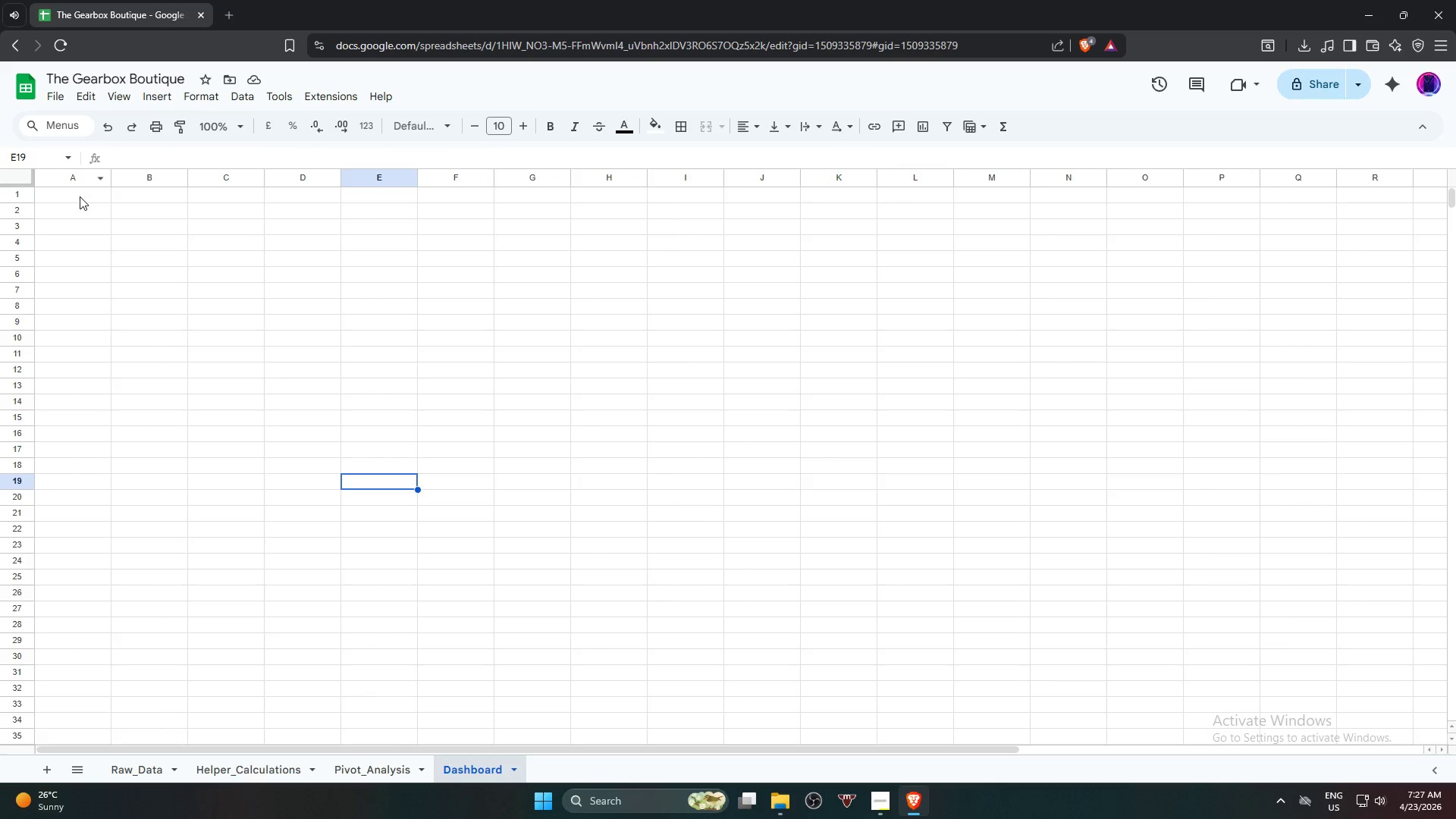 
left_click([74, 196])
 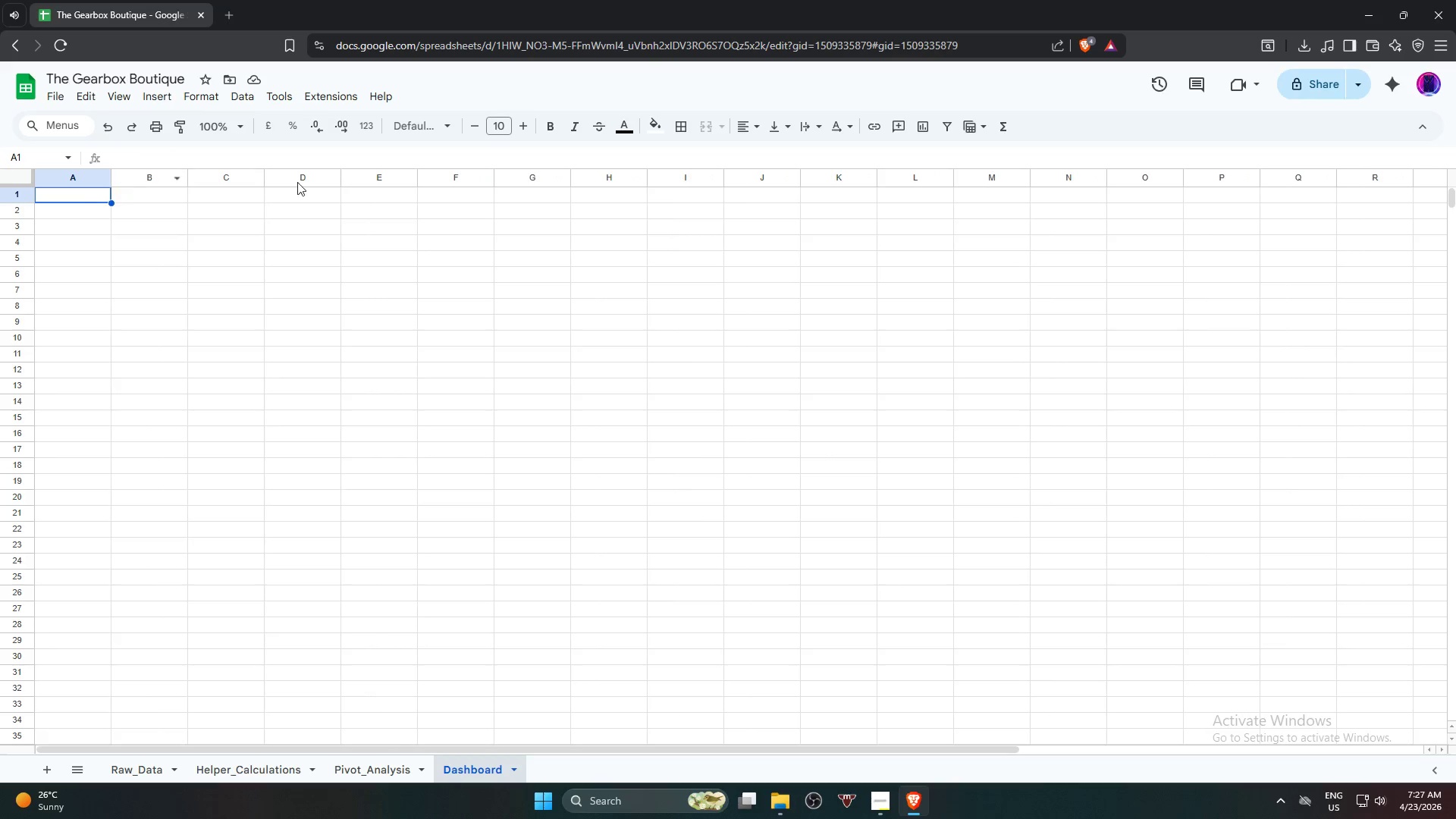 
hold_key(key=ShiftLeft, duration=1.01)
 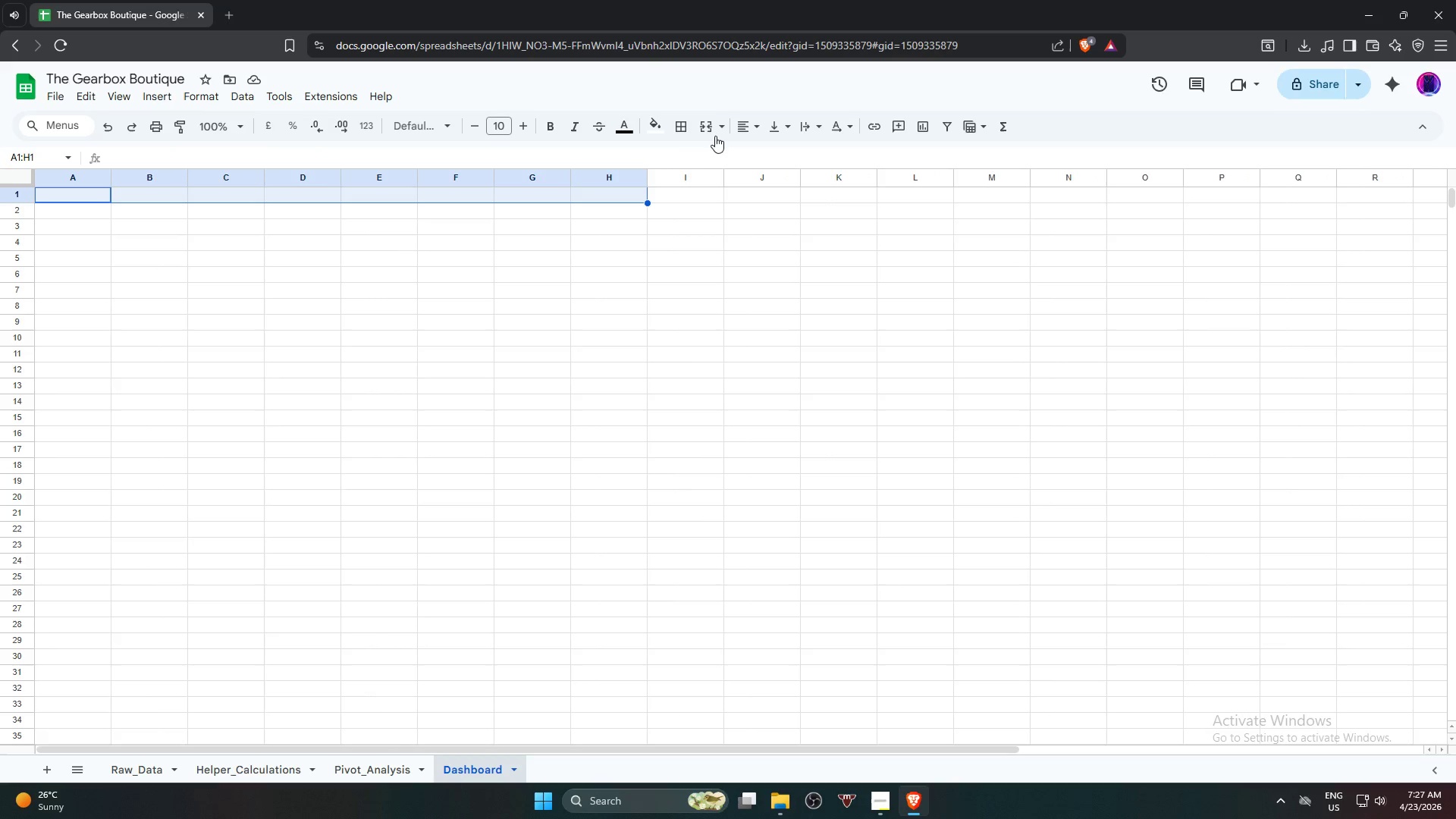 
left_click([708, 129])
 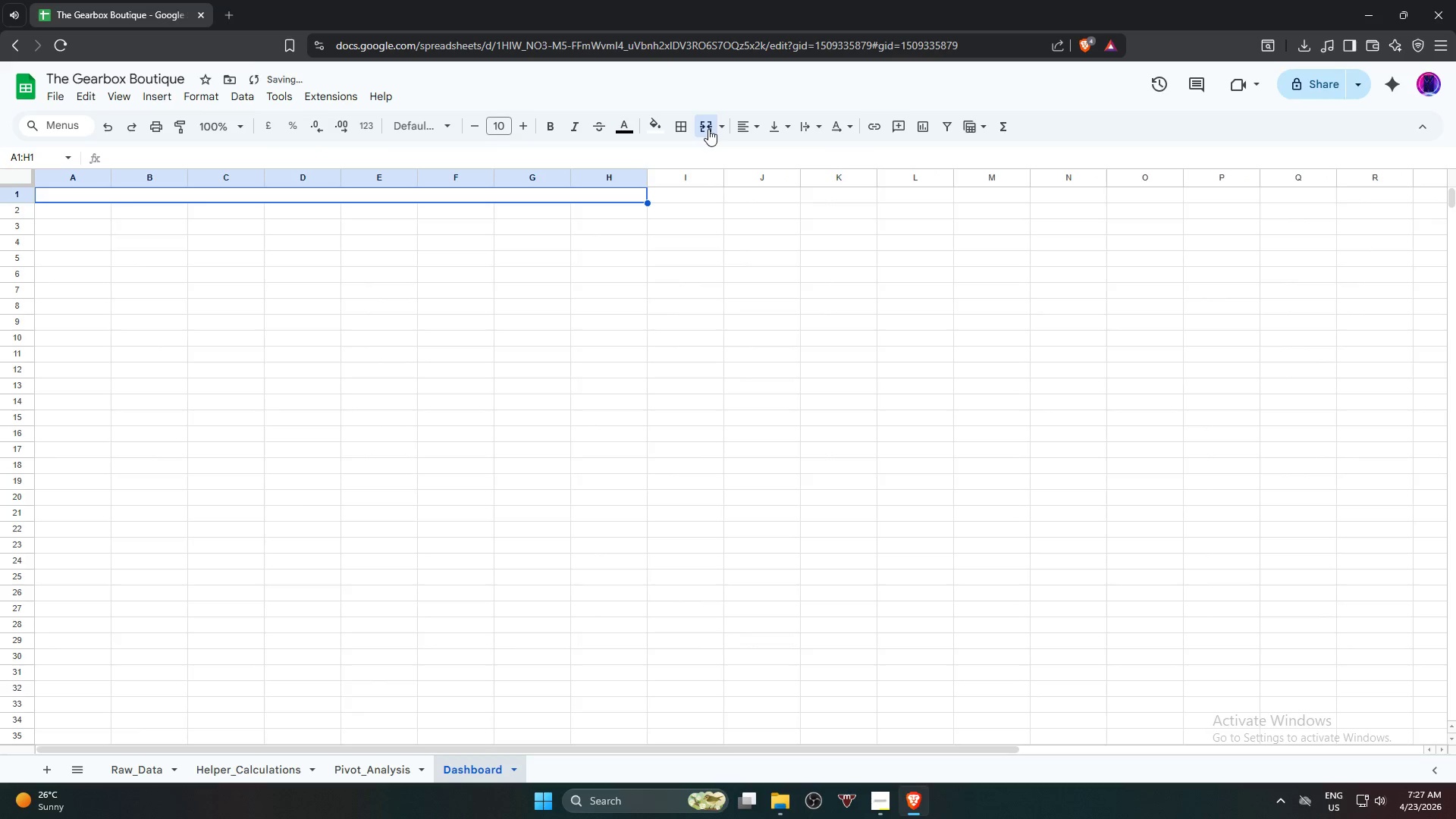 
type(Conversion Loss Das)
 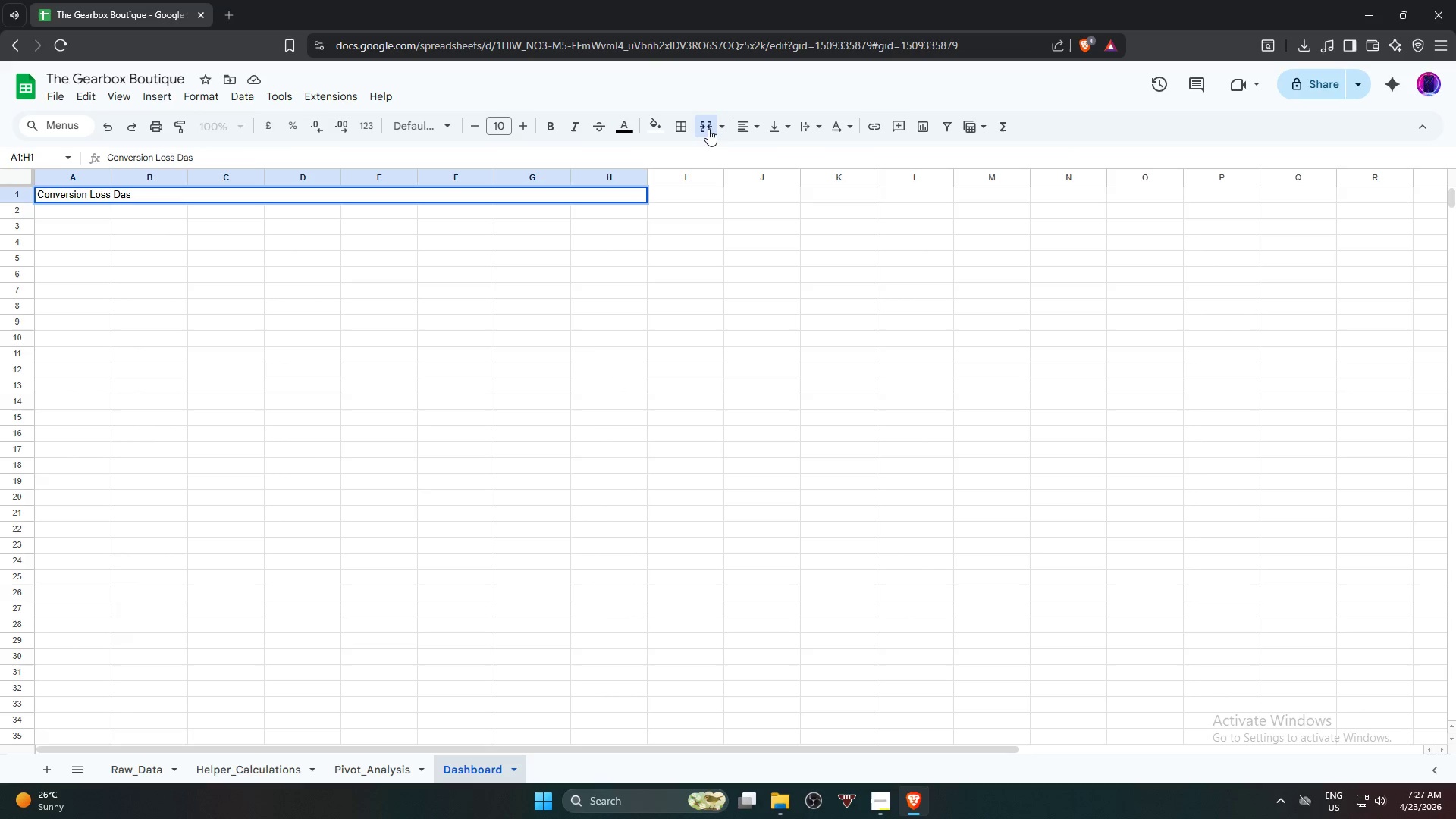 
type(ho)
key(Backspace)
type(noard)
key(Backspace)
key(Backspace)
key(Backspace)
key(Backspace)
key(Backspace)
type(board)
 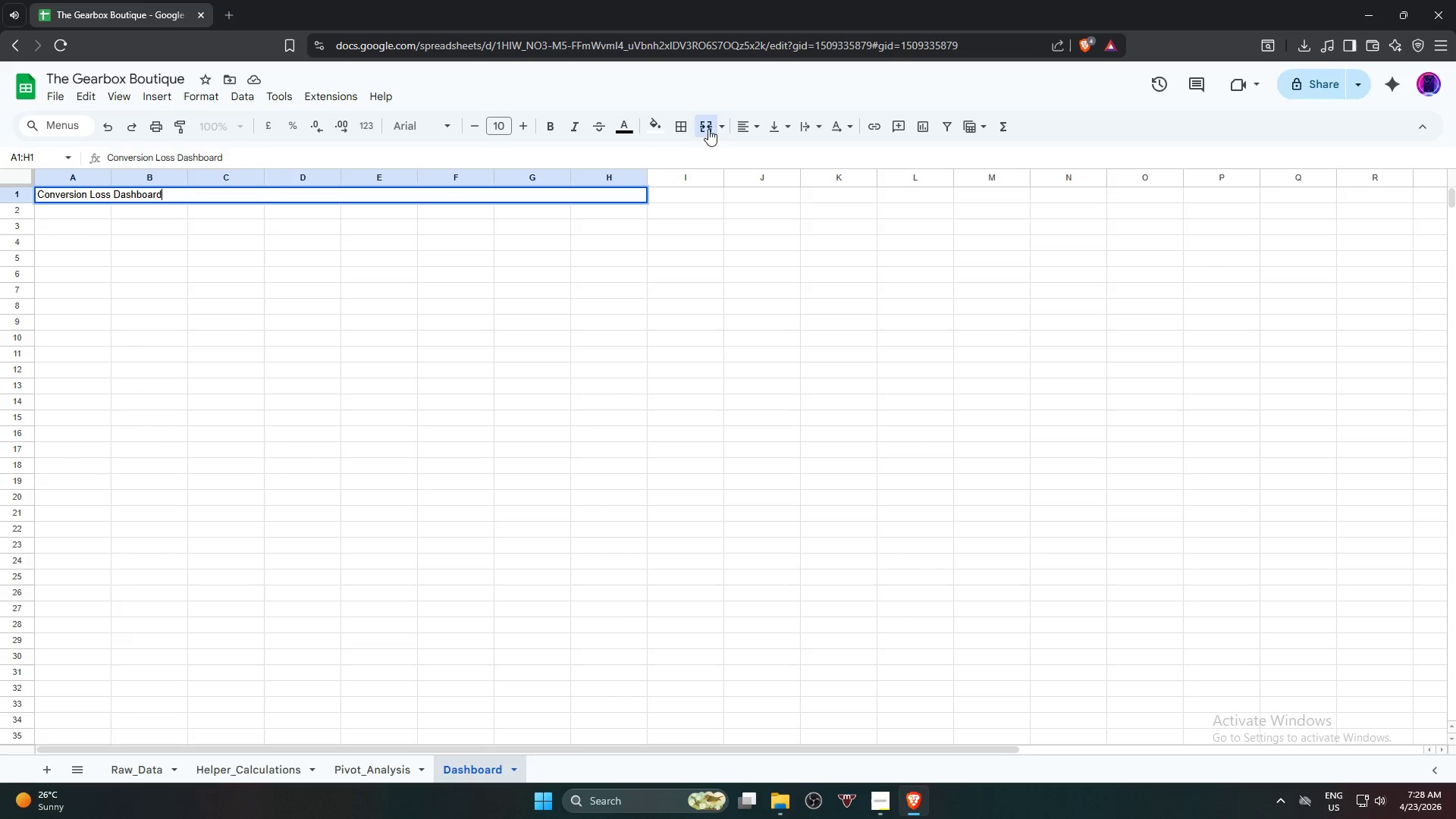 
key(Enter)
 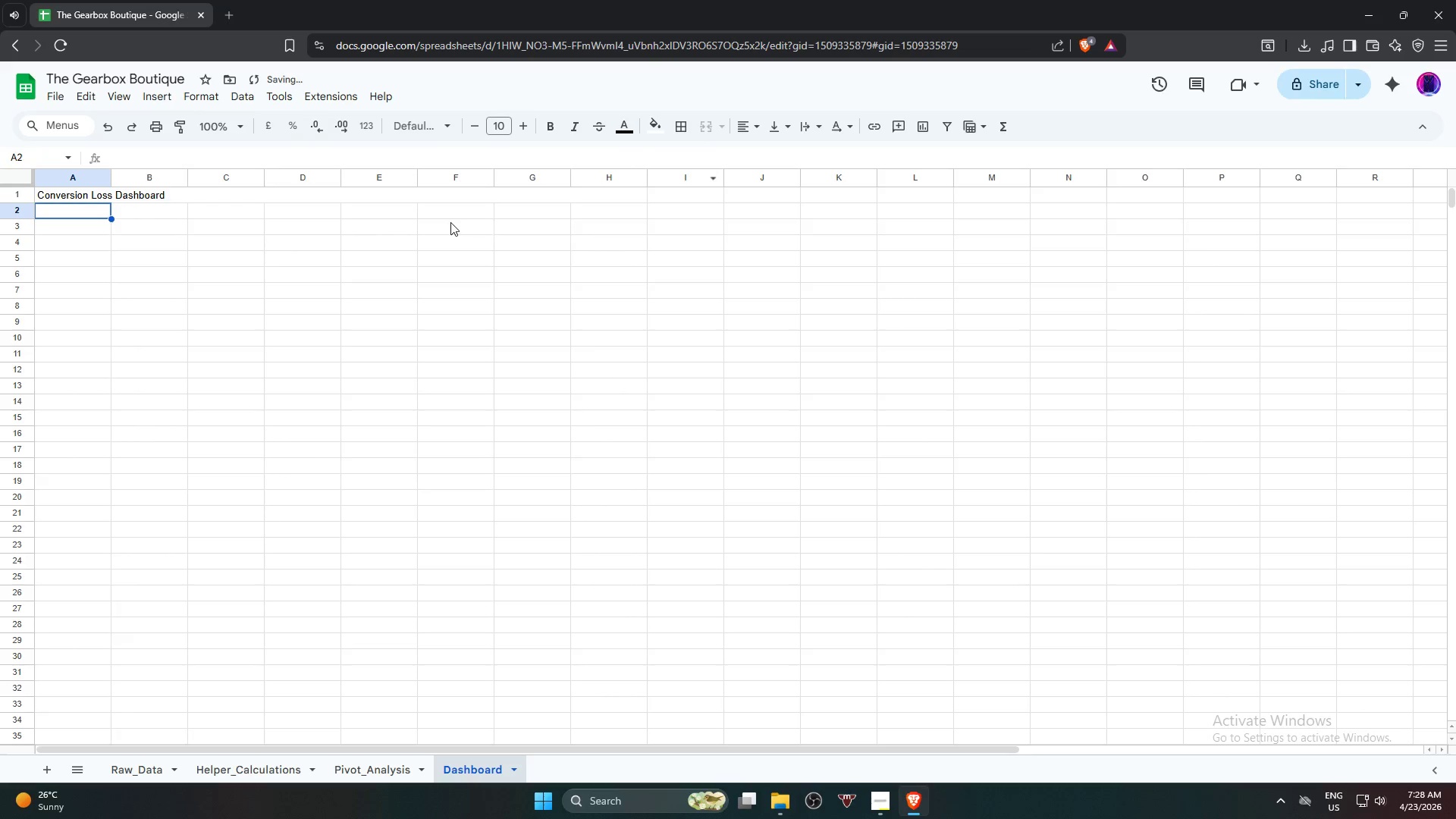 
left_click([428, 197])
 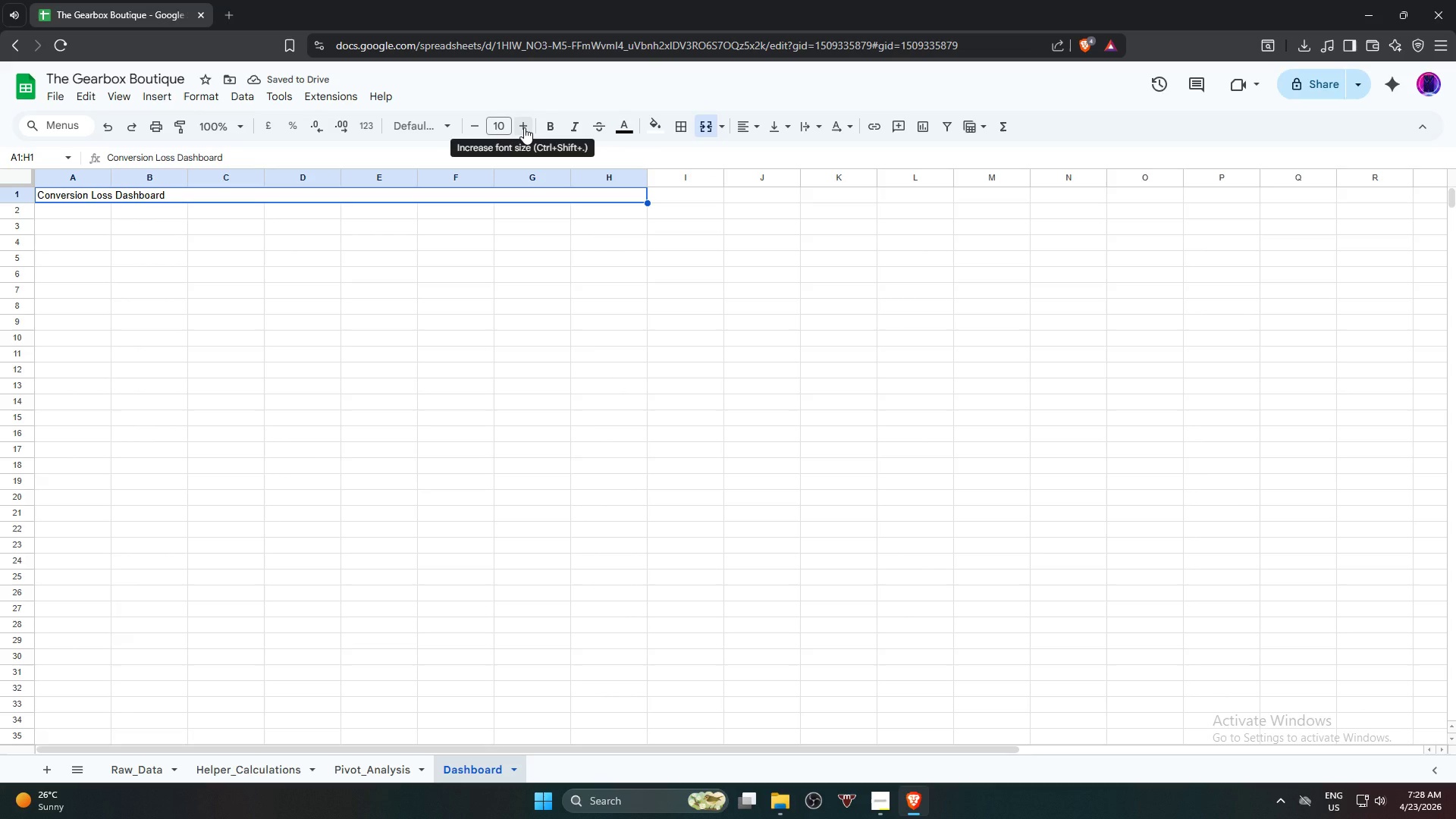 
double_click([524, 127])
 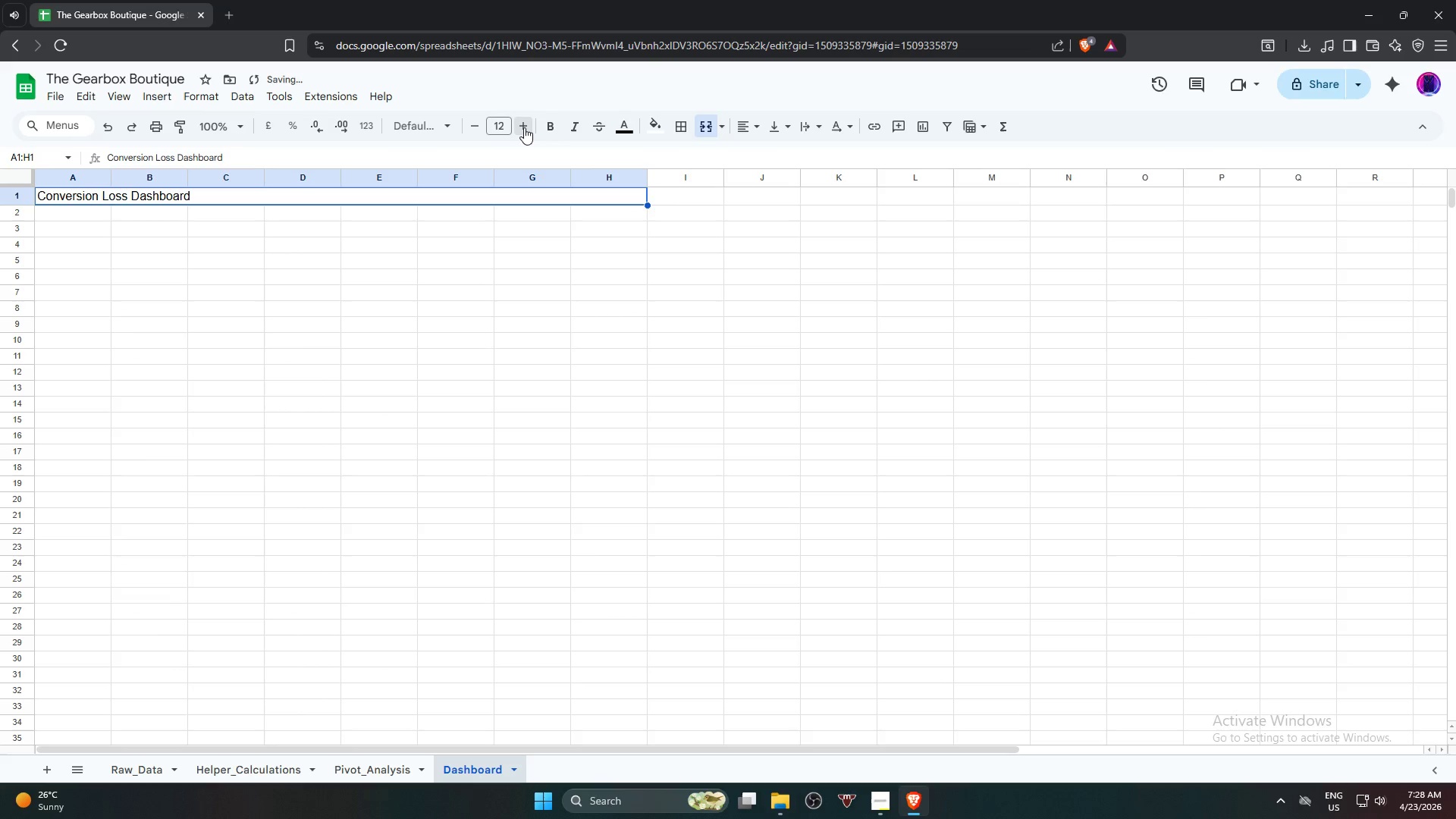 
triple_click([524, 127])
 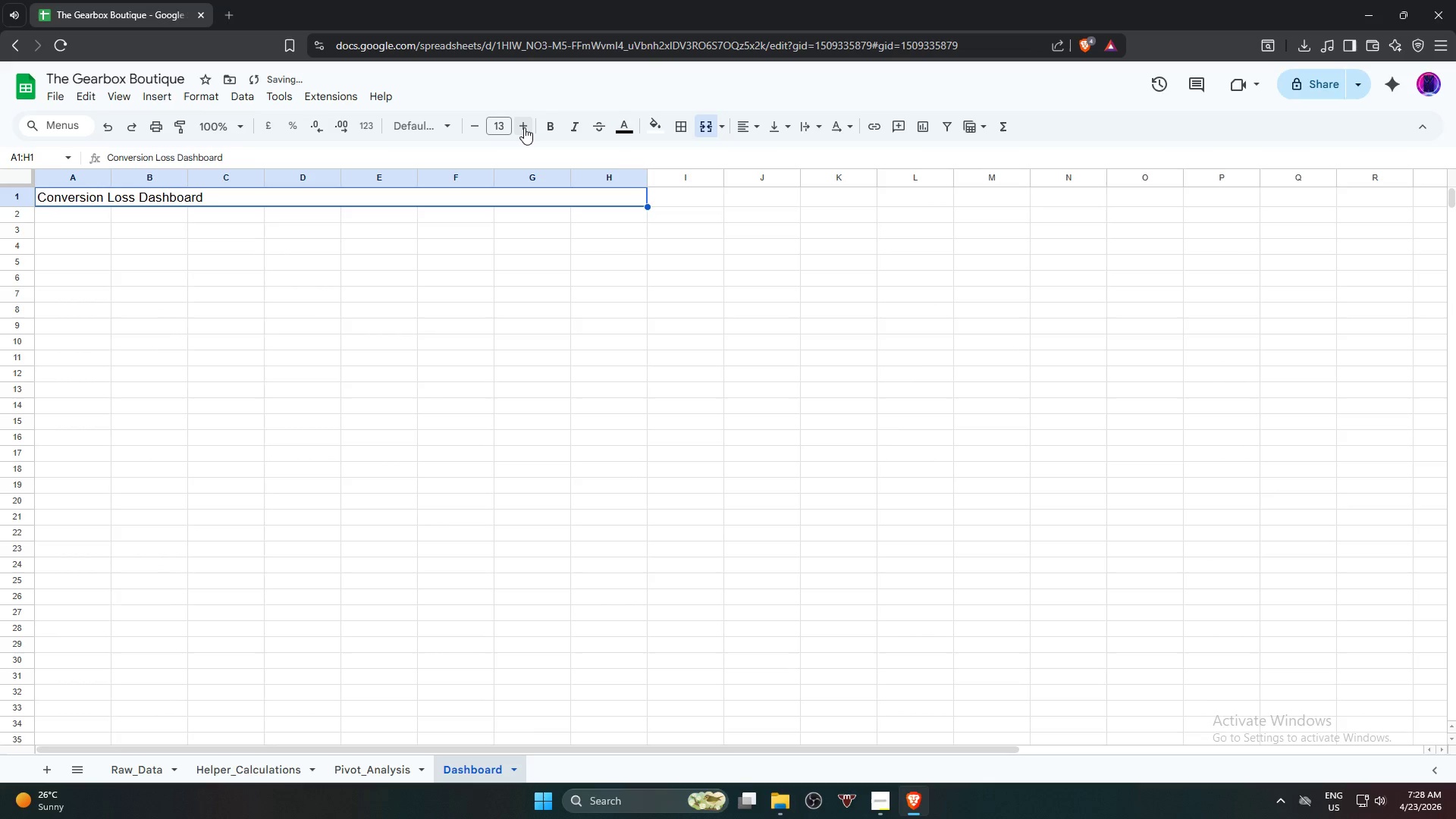 
triple_click([524, 127])
 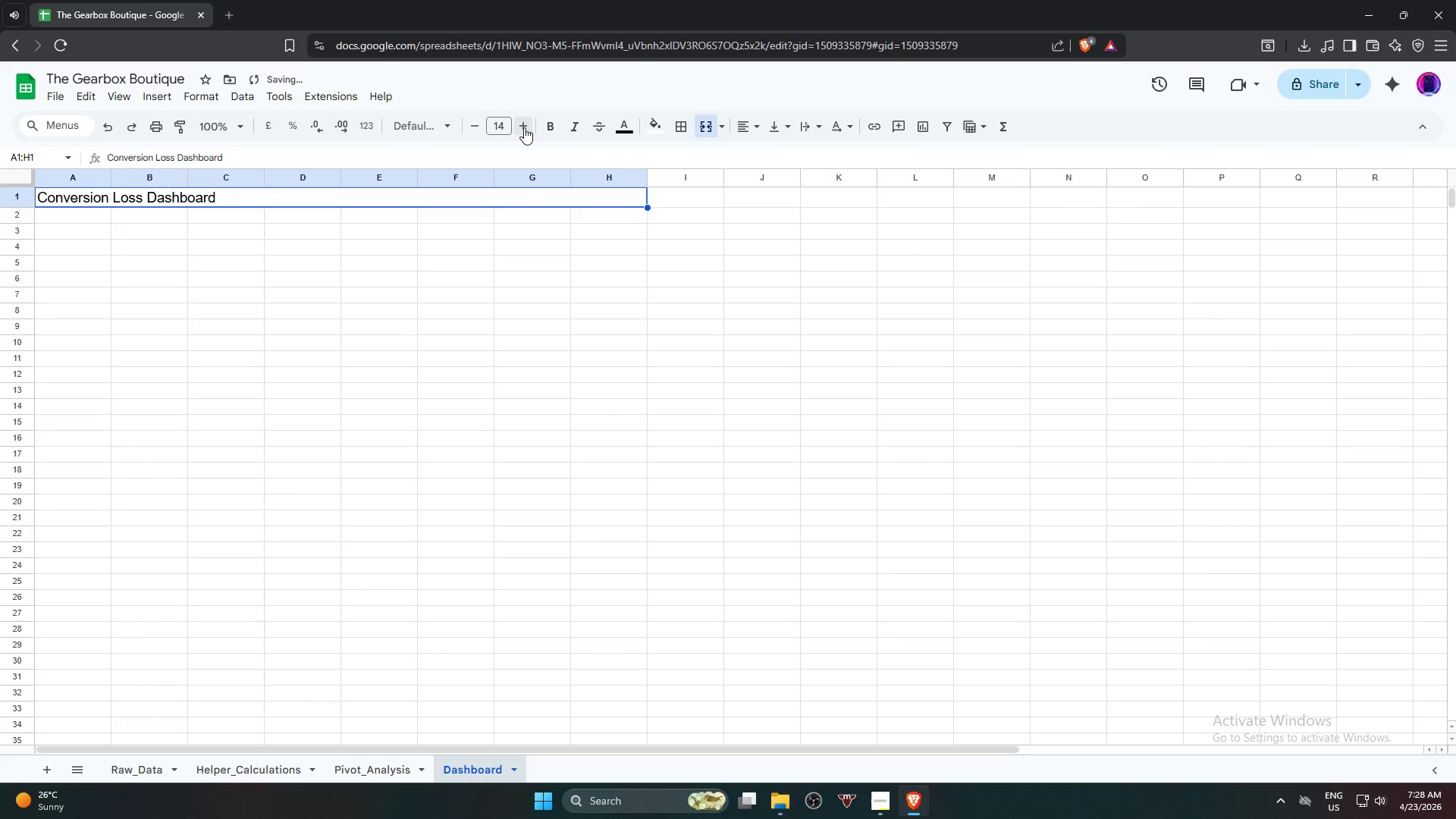 
triple_click([524, 127])
 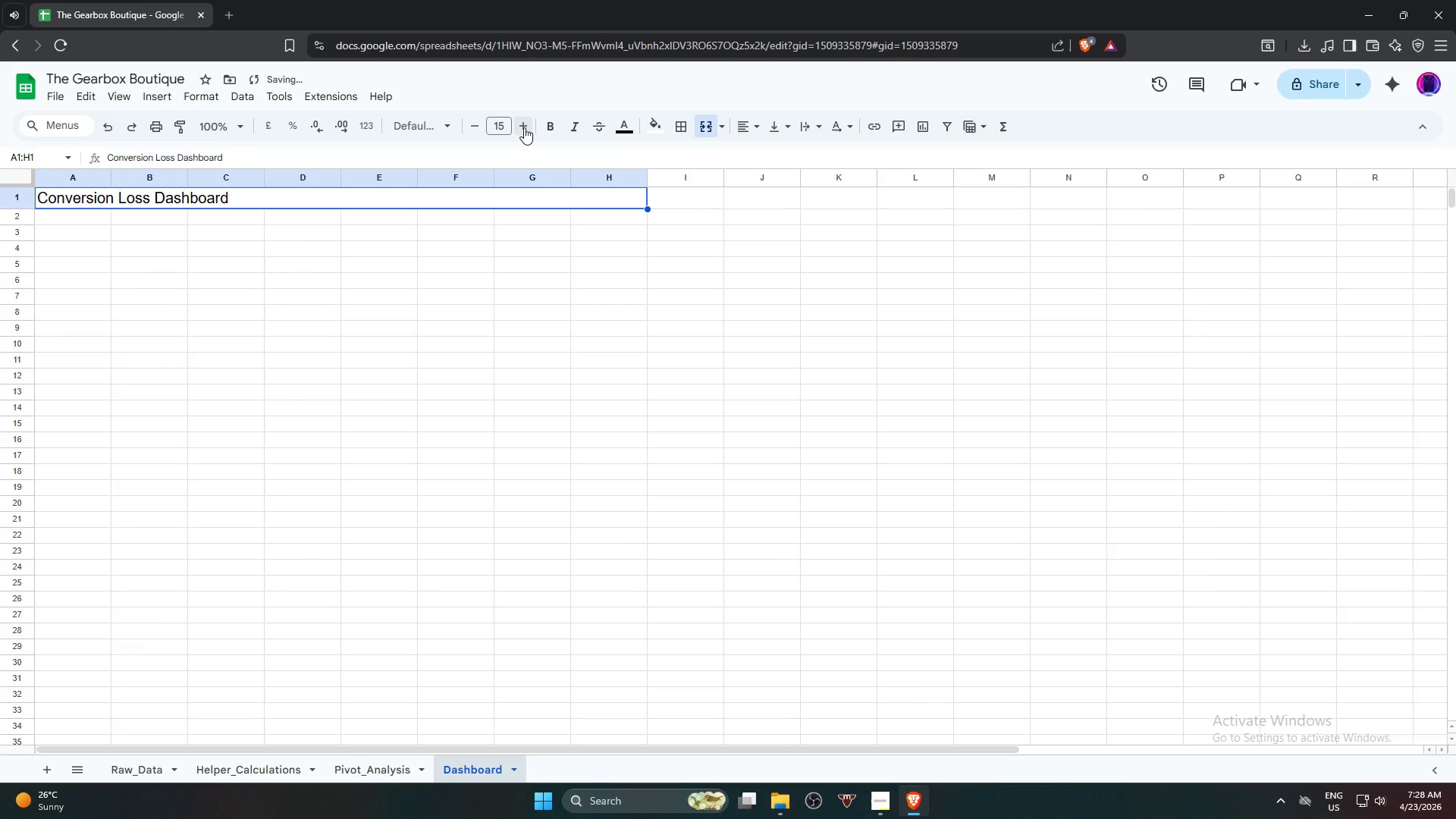 
triple_click([524, 127])
 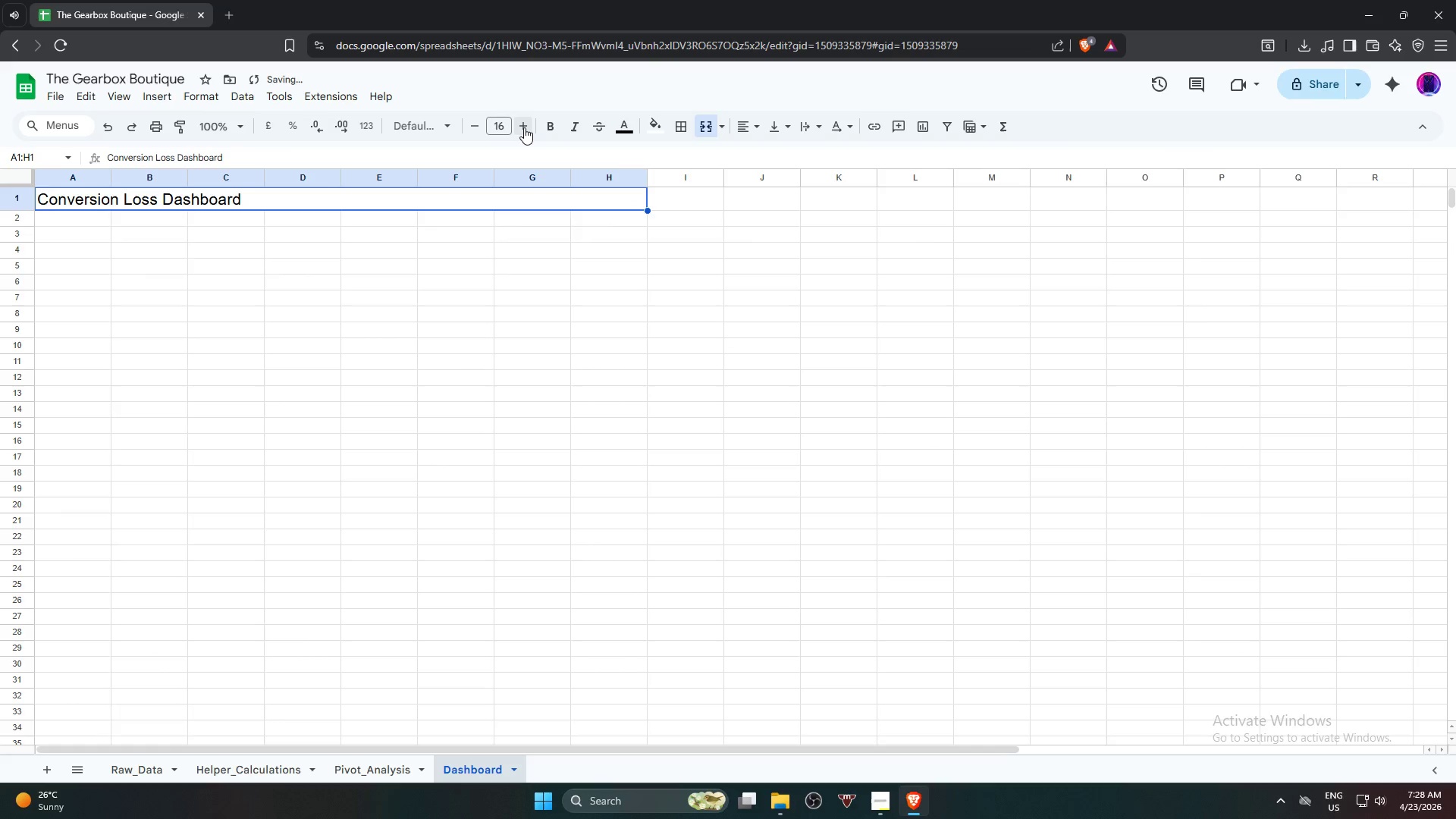 
triple_click([524, 127])
 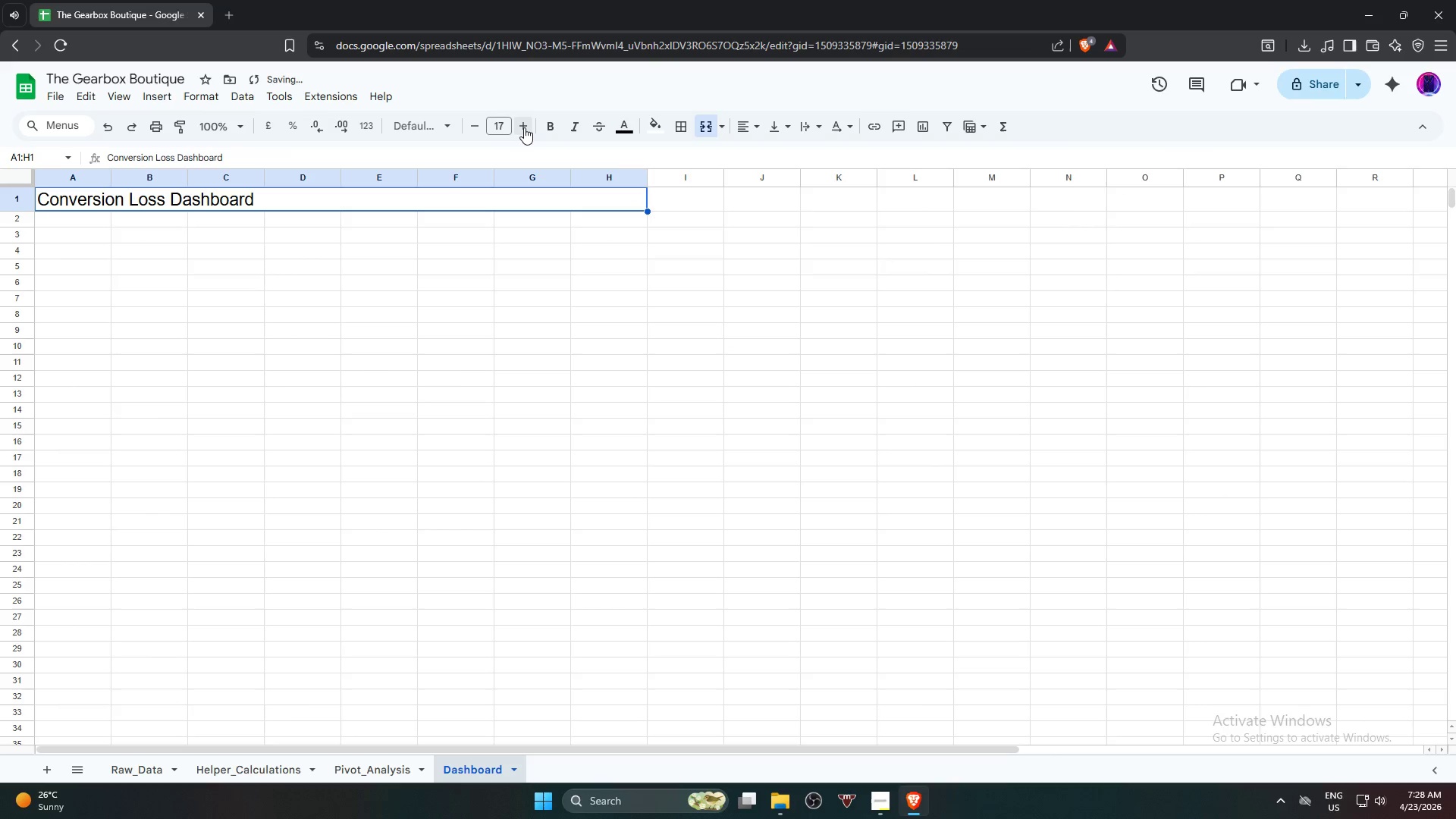 
triple_click([524, 127])
 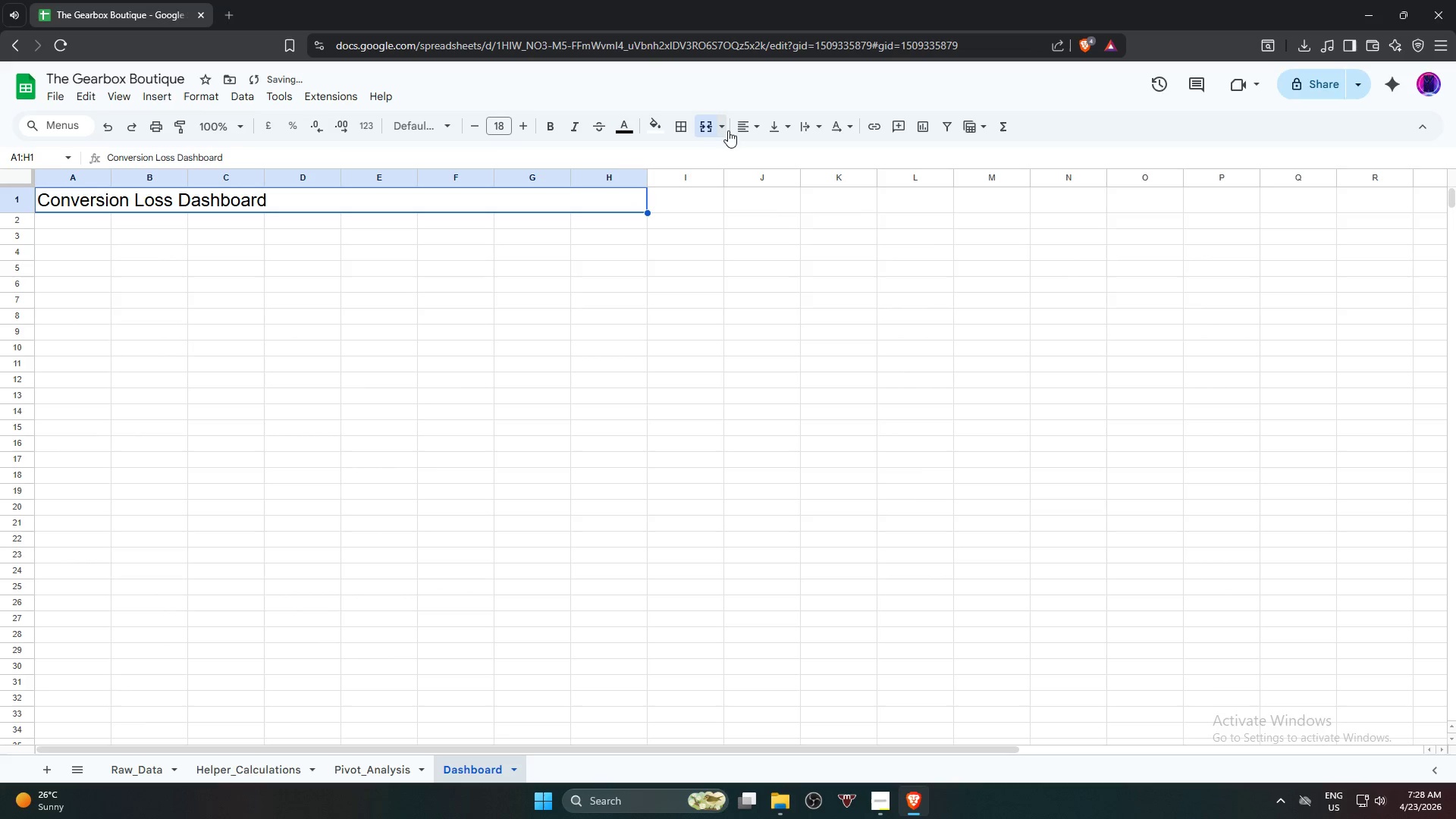 
left_click([742, 127])
 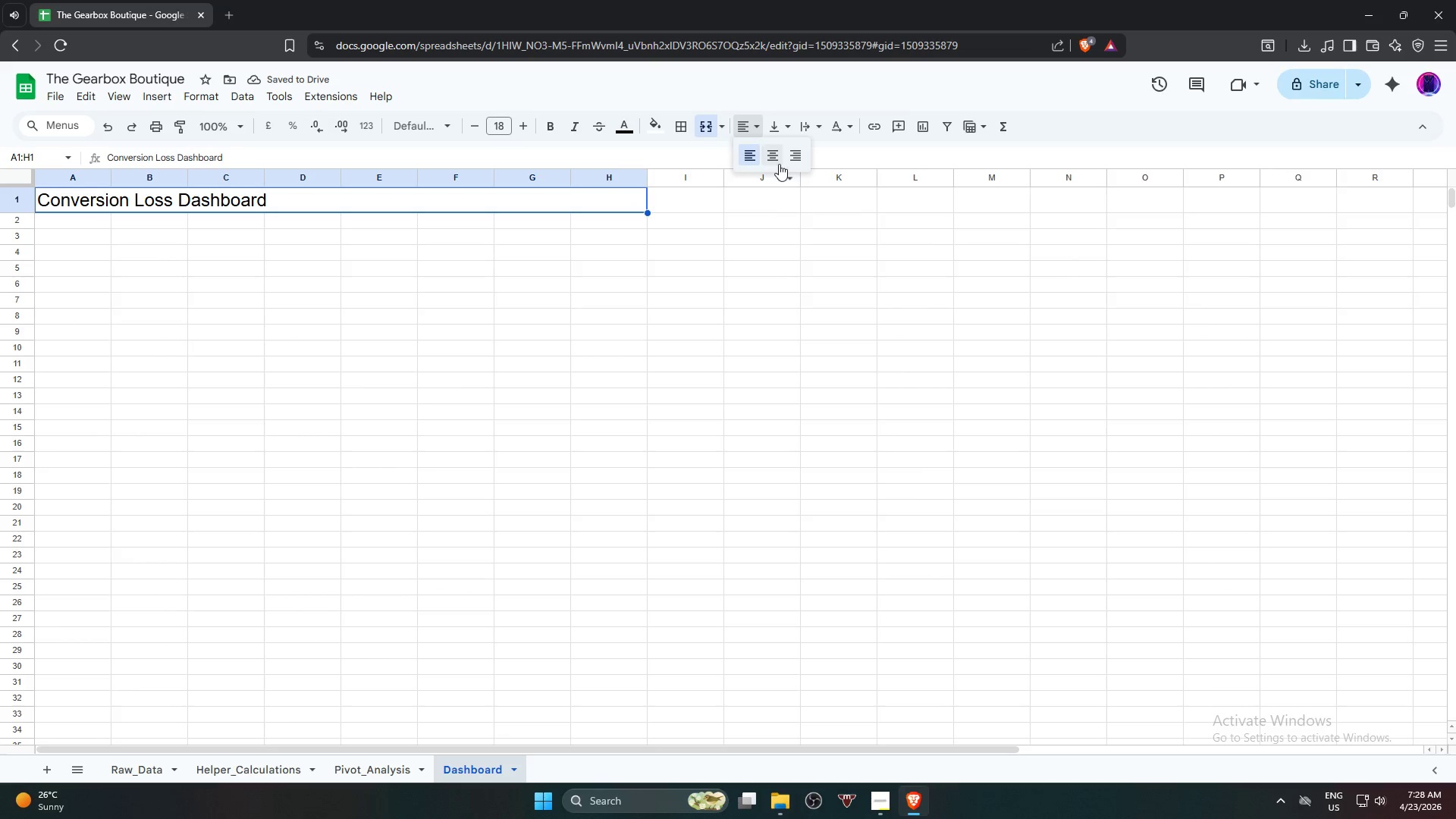 
left_click([779, 160])
 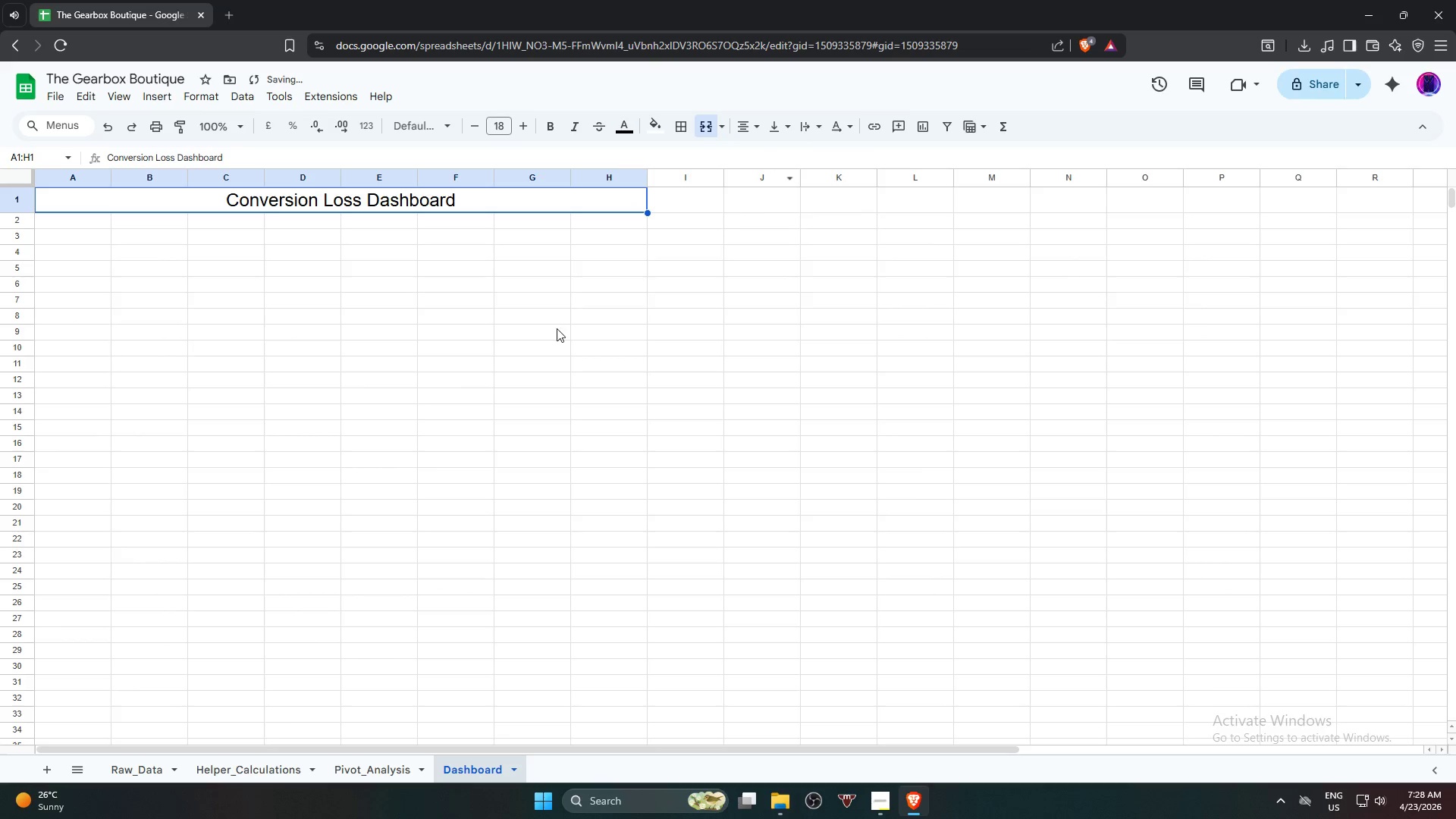 
left_click([522, 364])
 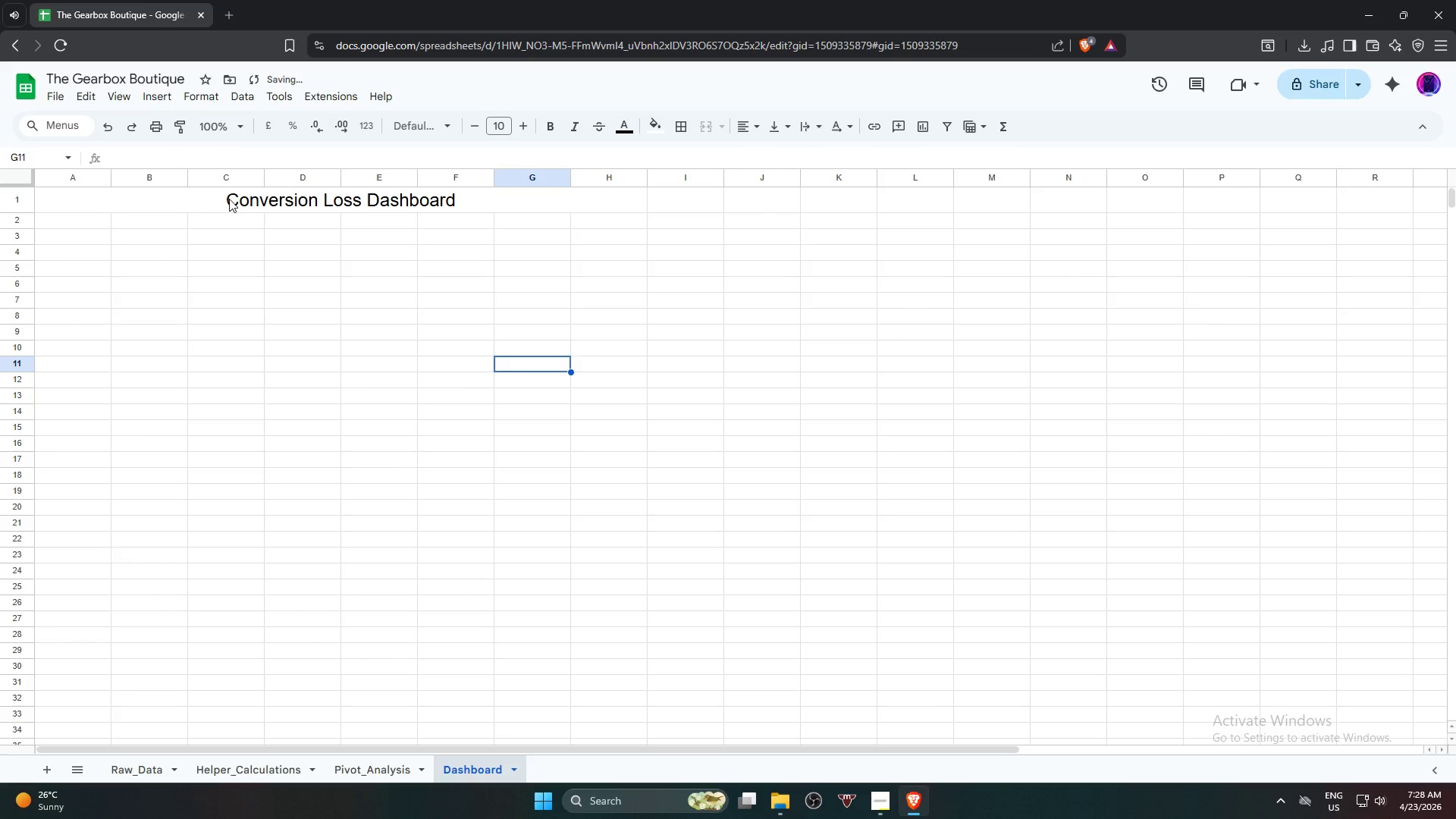 
left_click([229, 199])
 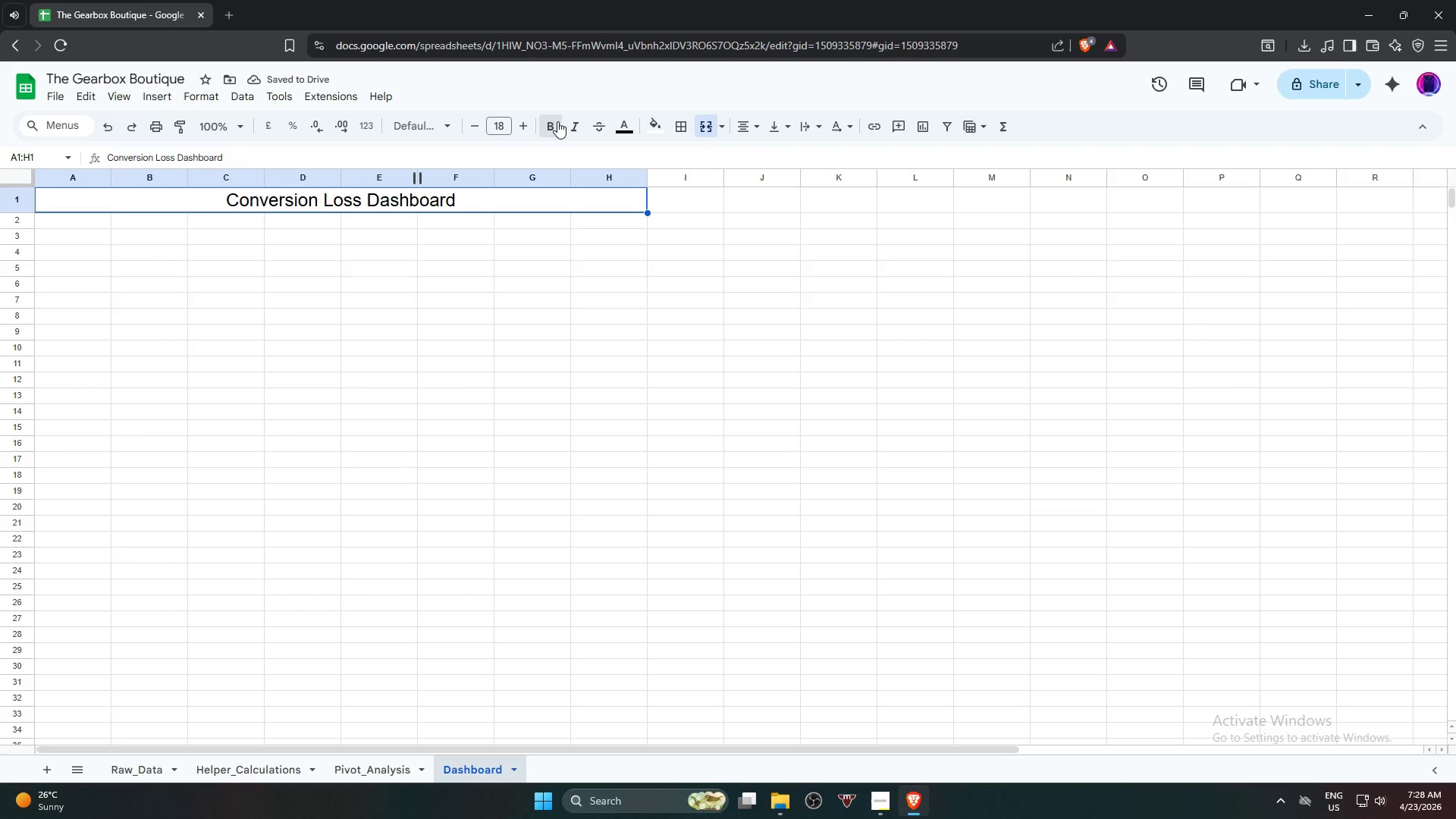 
double_click([508, 290])
 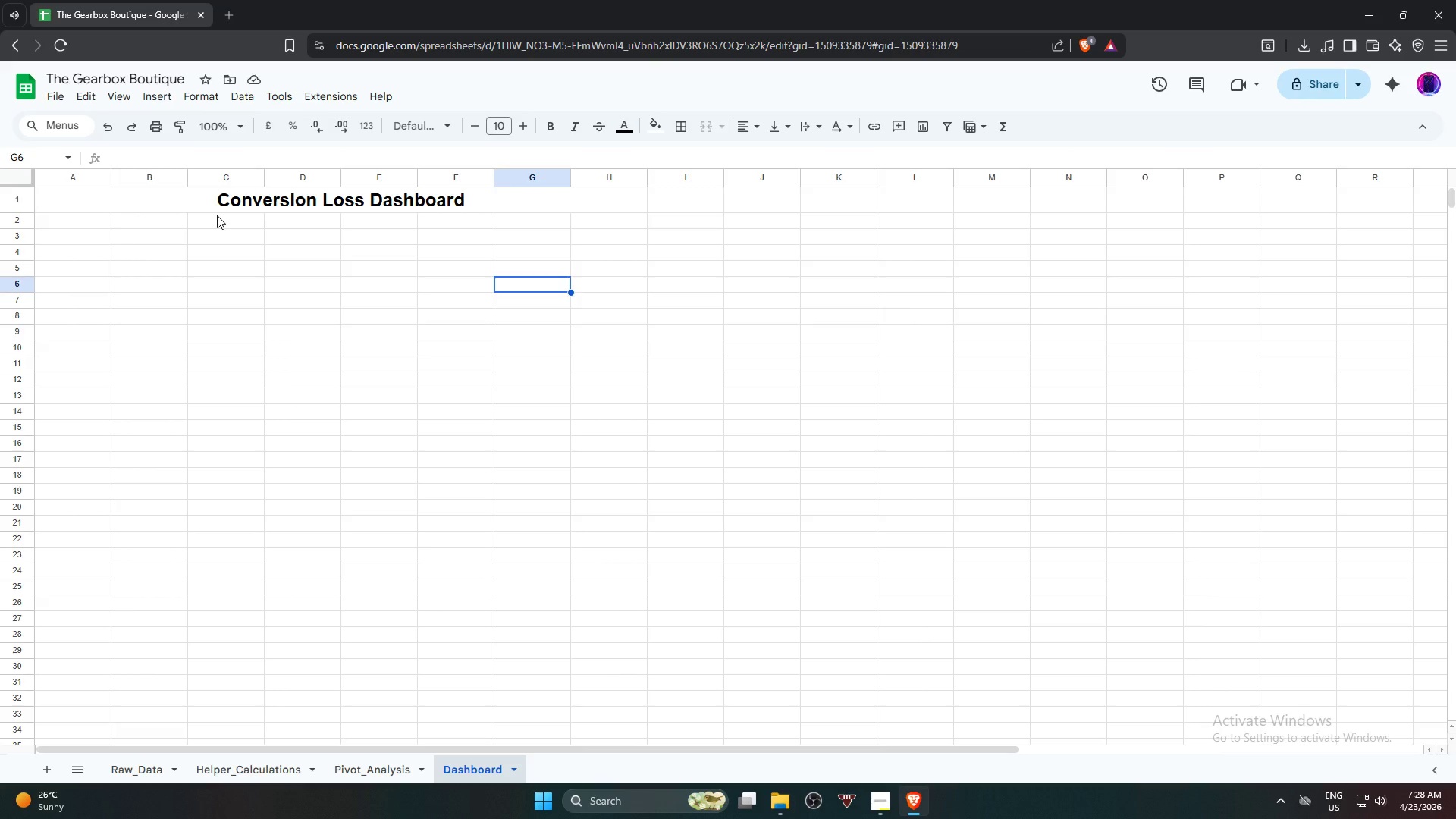 
wait(10.19)
 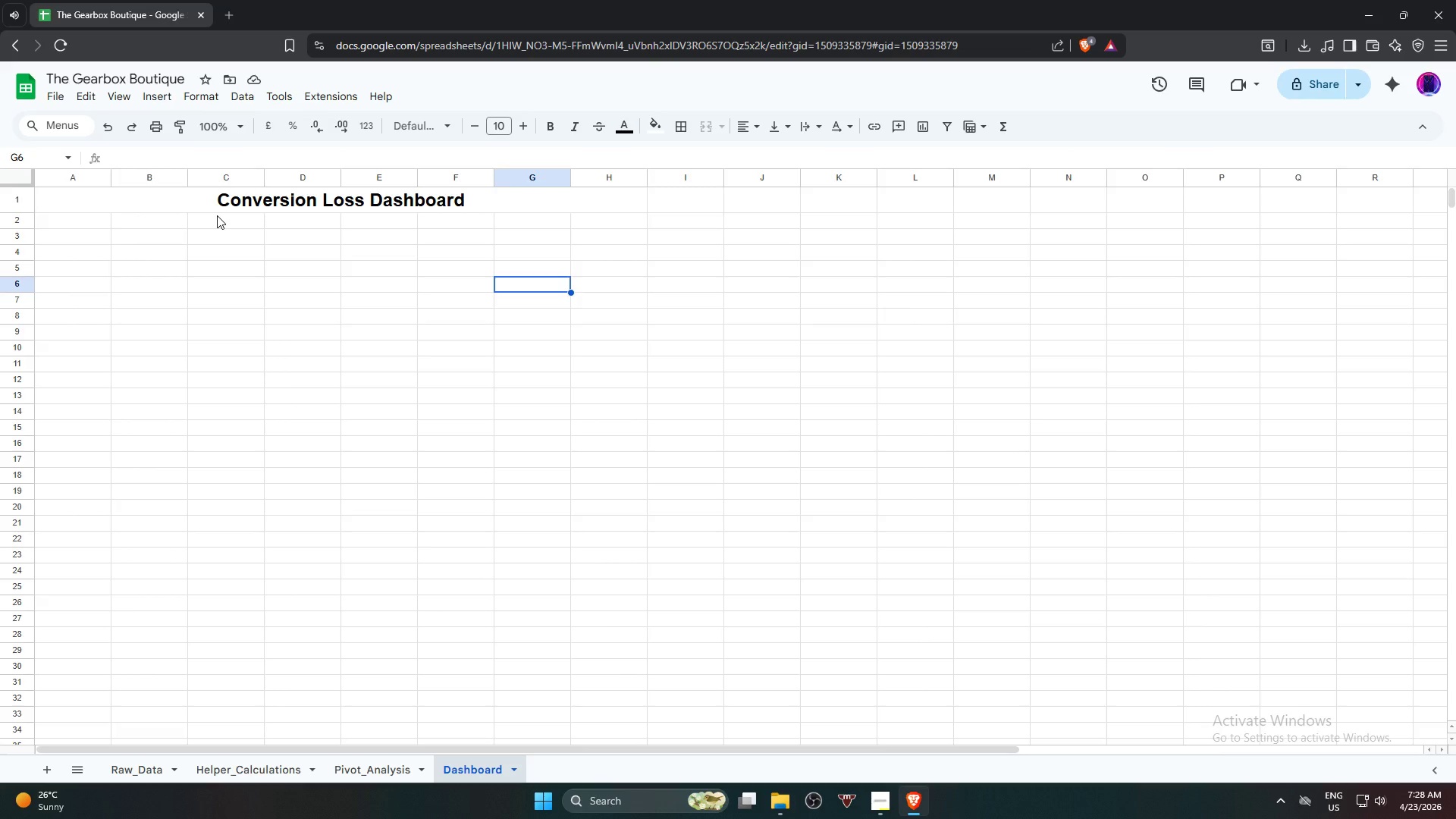 
left_click([92, 220])
 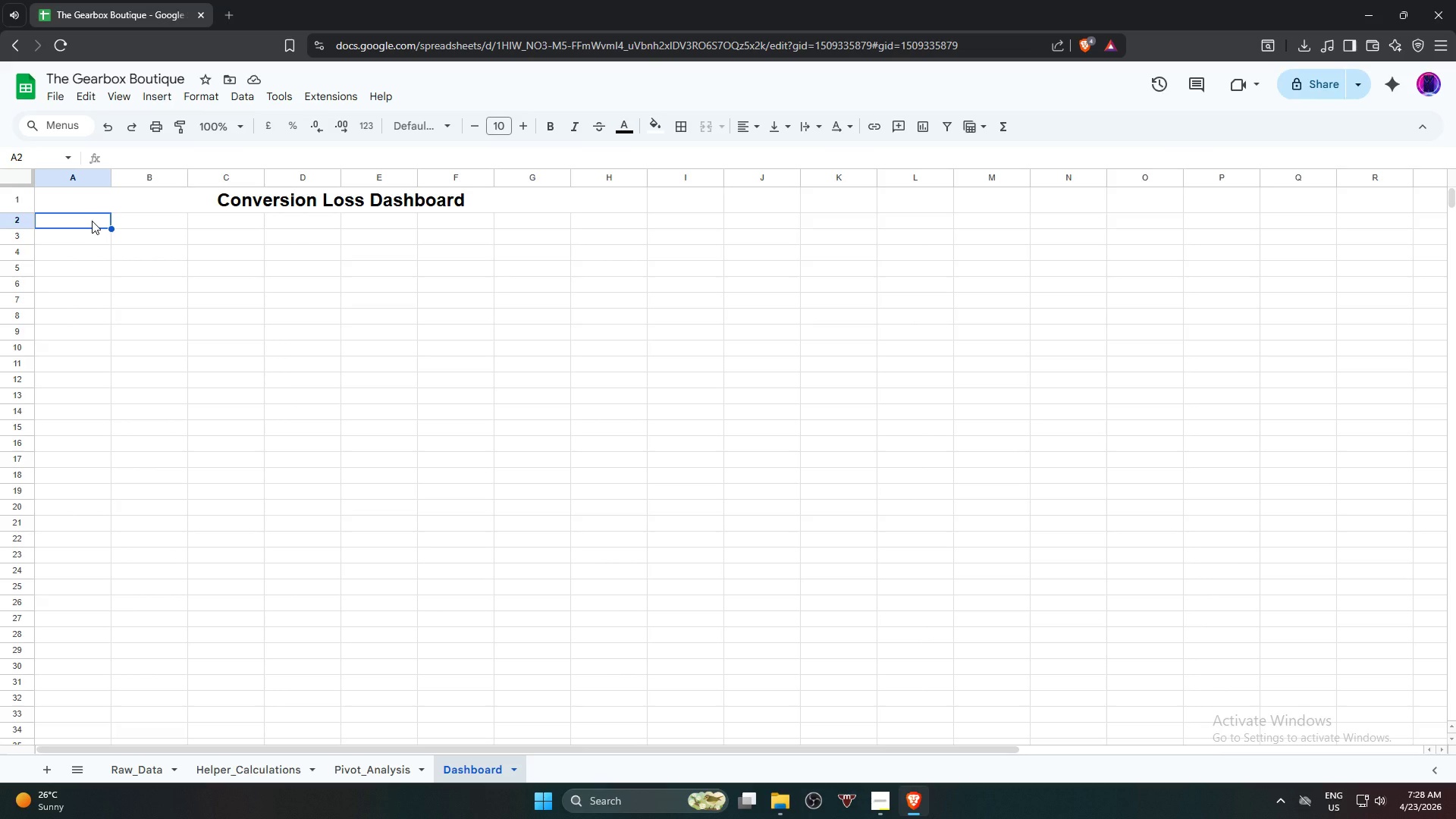 
wait(5.3)
 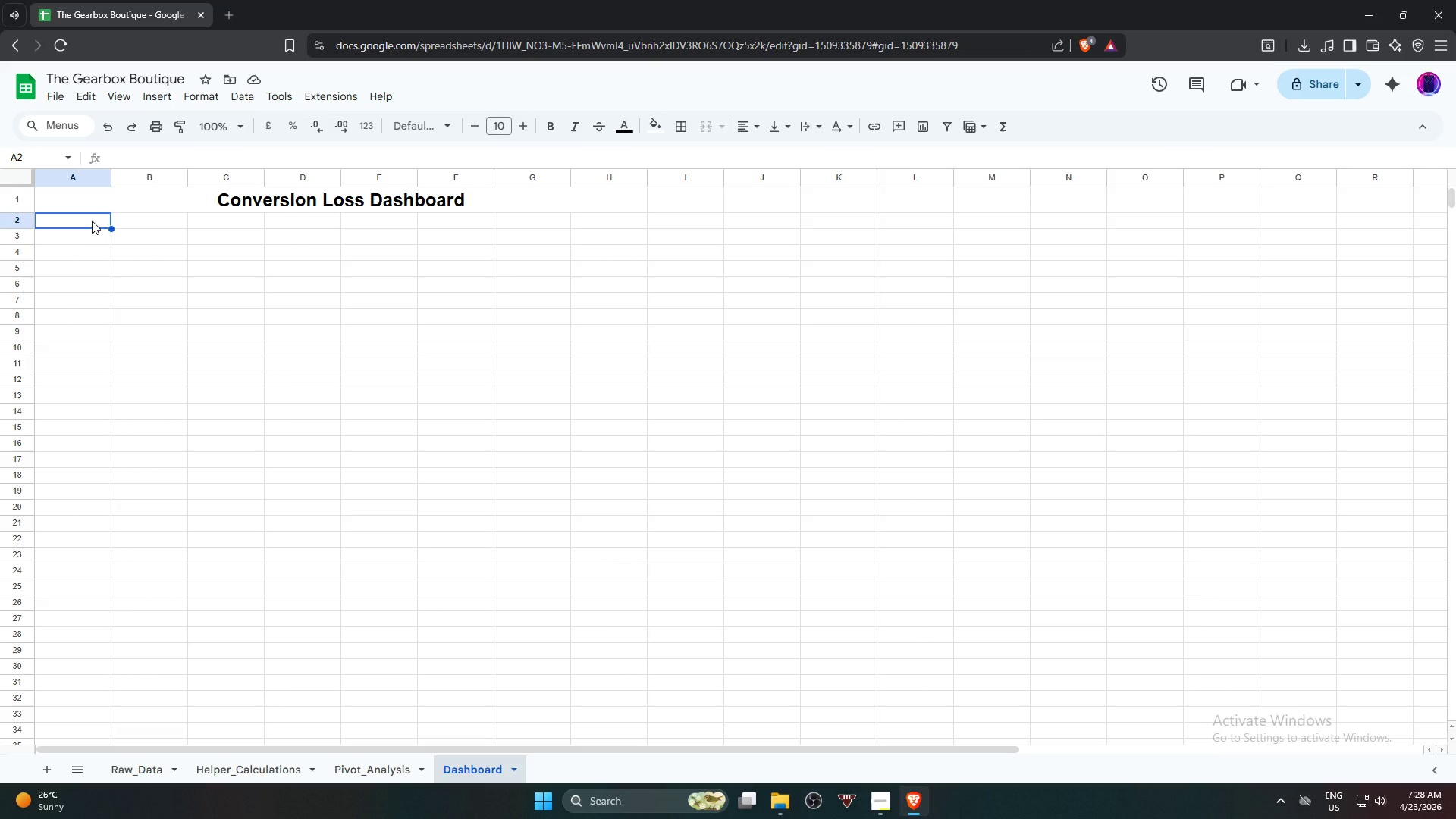 
type(Service Category:)
 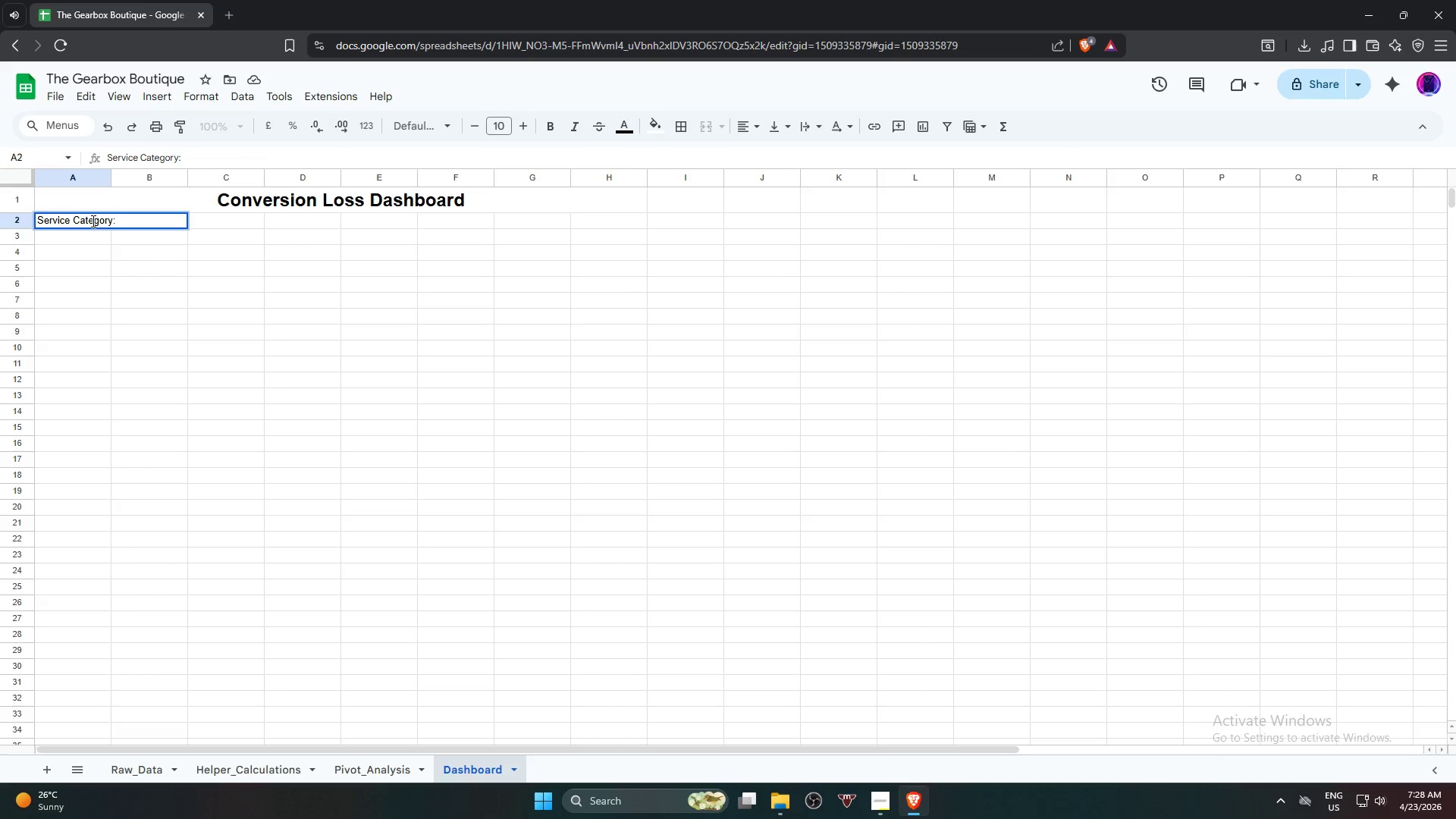 
wait(8.22)
 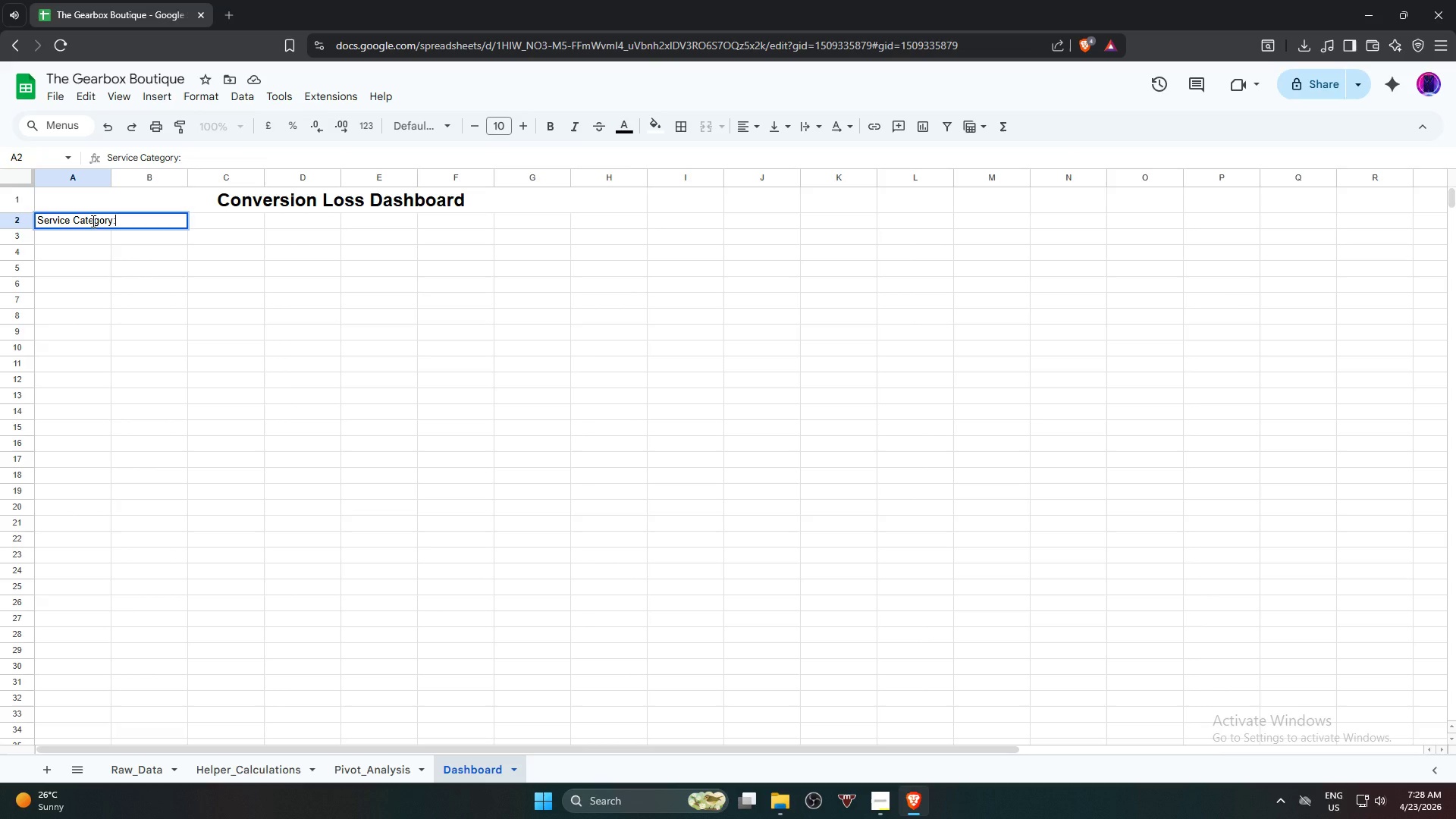 
left_click([173, 328])
 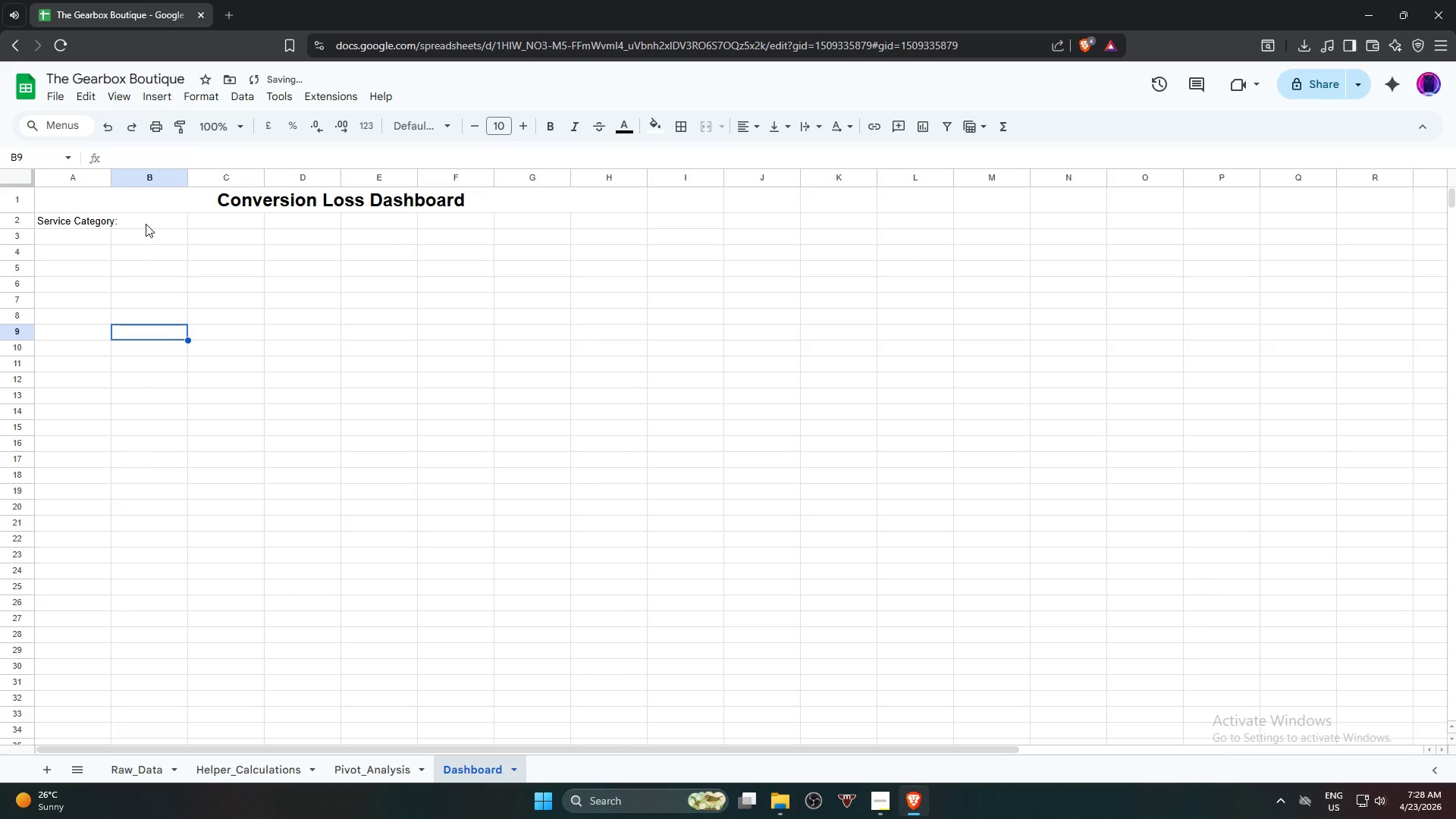 
left_click([146, 224])
 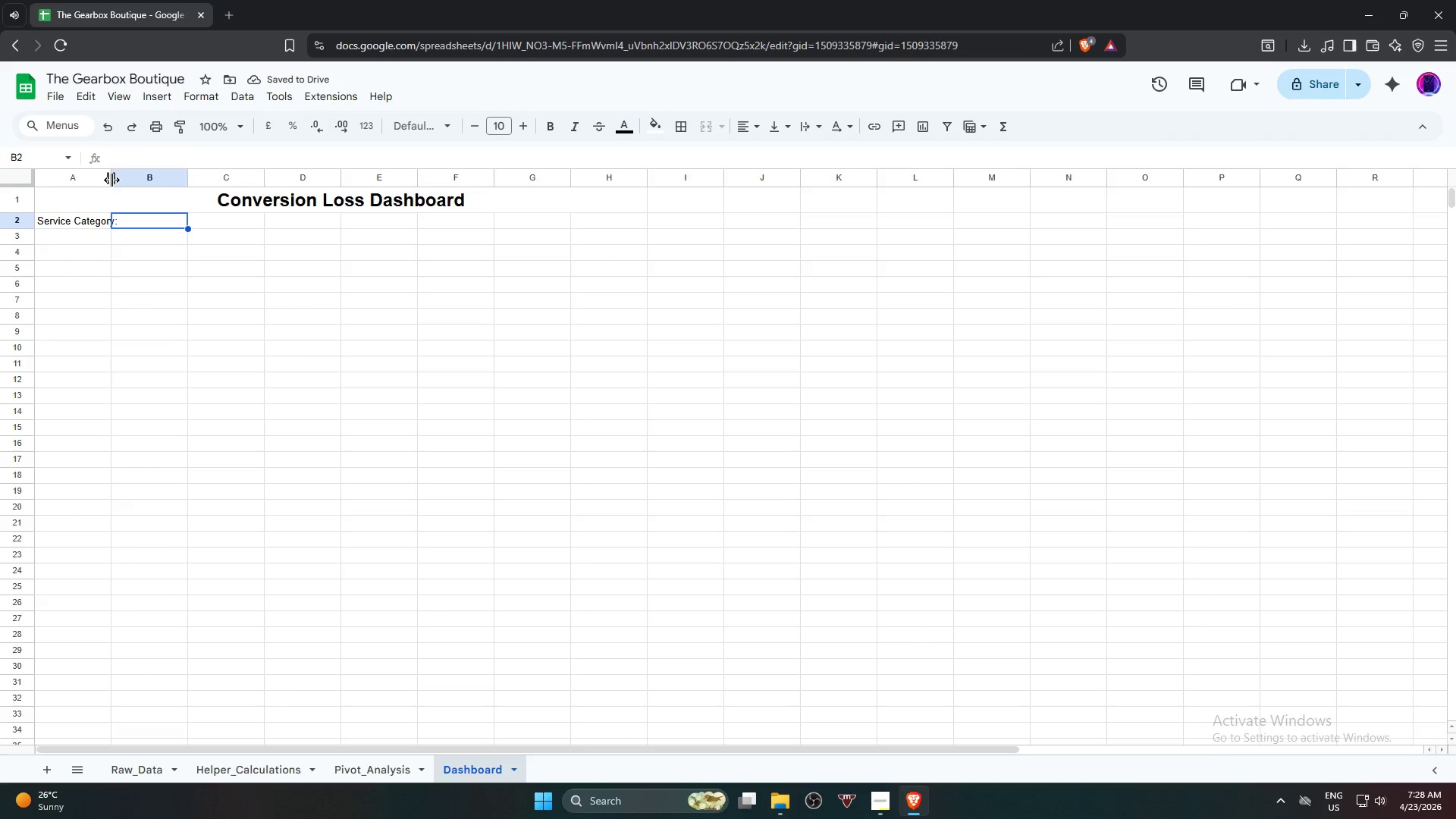 
double_click([110, 179])
 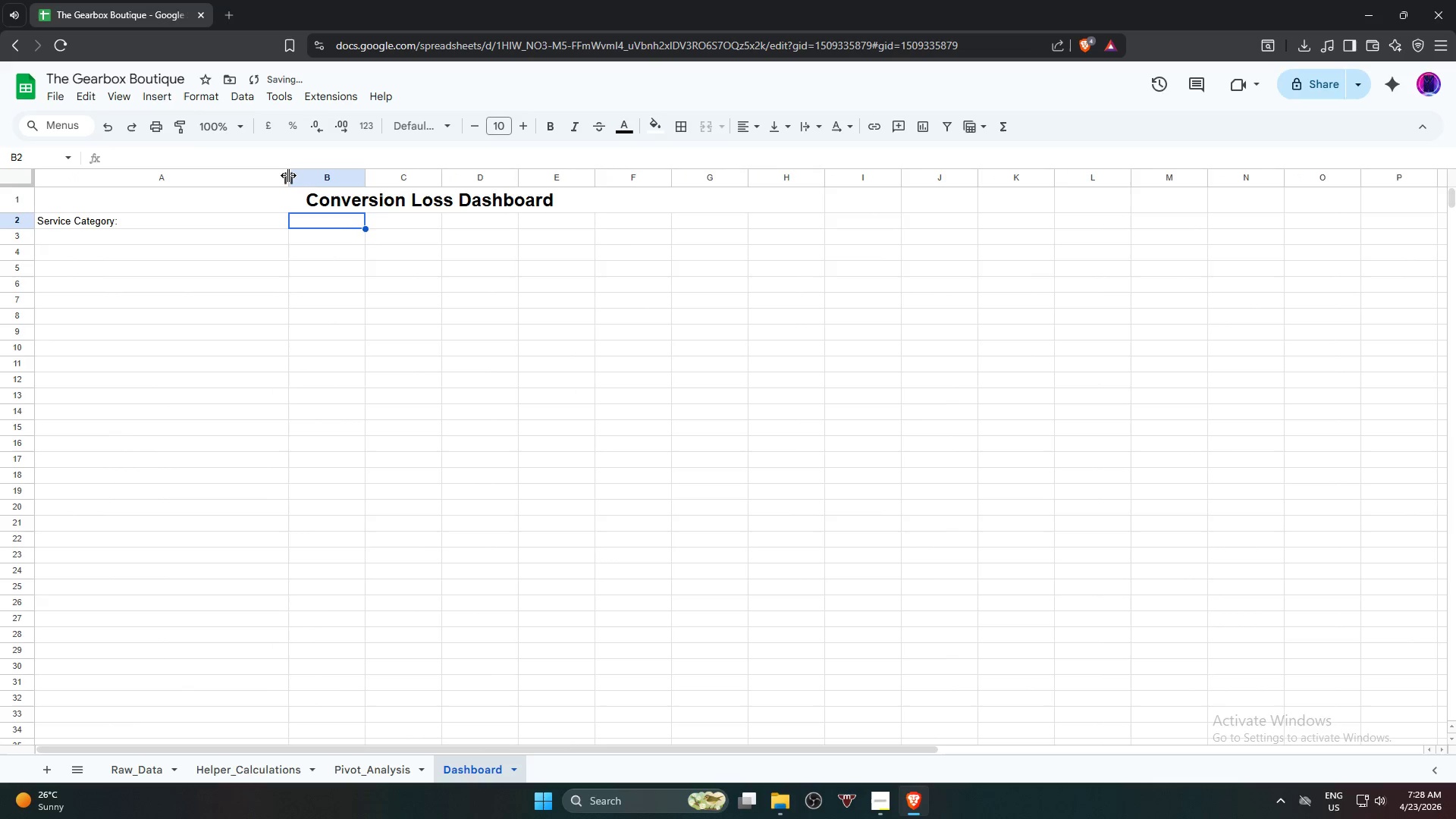 
double_click([289, 175])
 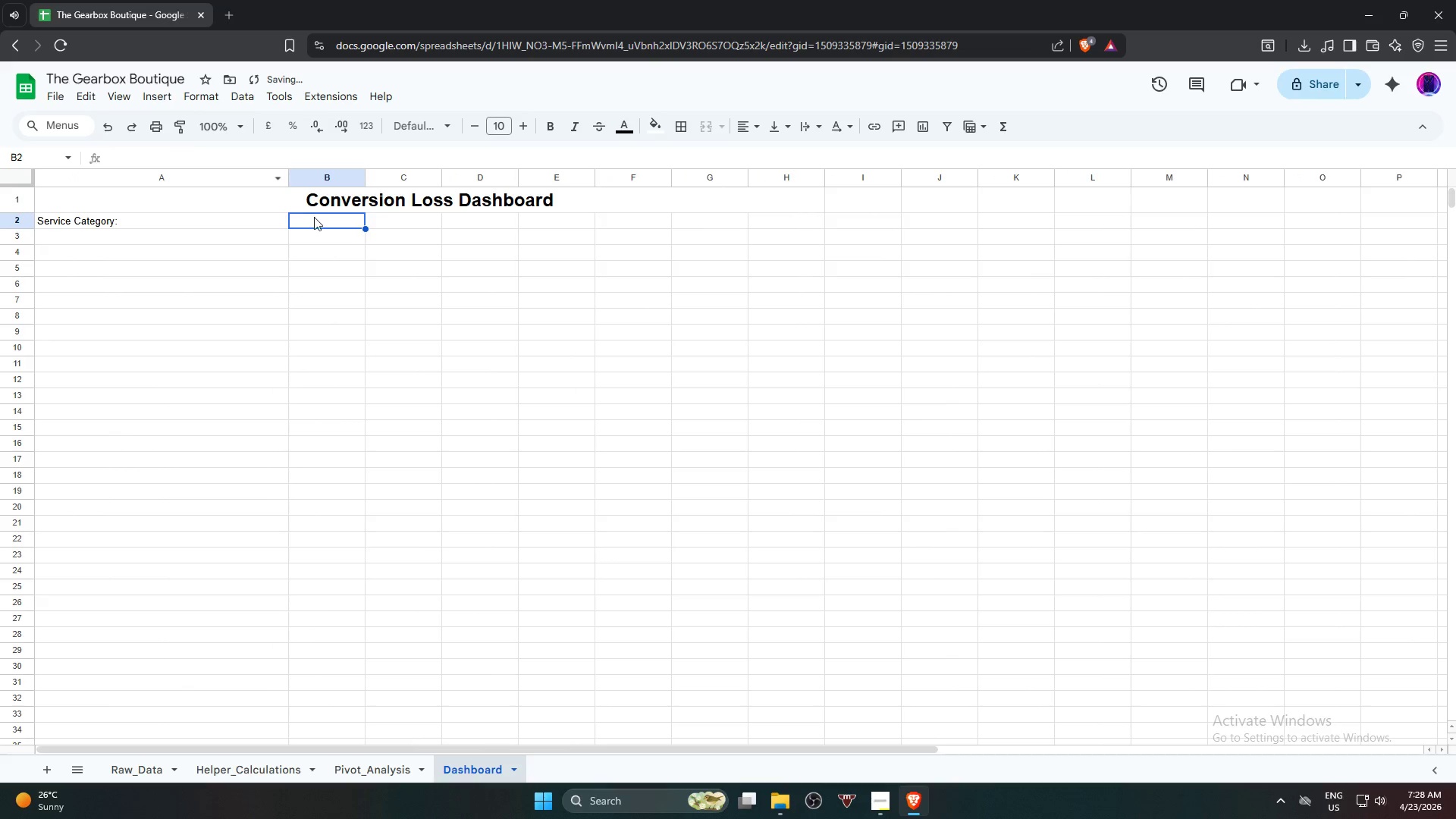 
key(Control+Z)
 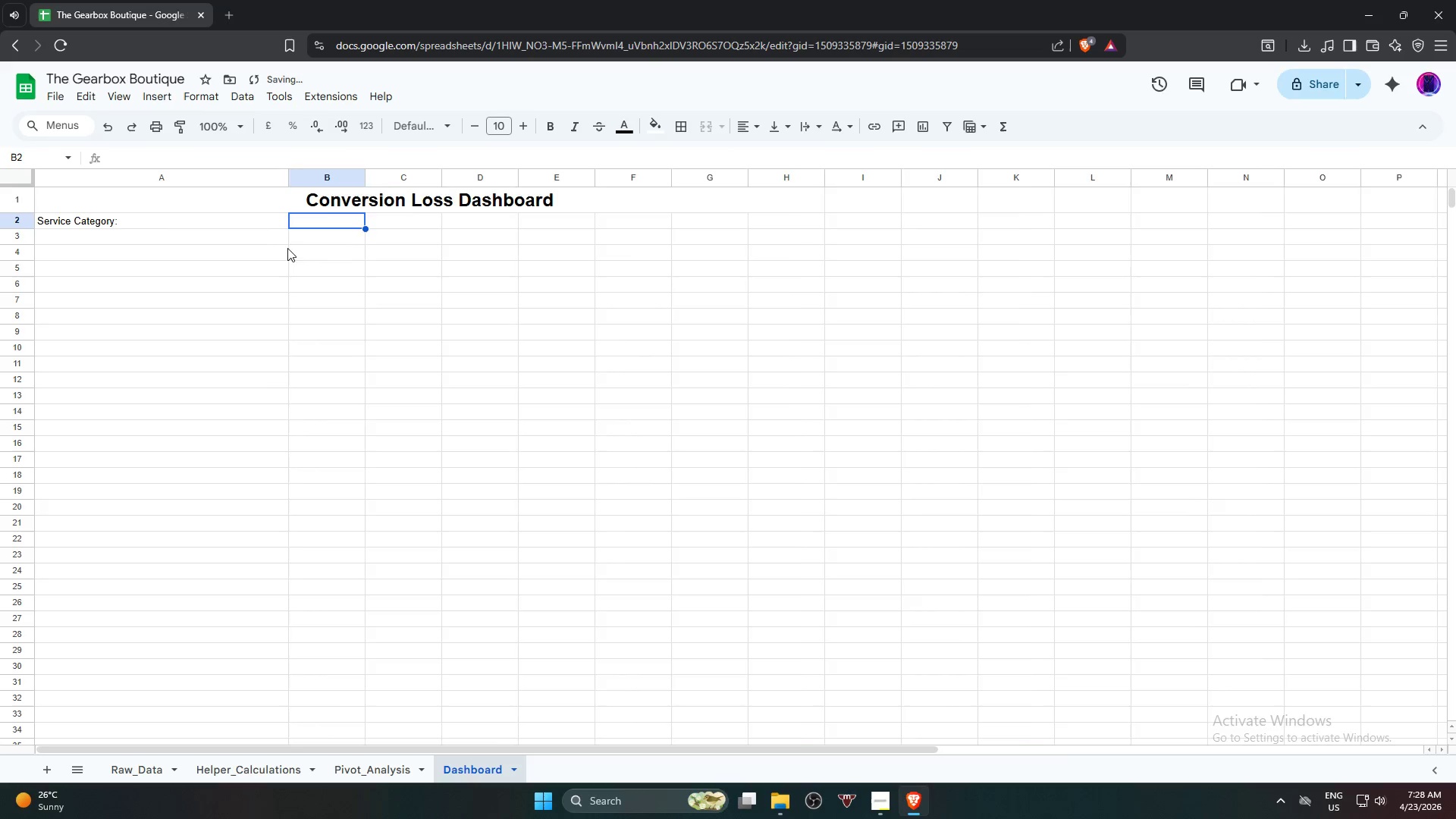 
key(Control+Z)
 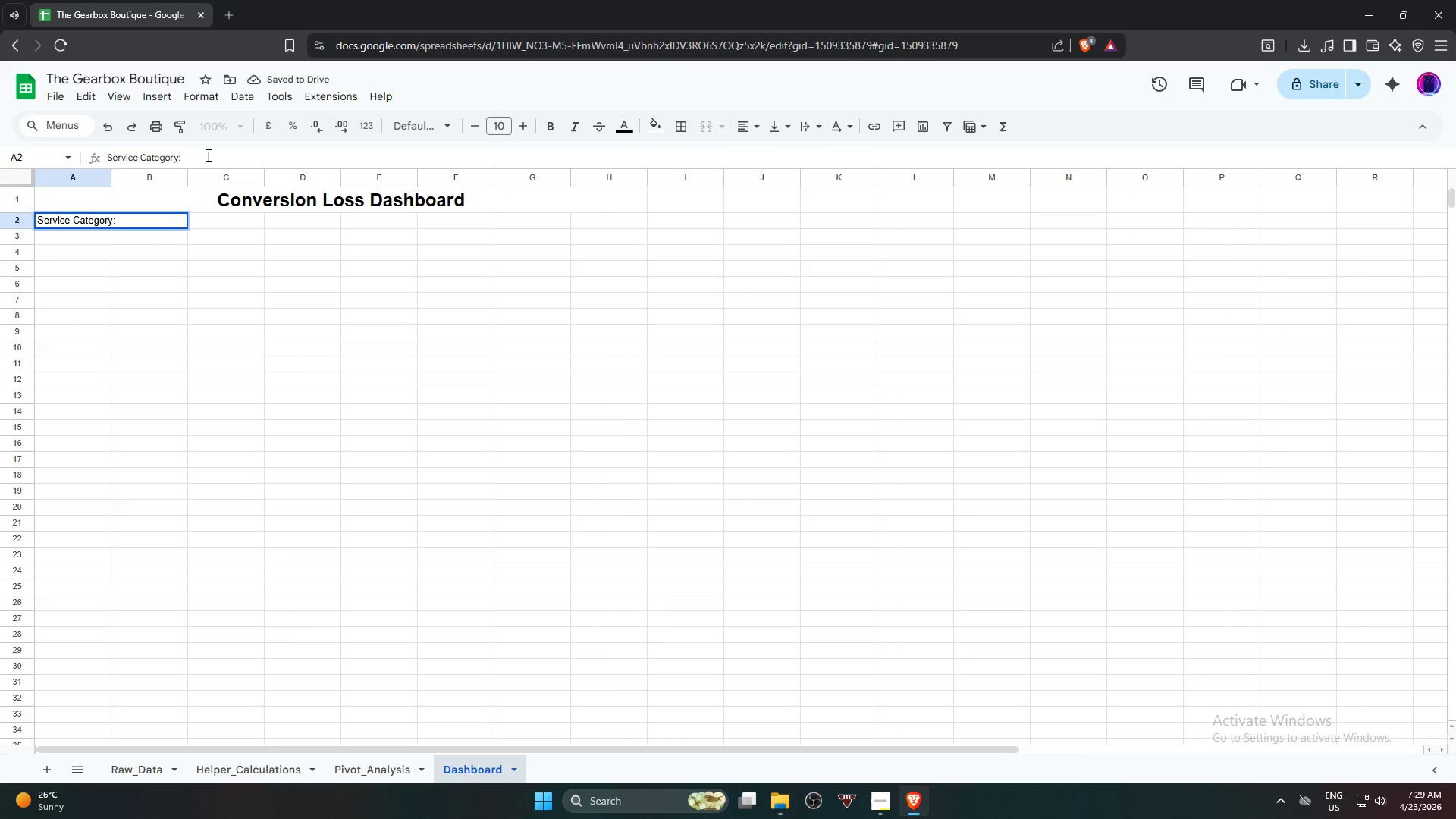 
key(Space)
 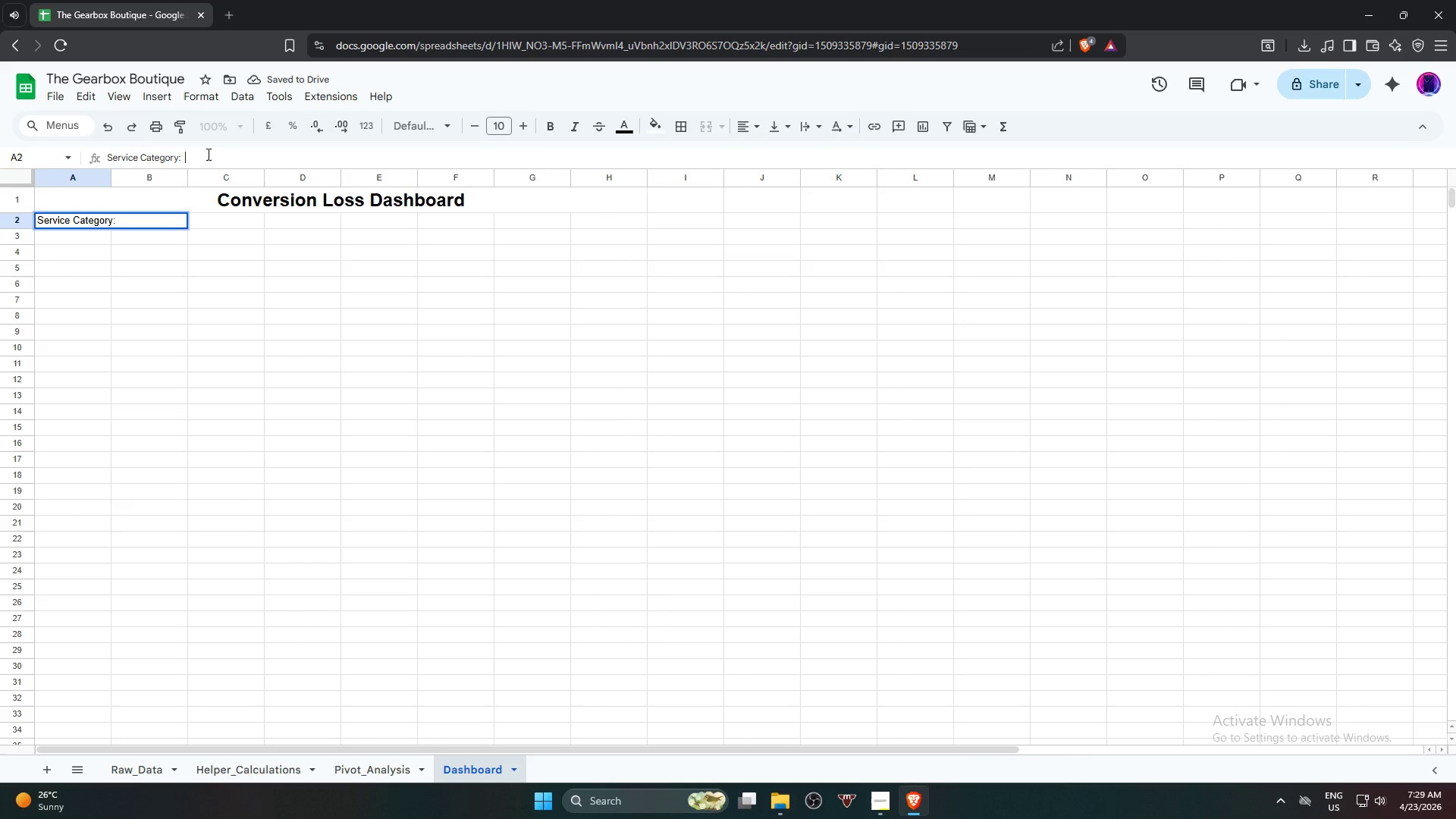 
key(Space)
 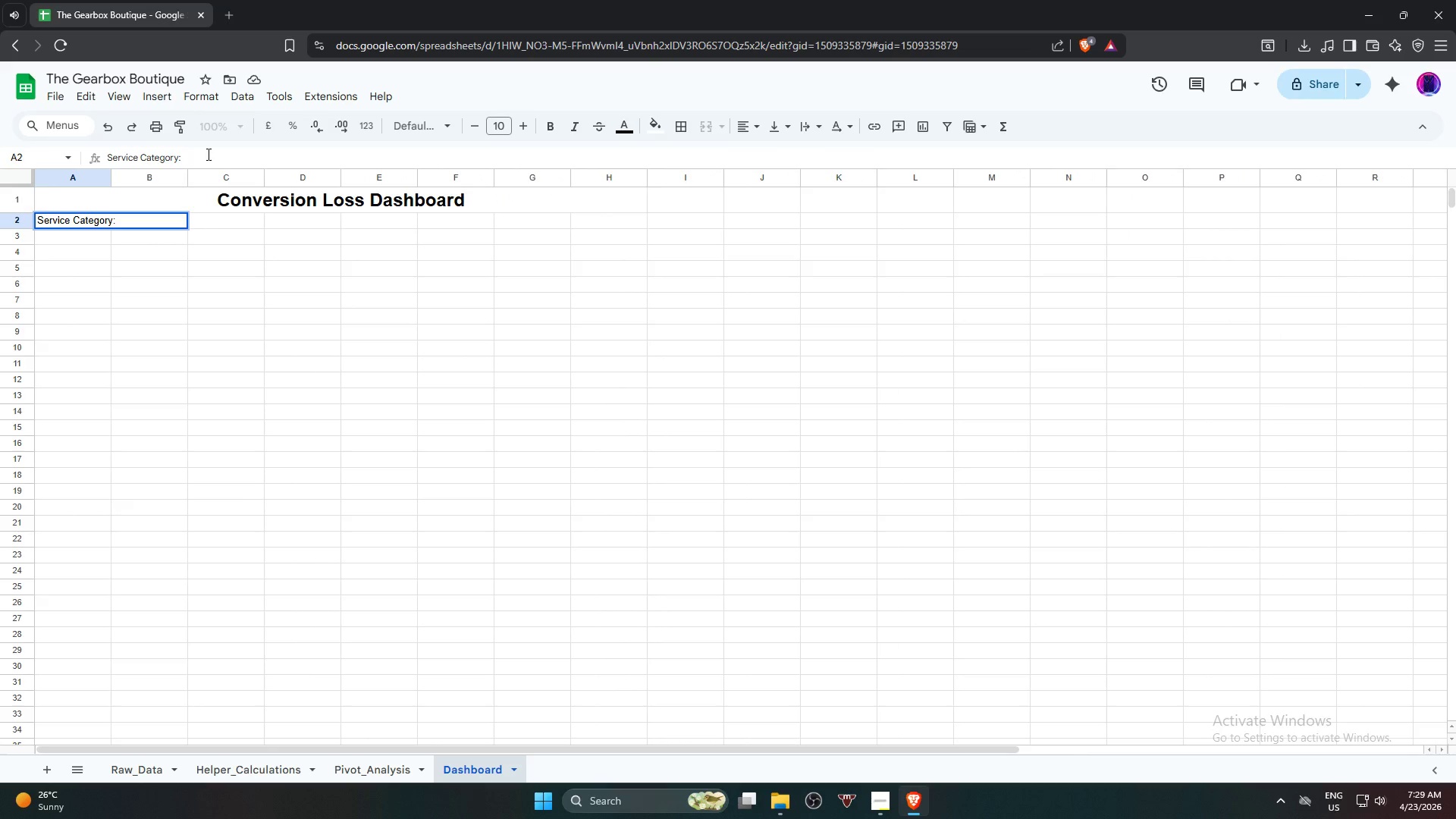 
key(Space)
 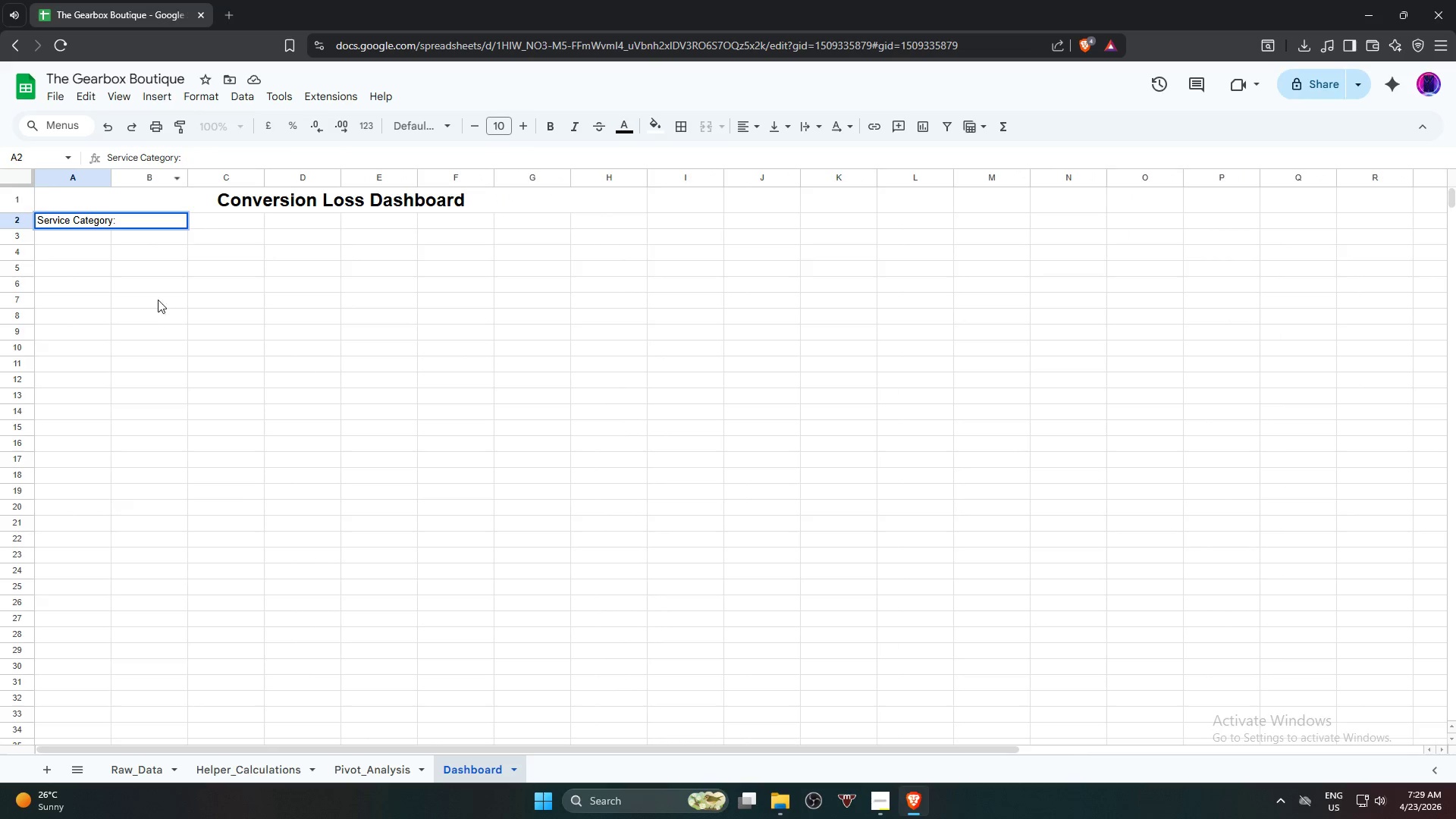 
left_click([157, 315])
 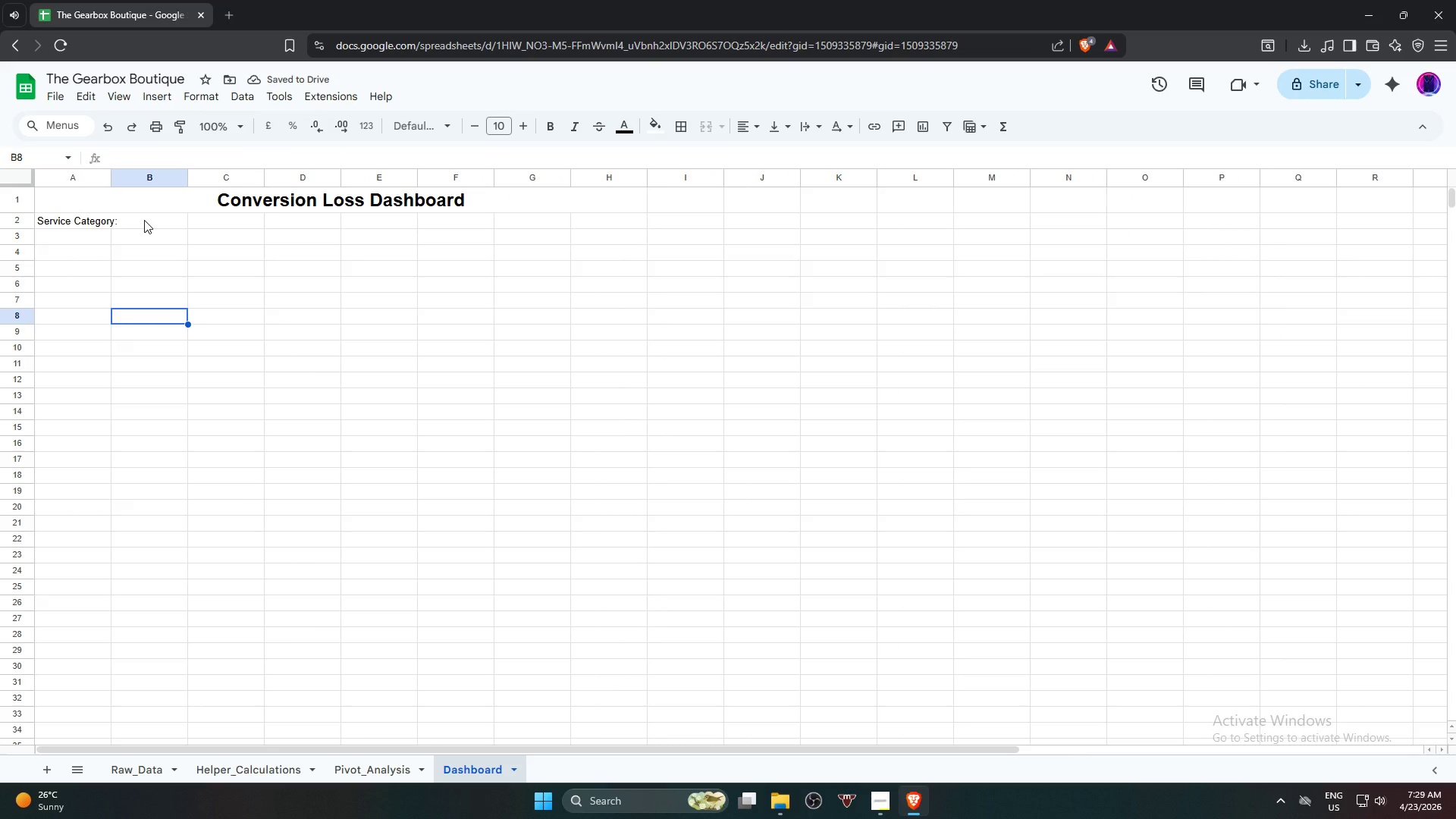 
key(Control+Z)
 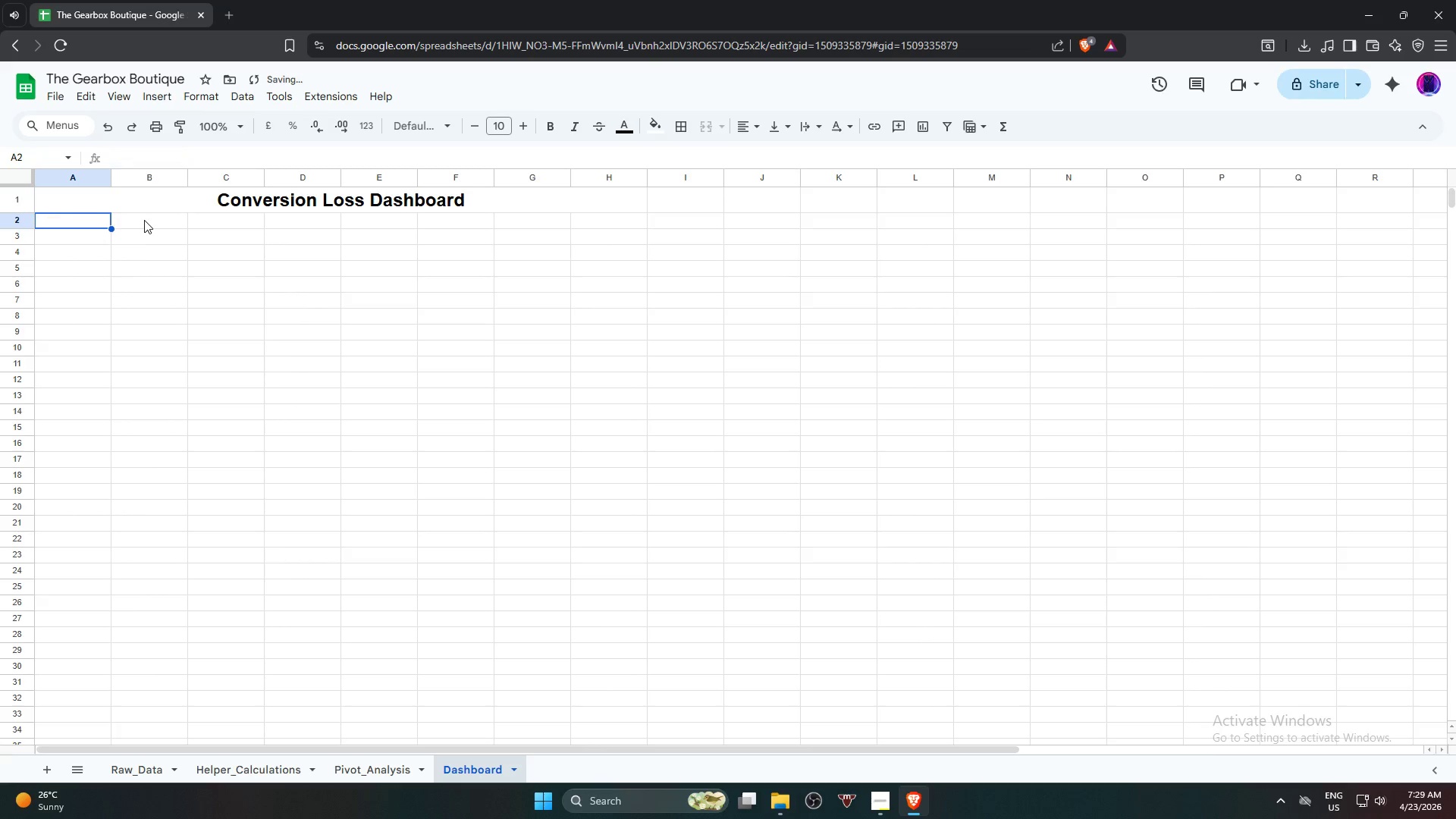 
key(Control+Z)
 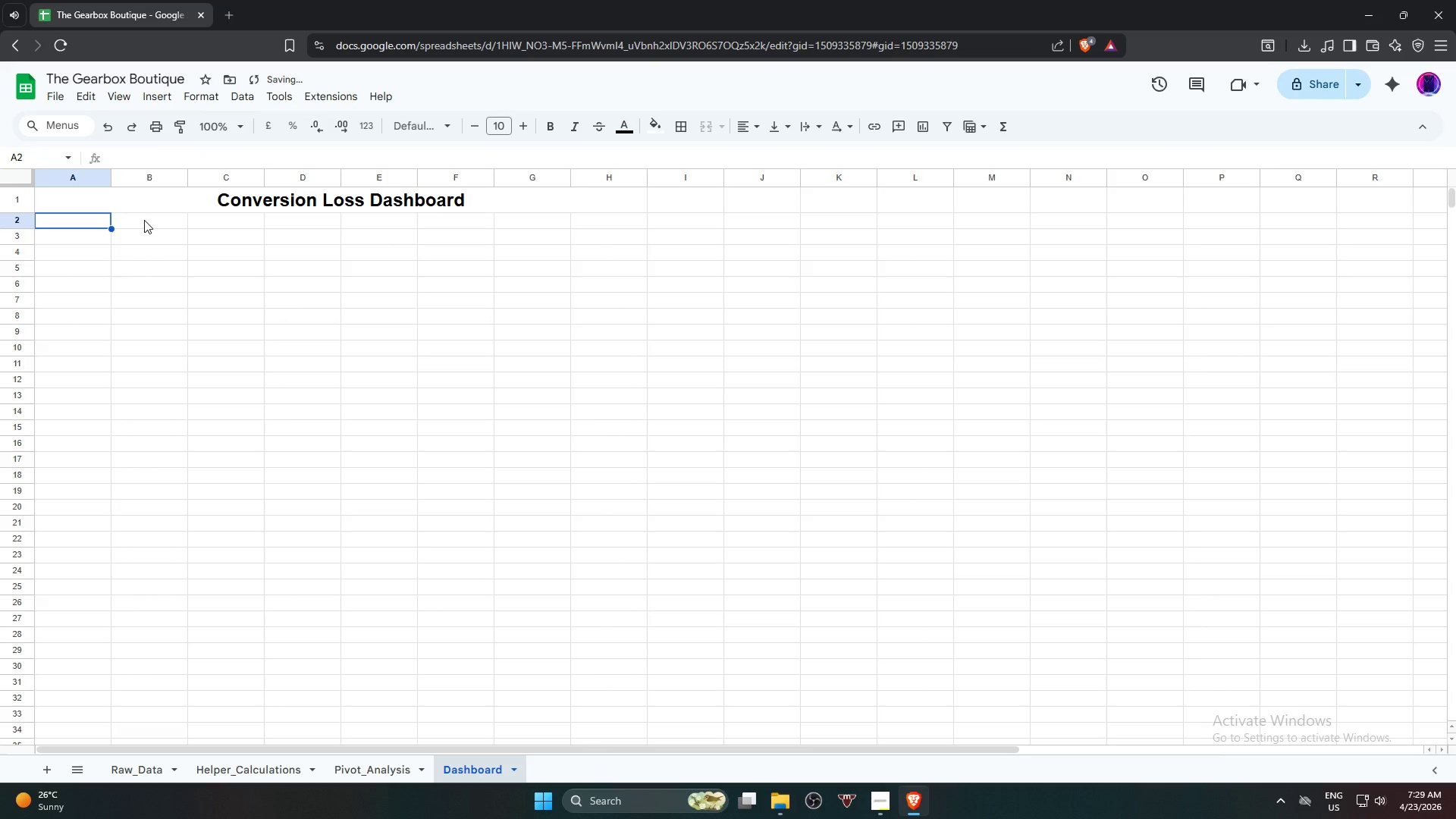 
key(Control+Z)
 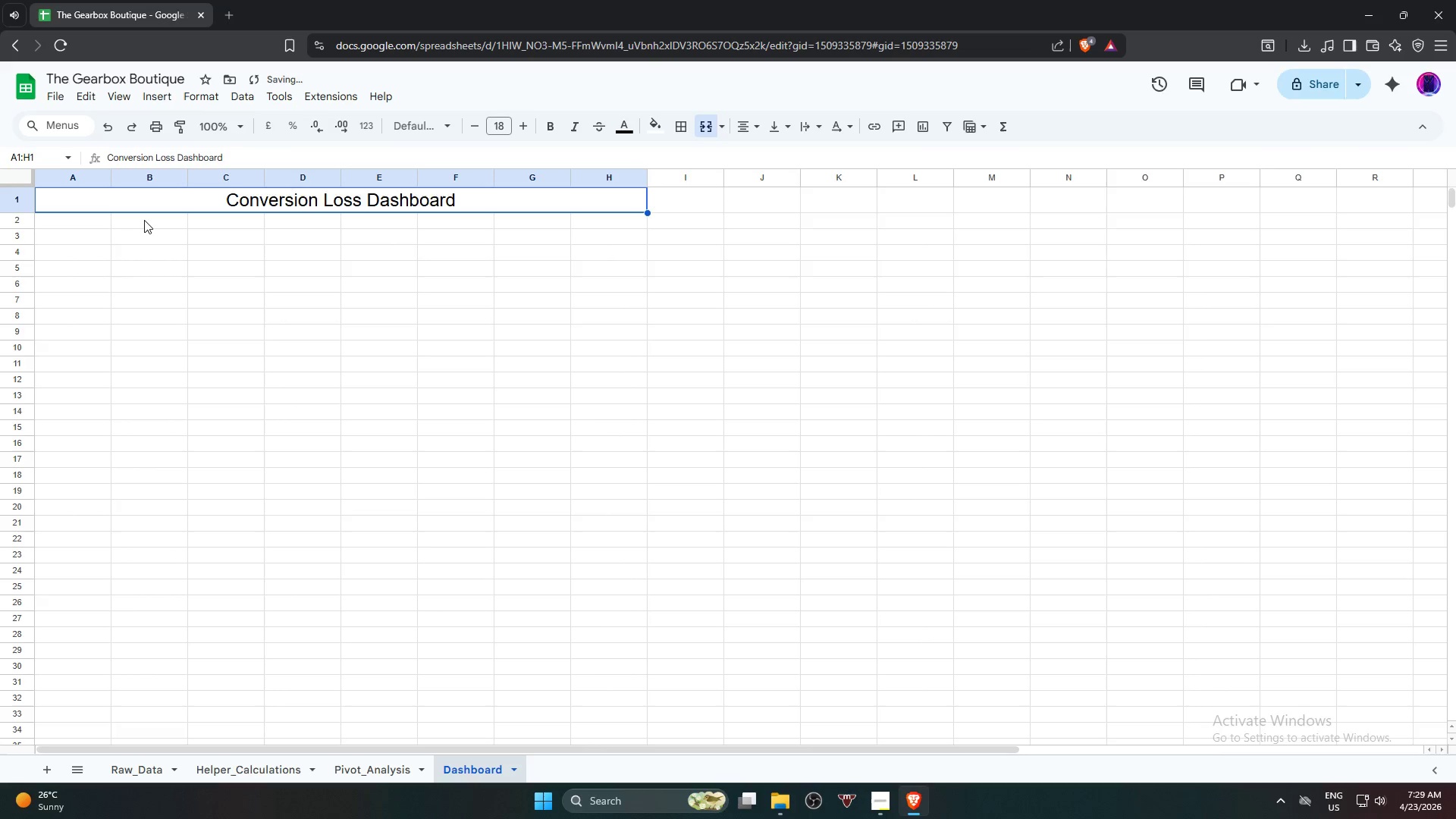 
key(Control+Z)
 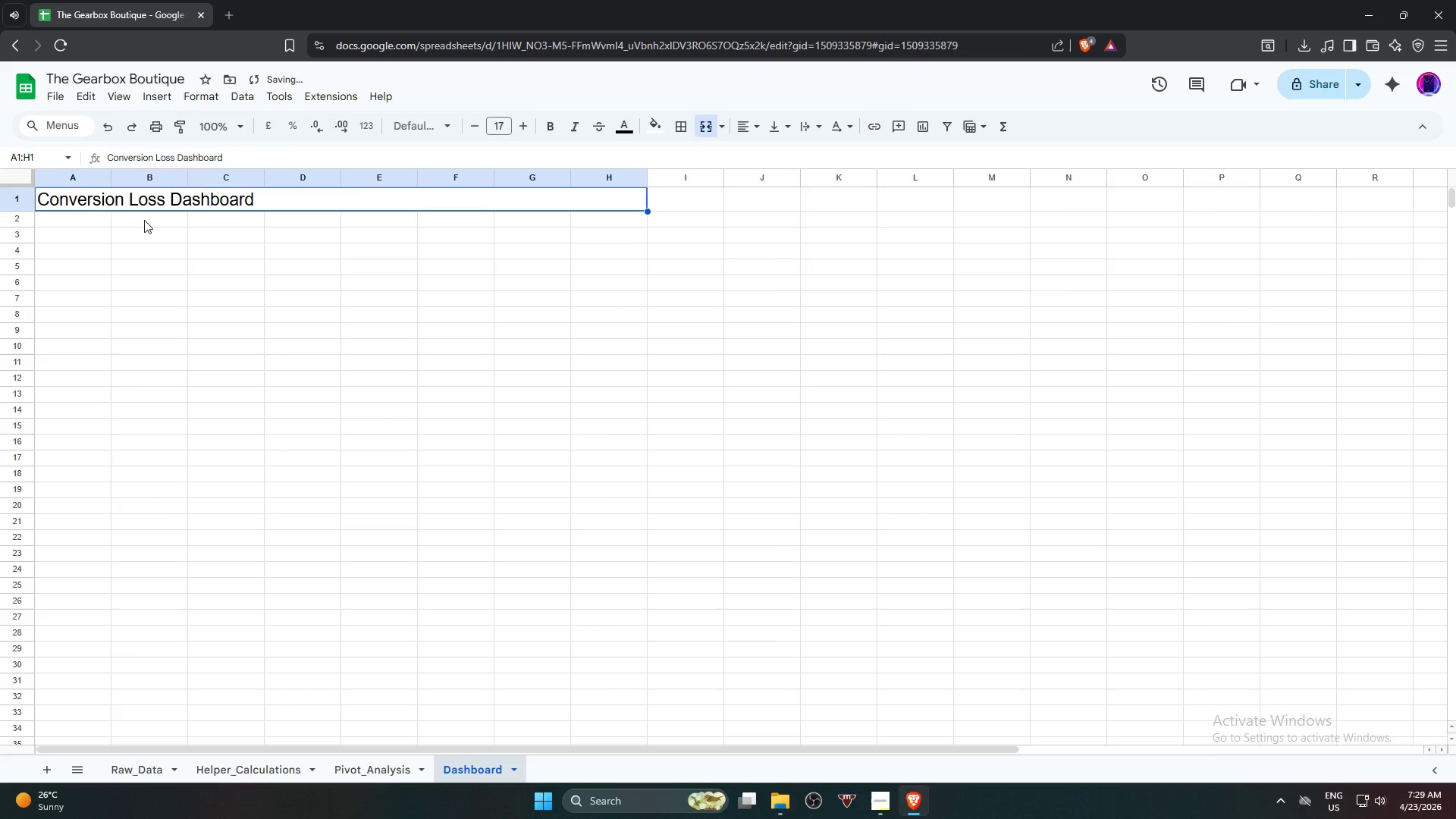 
key(Control+Z)
 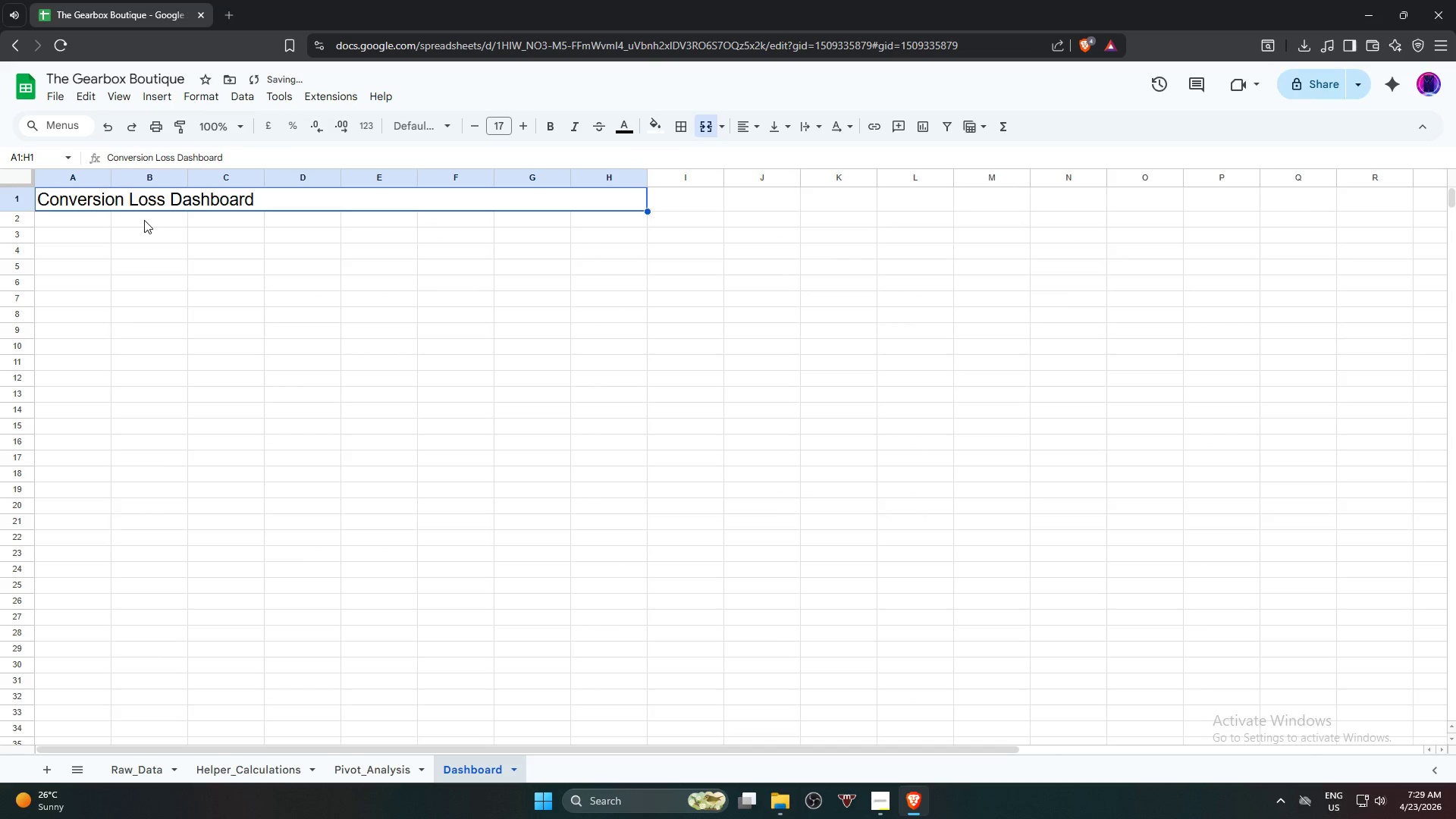 
key(Control+Z)
 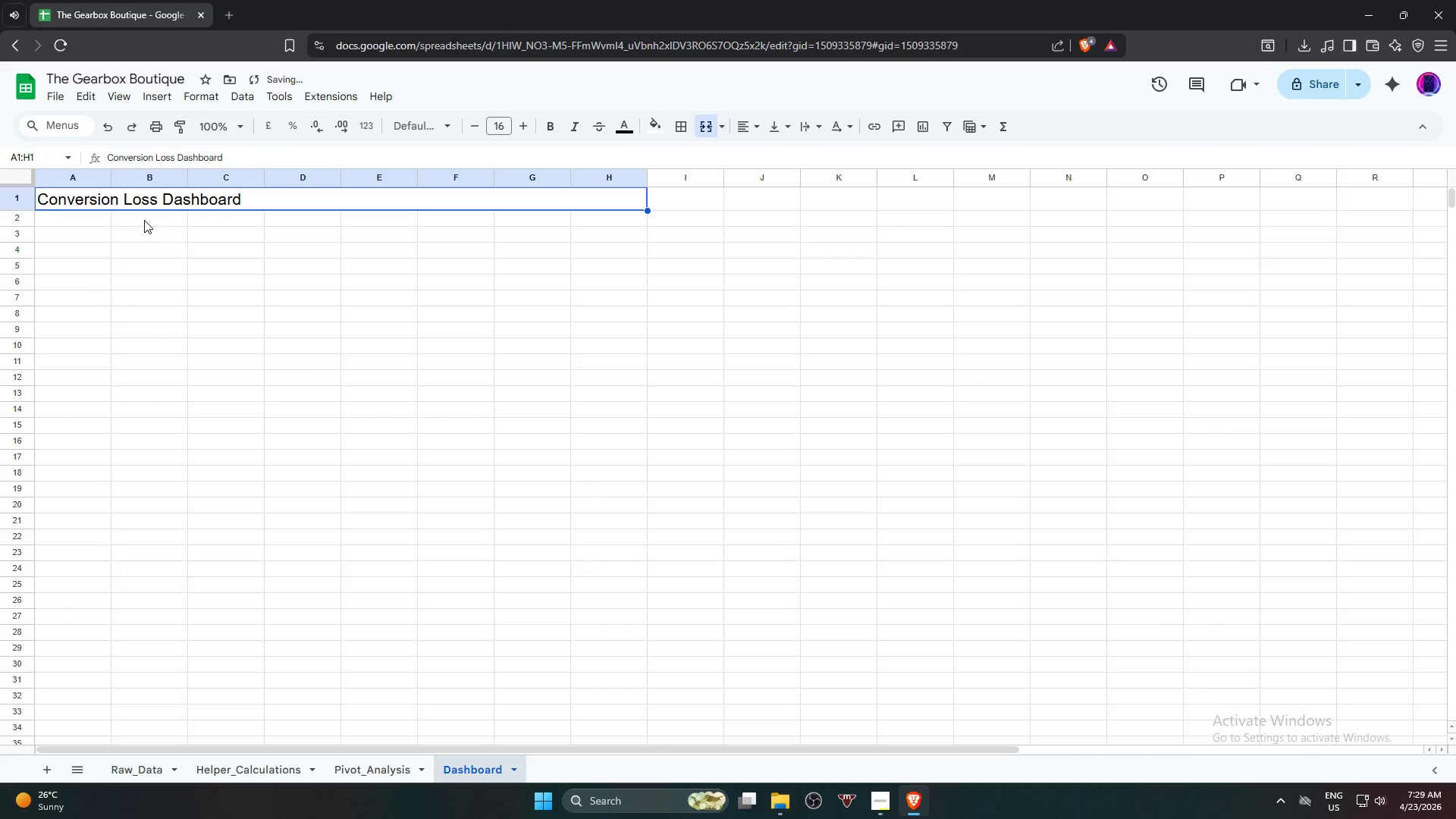 
key(Control+Z)
 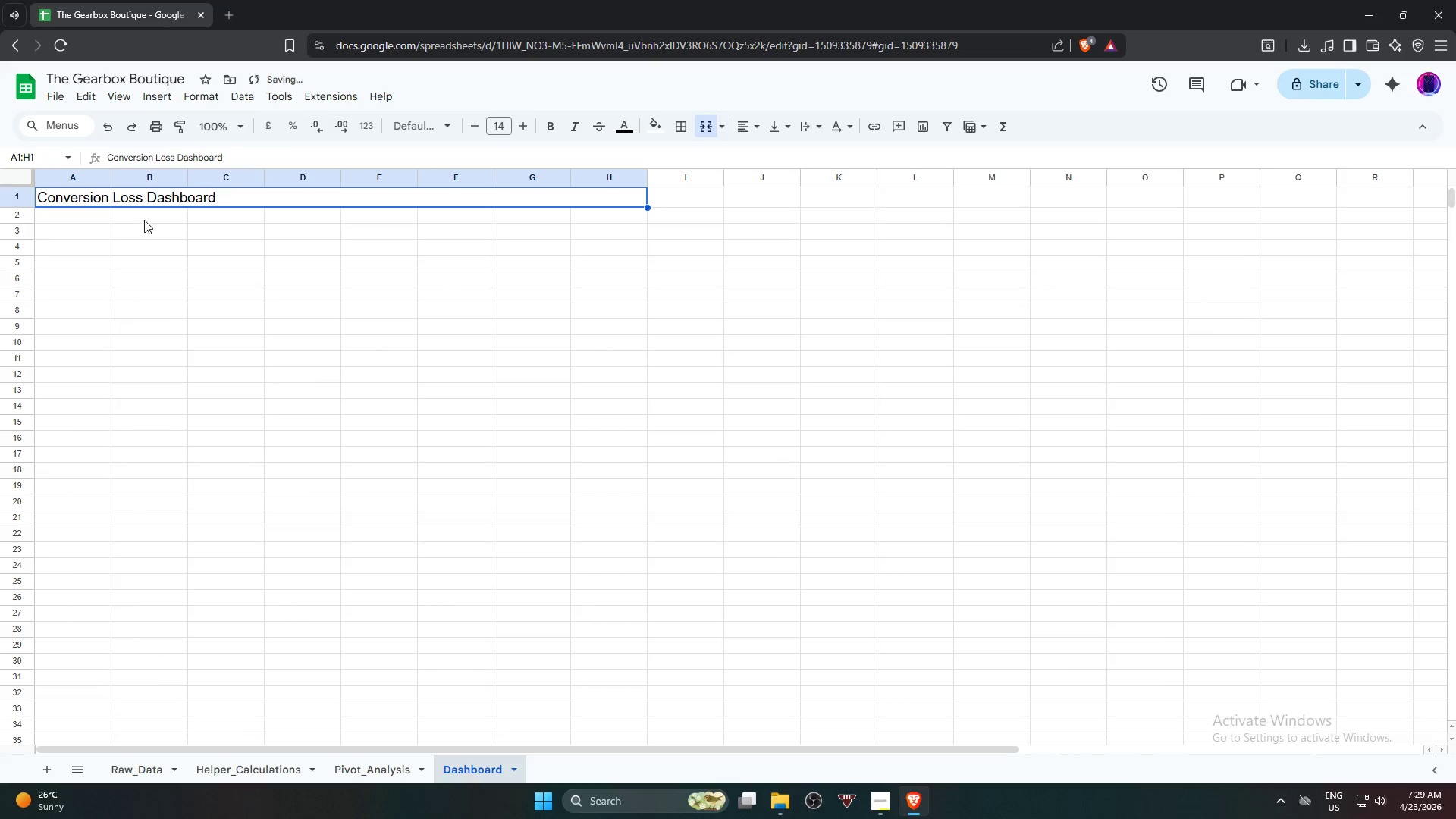 
key(Control+Z)
 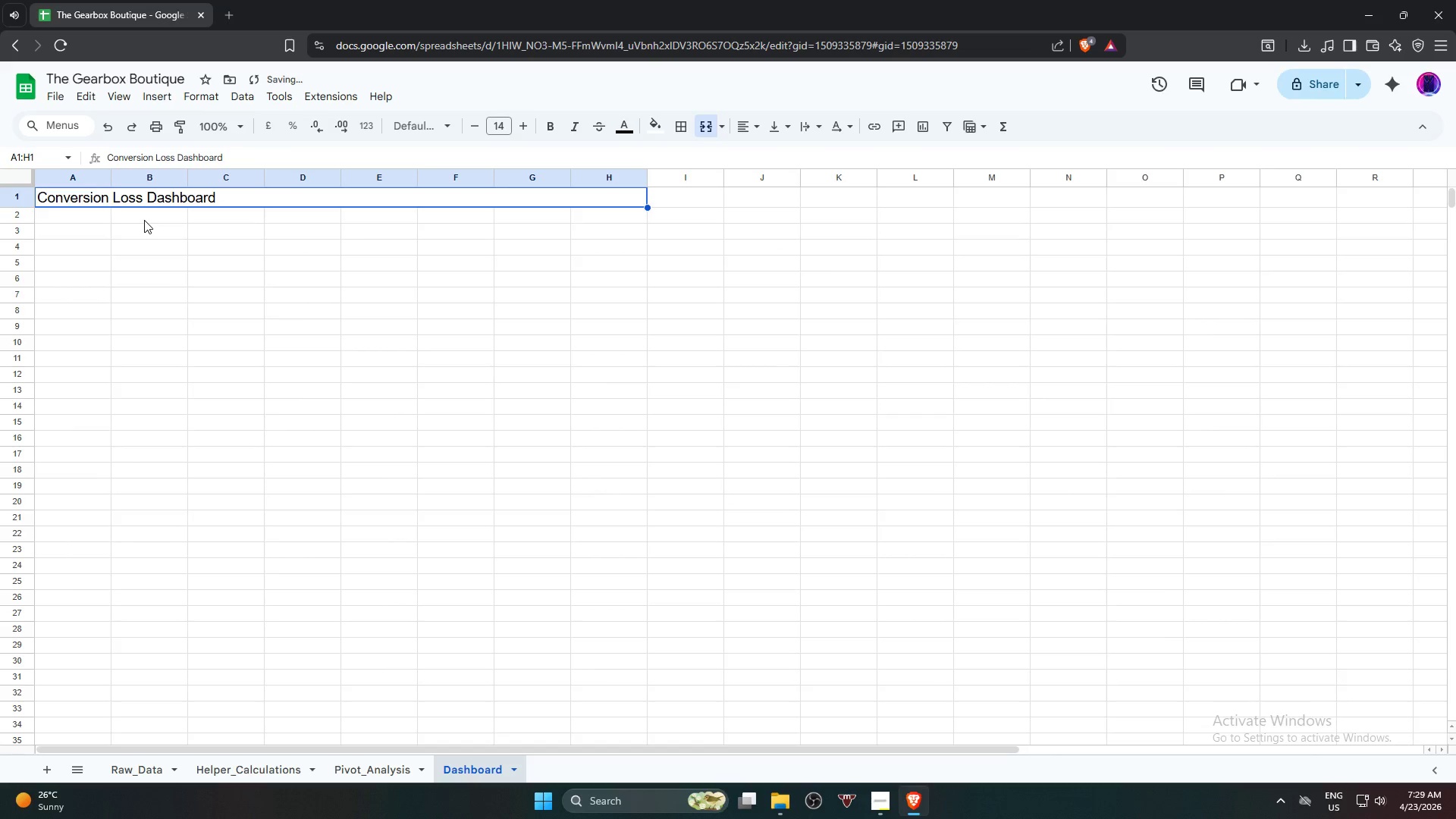 
key(Control+Z)
 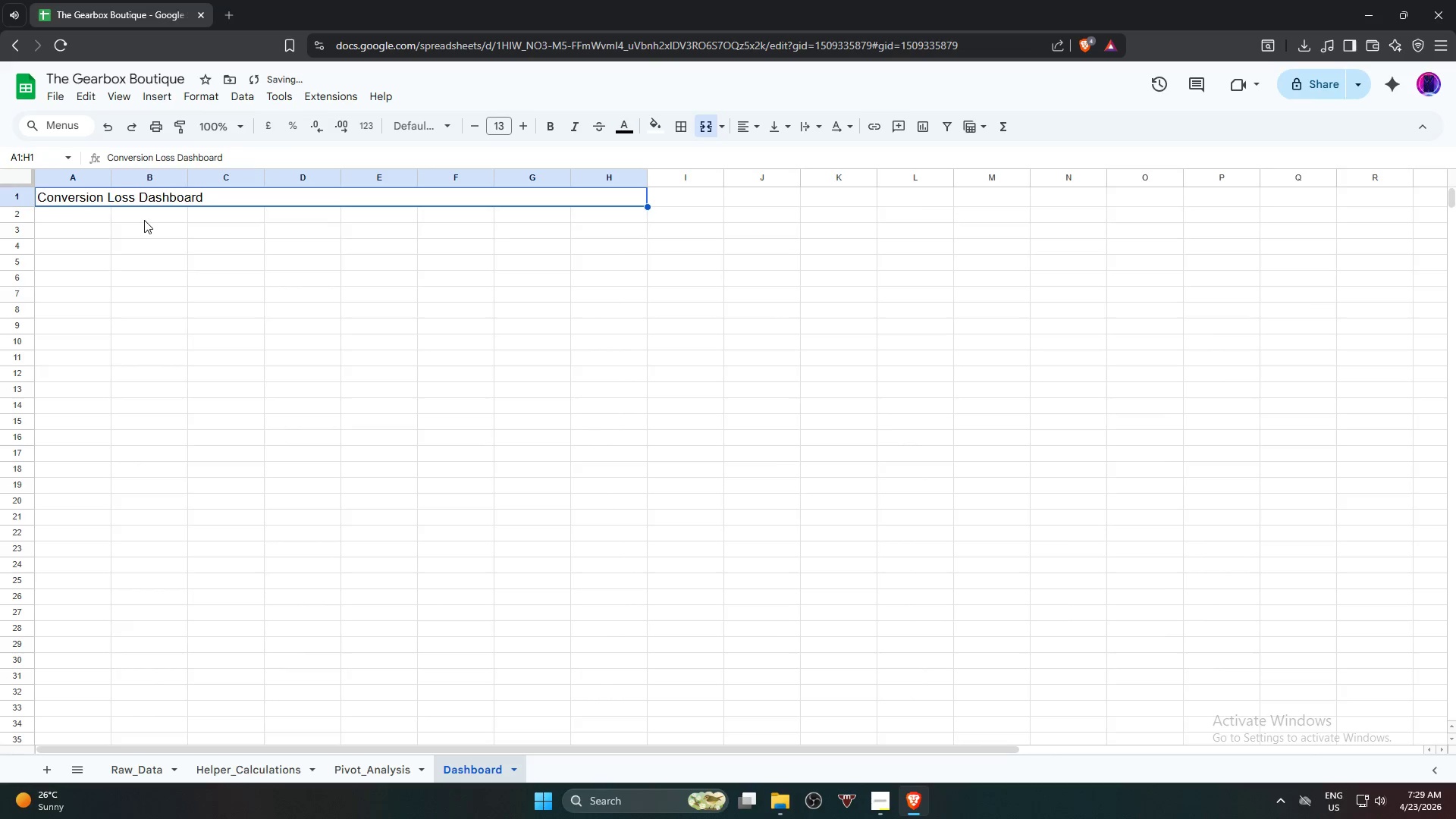 
key(Control+Z)
 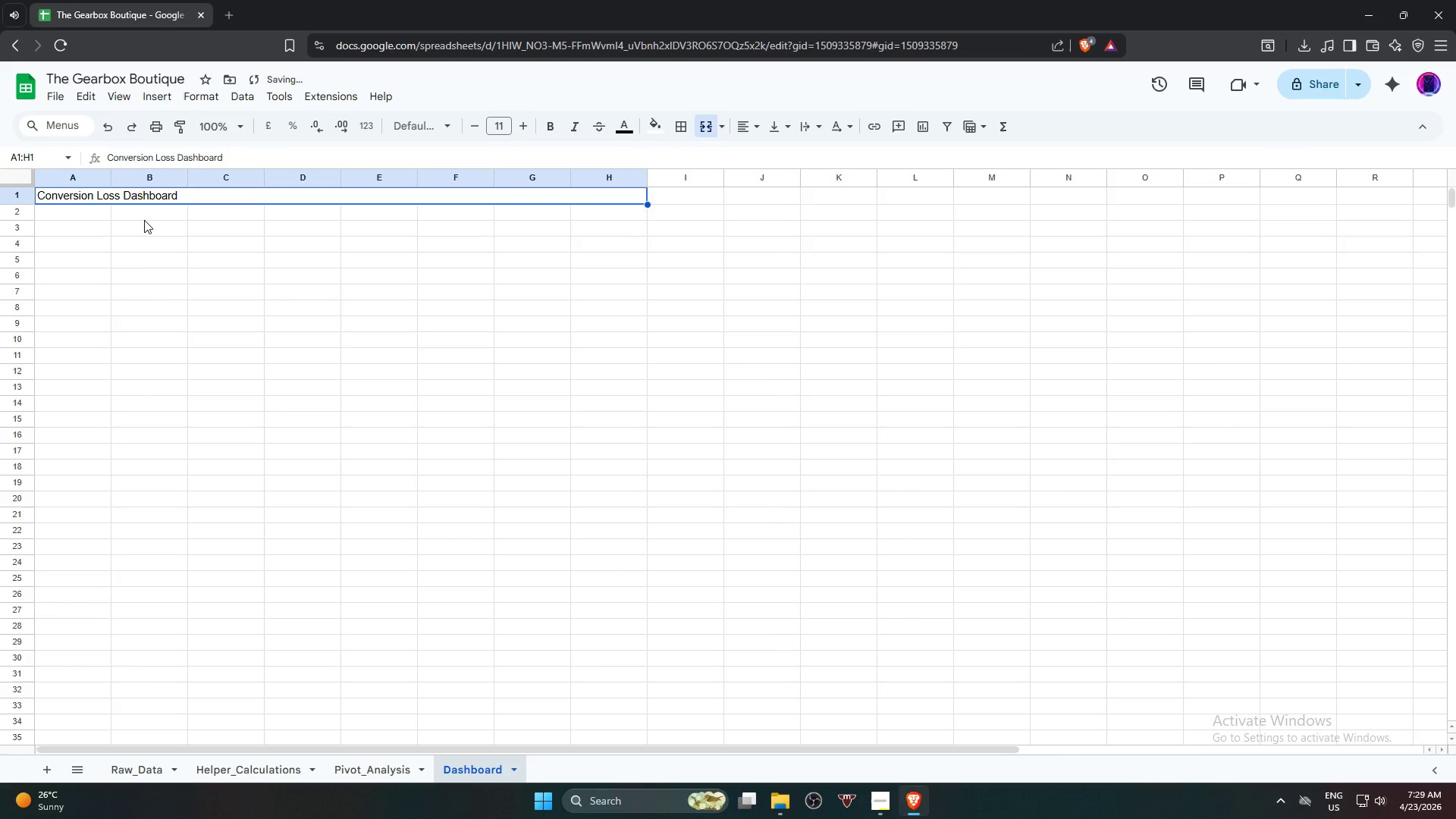 
key(Control+Z)
 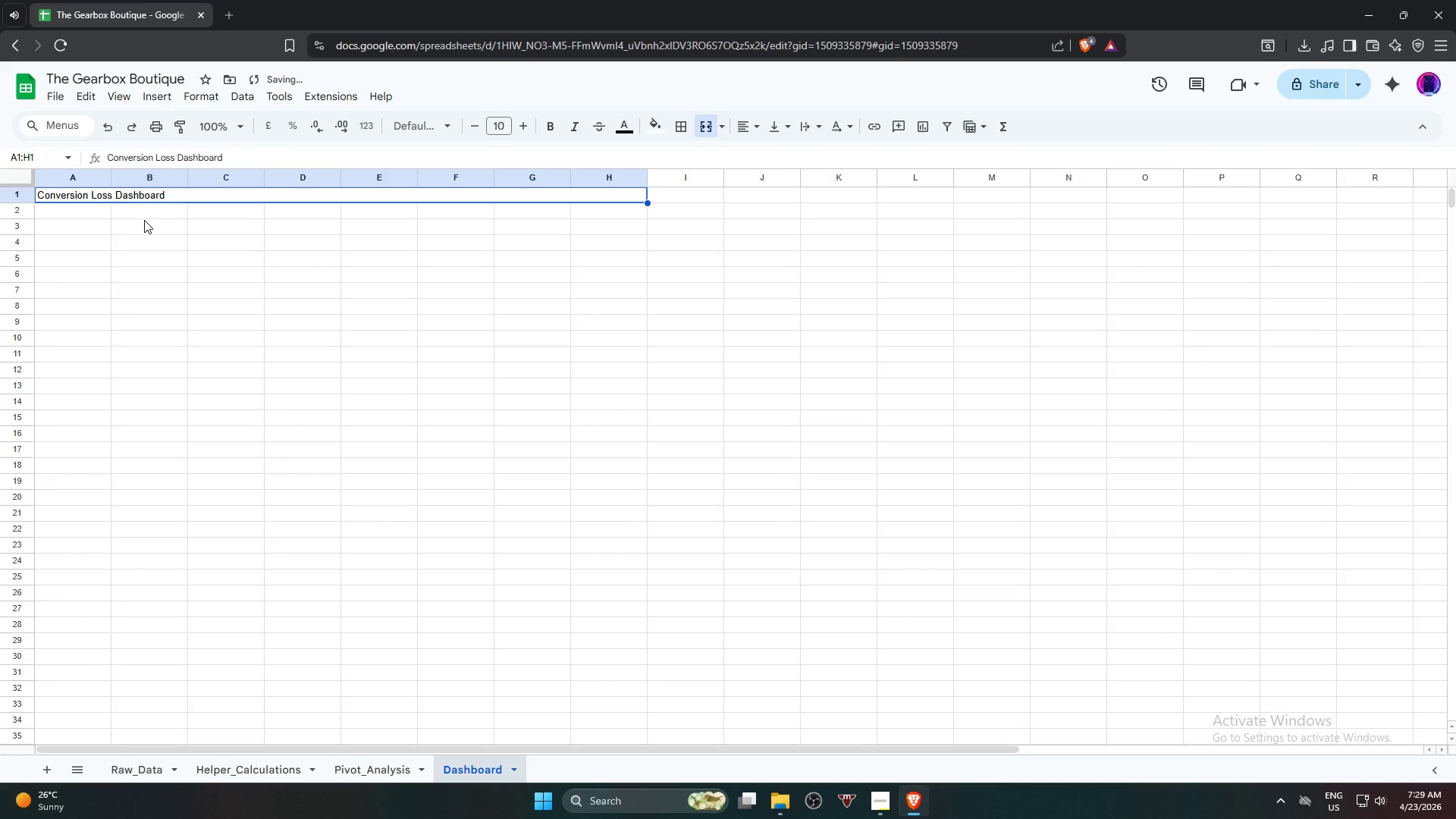 
key(Control+Z)
 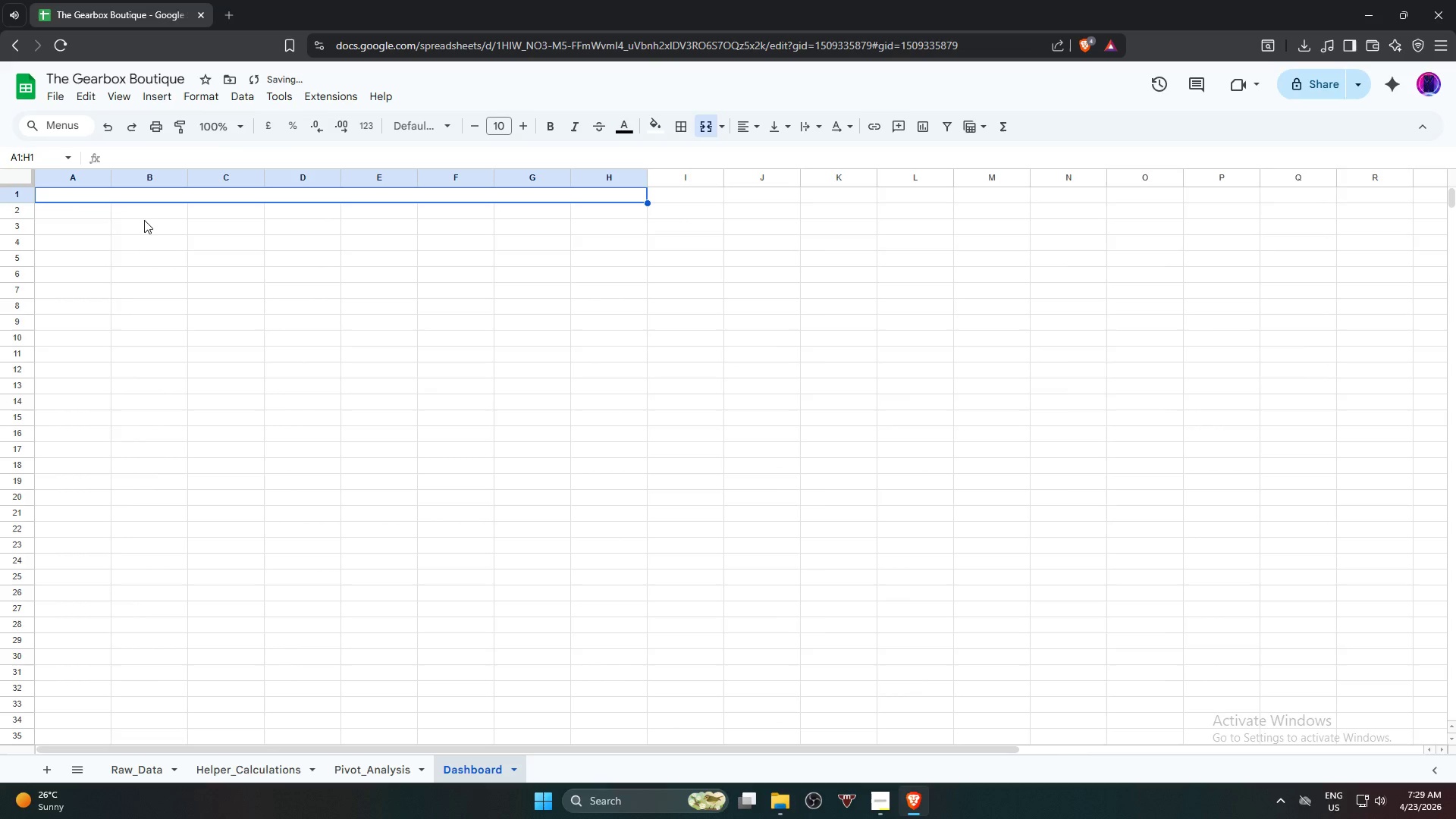 
key(Control+Z)
 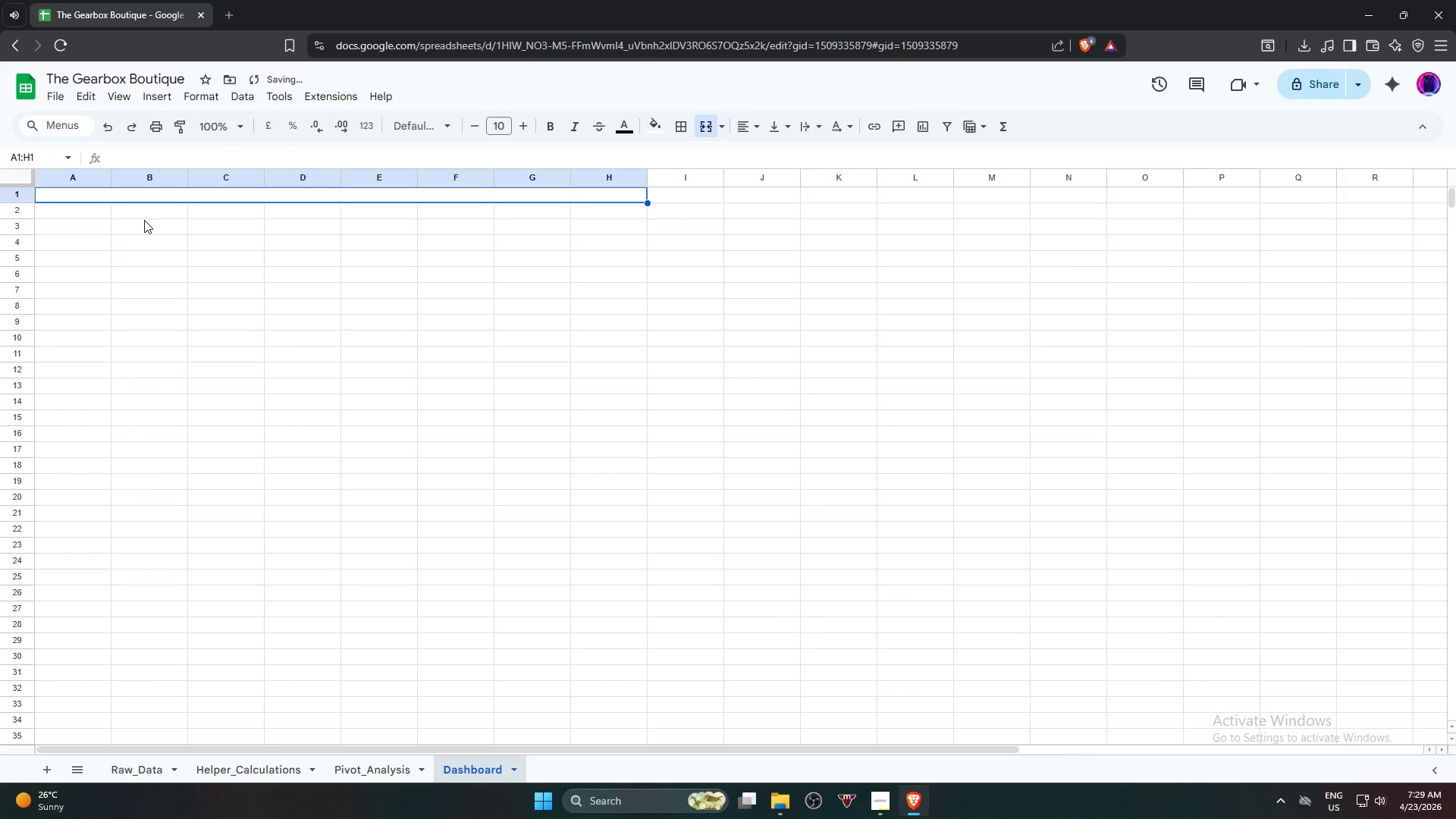 
key(Control+Z)
 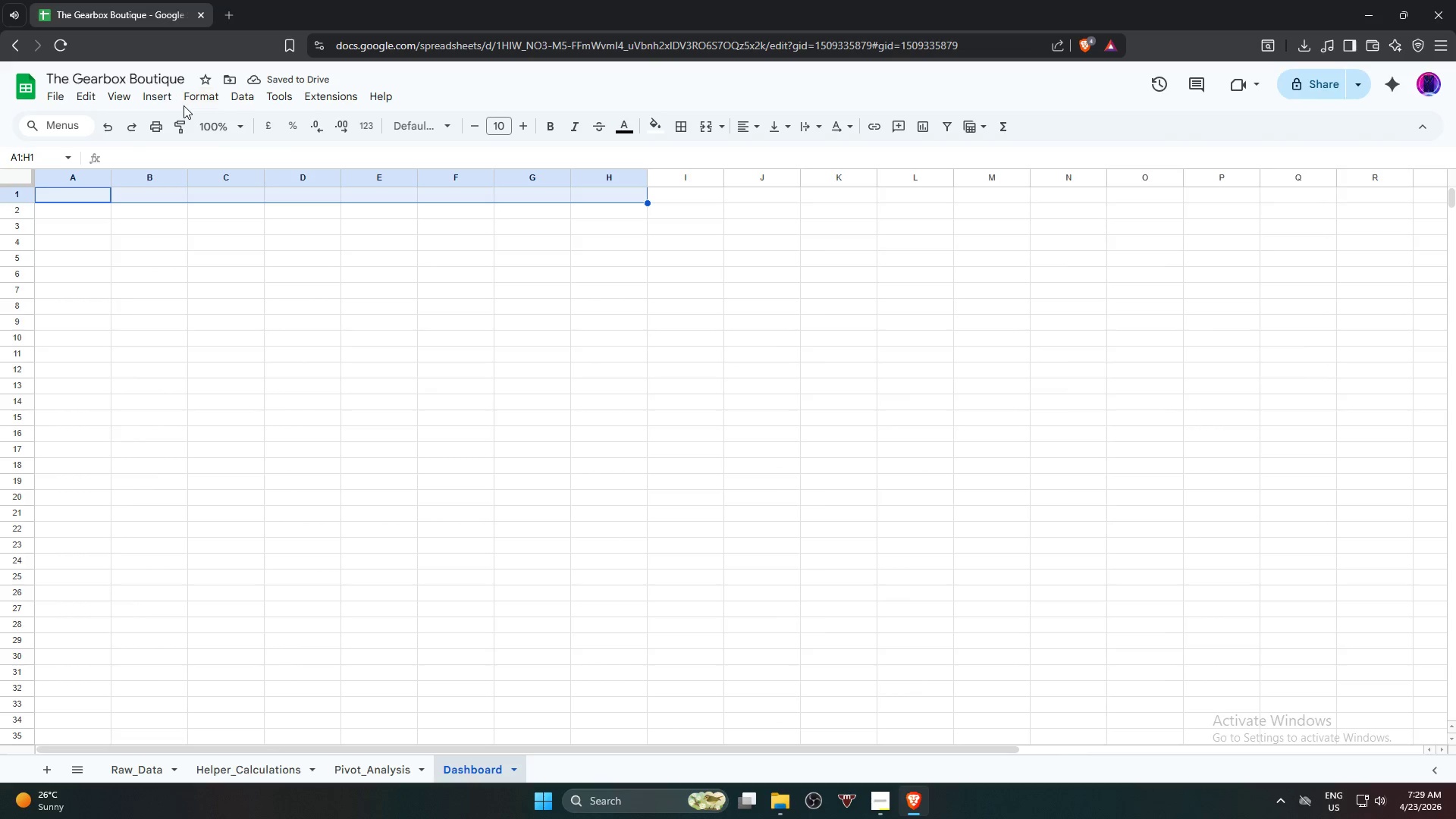 
double_click([134, 128])
 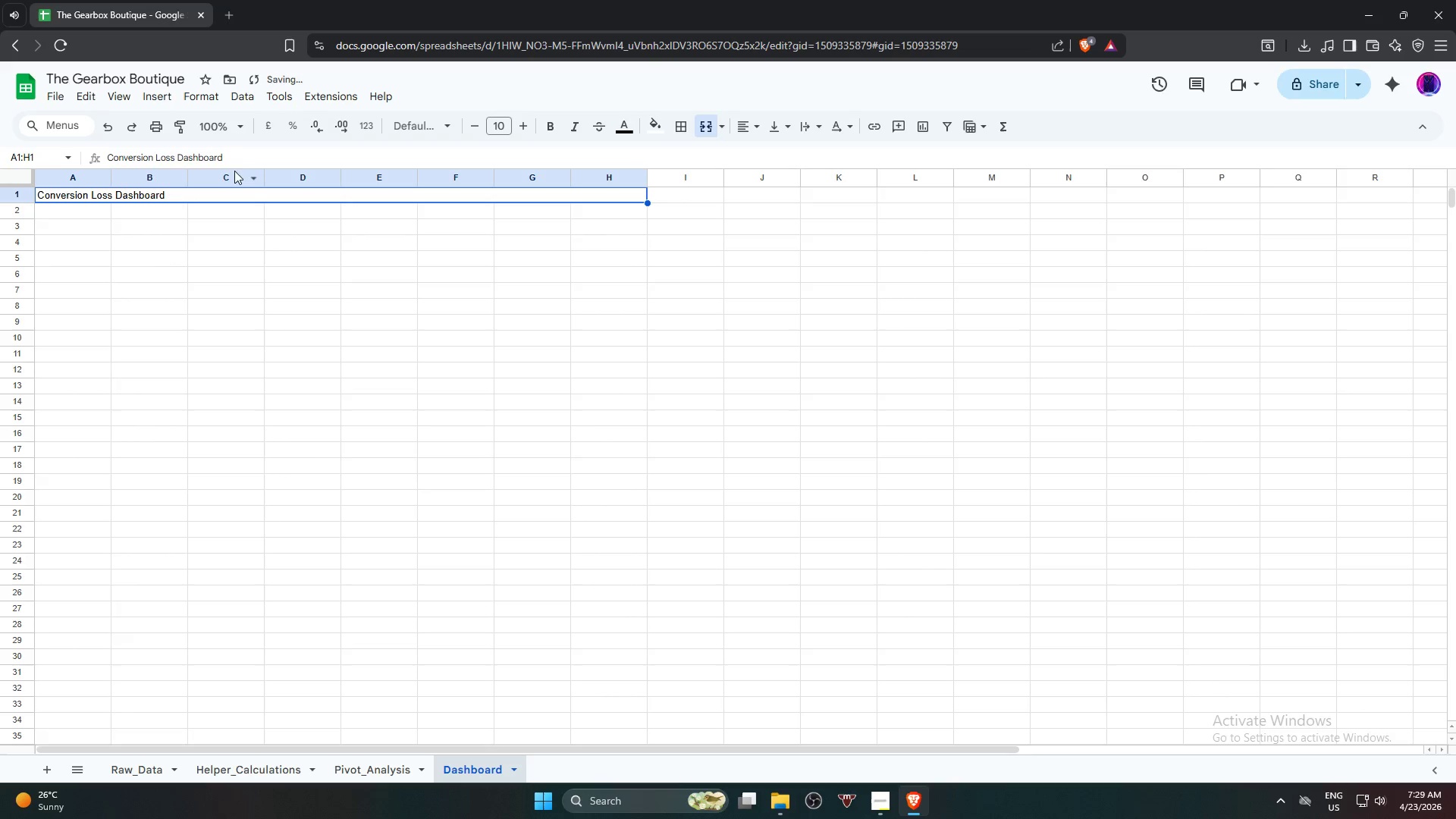 
left_click_drag(start_coordinate=[239, 158], to_coordinate=[11, 165])
 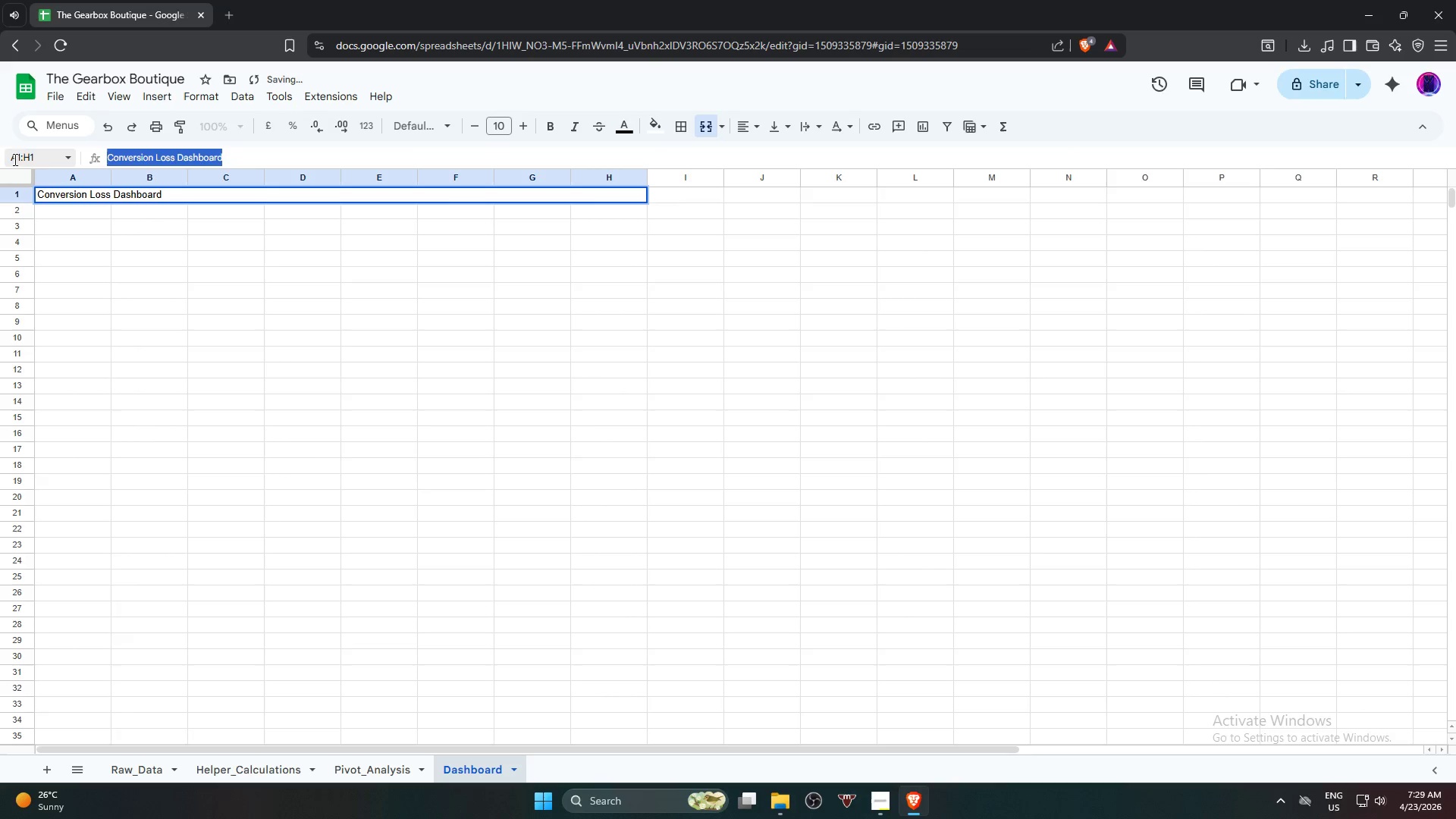 
key(Control+C)
 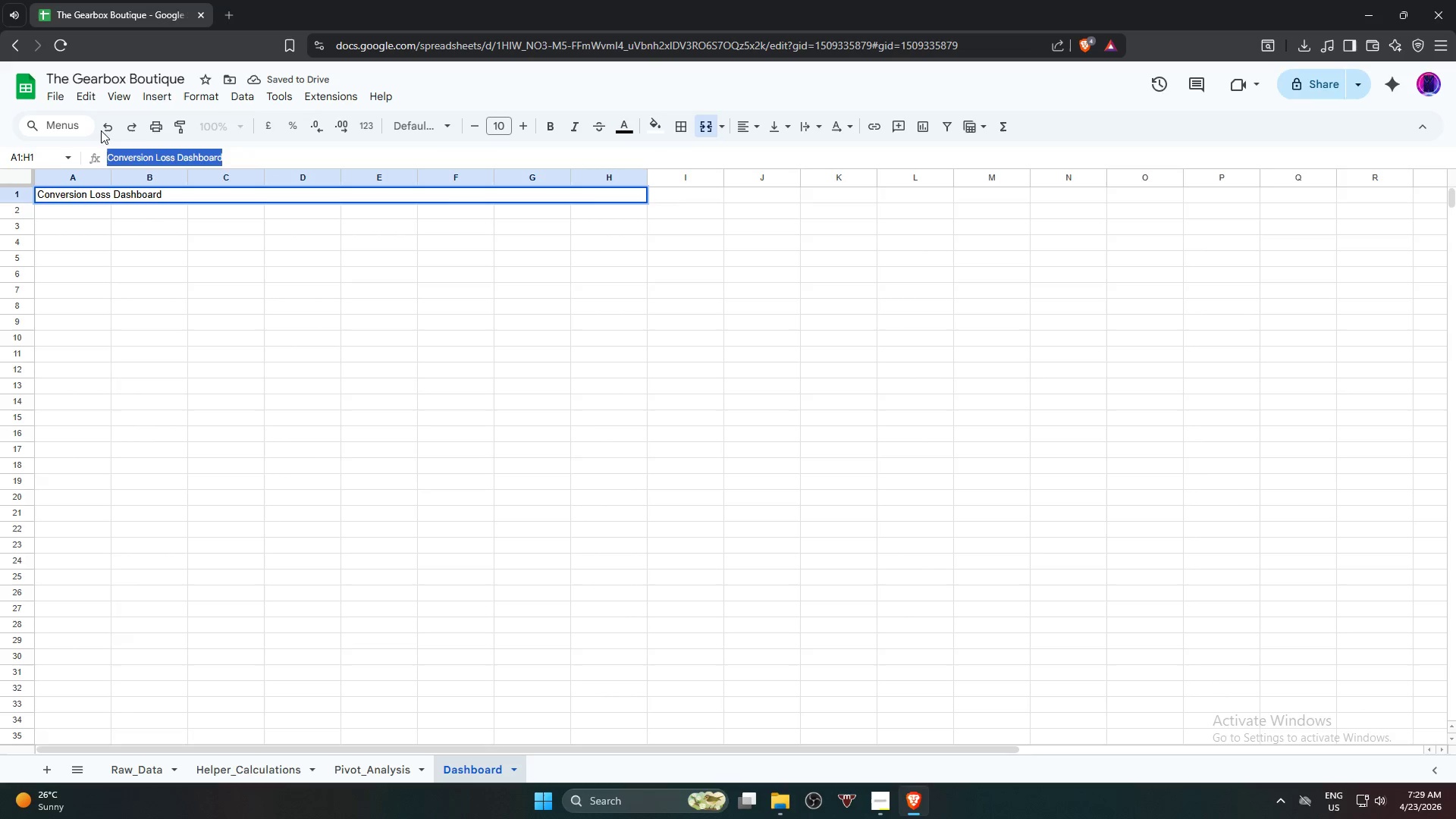 
key(Control+C)
 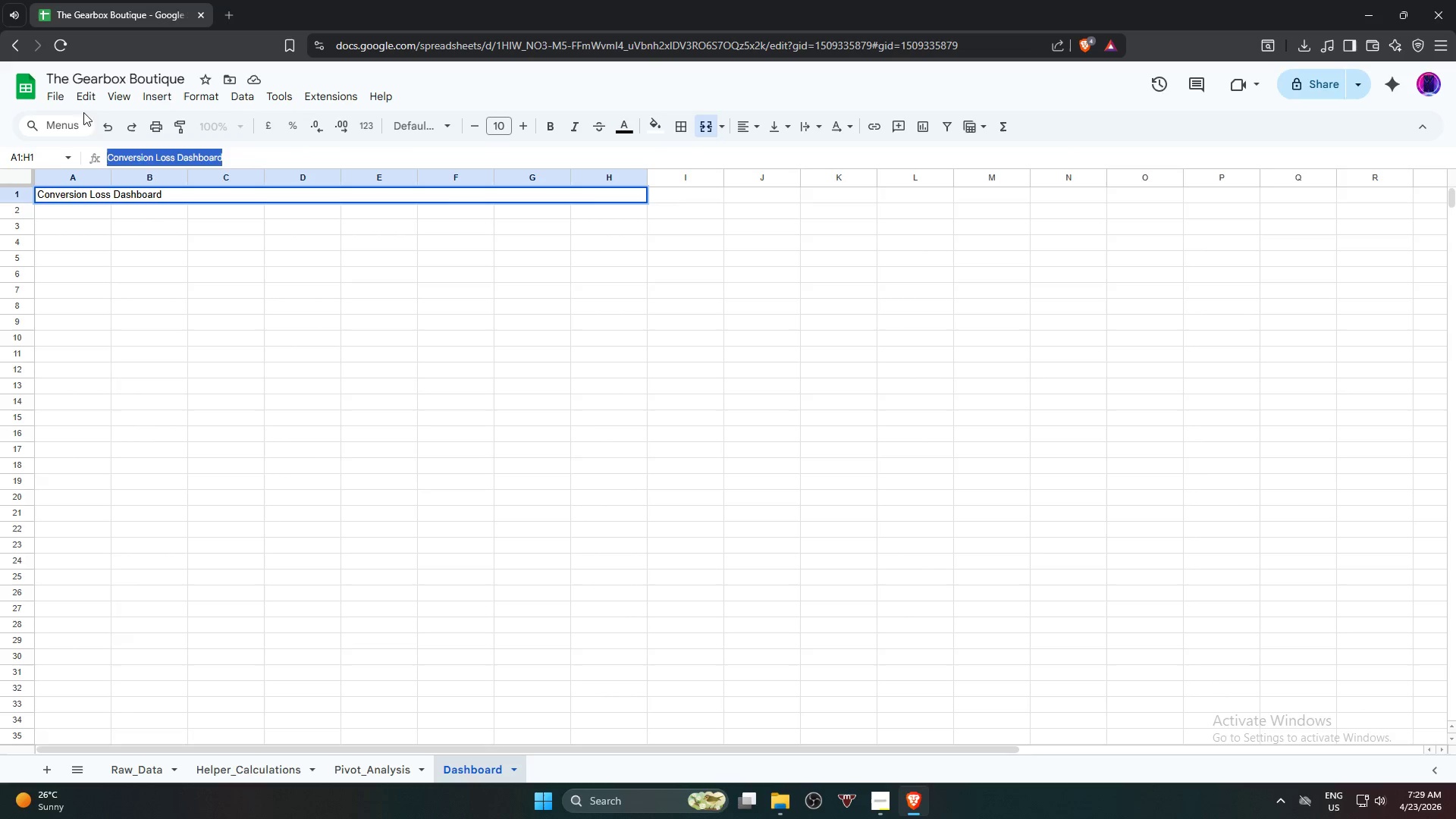 
double_click([113, 133])
 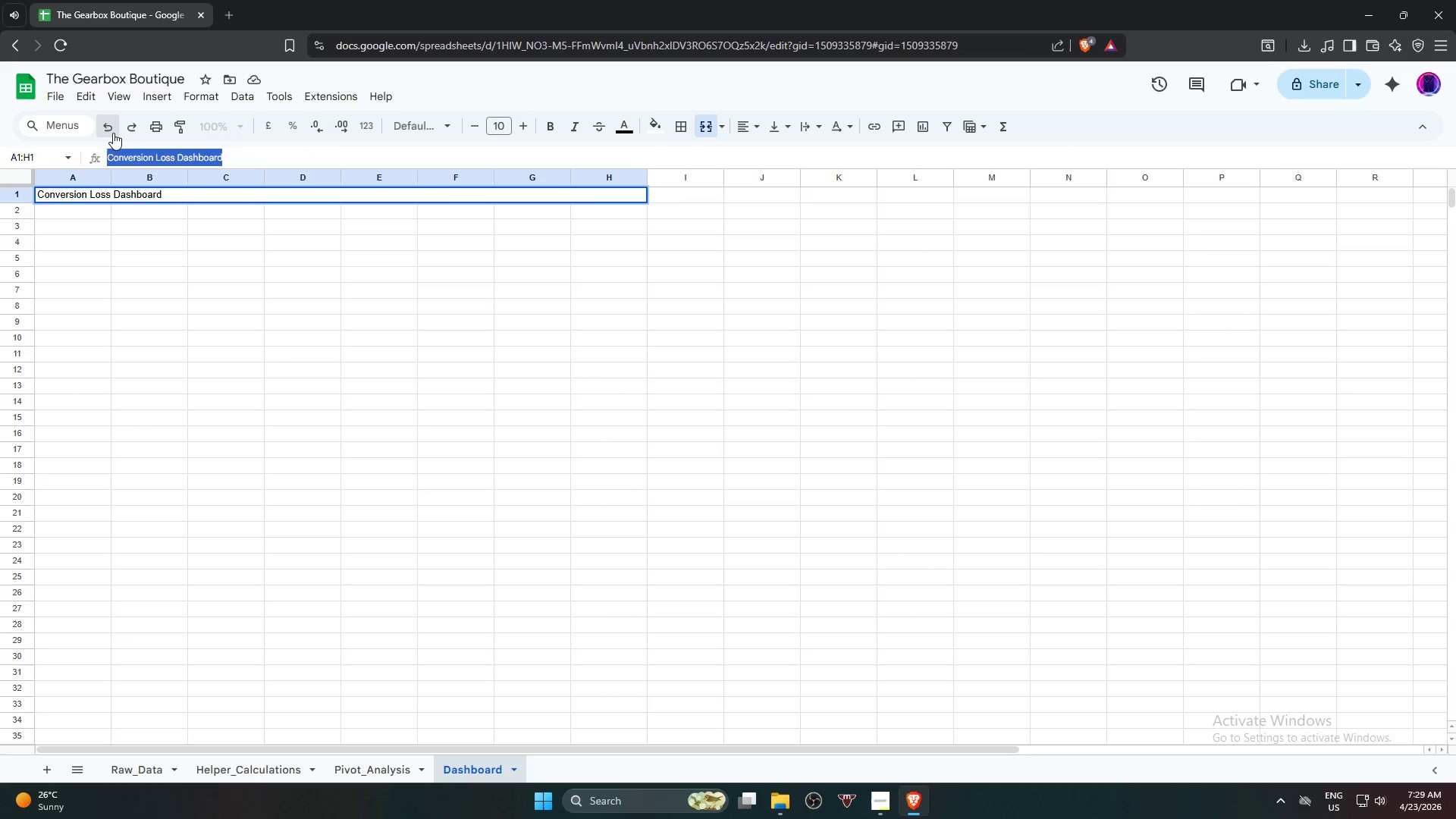 
triple_click([113, 133])
 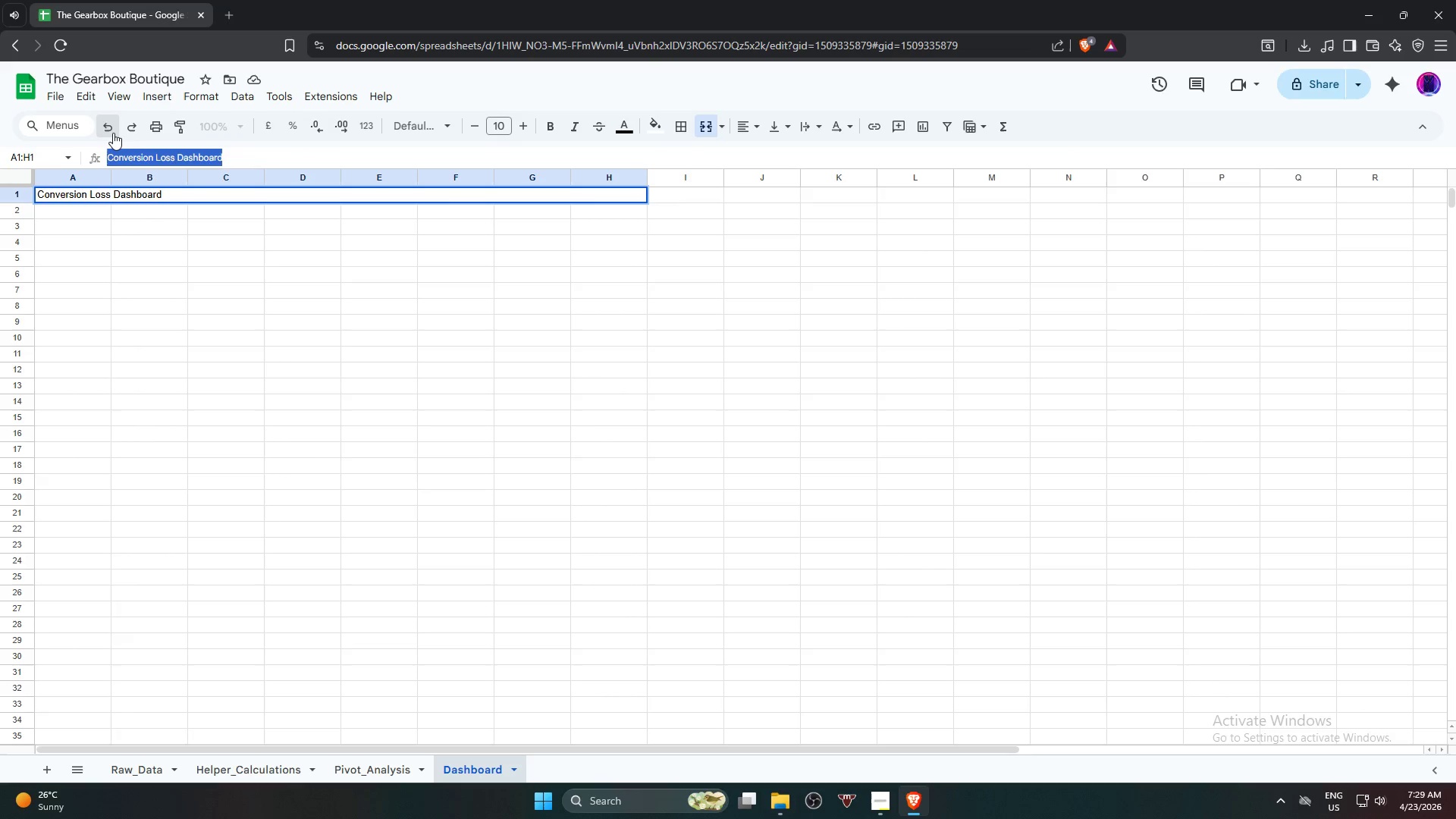 
triple_click([113, 133])
 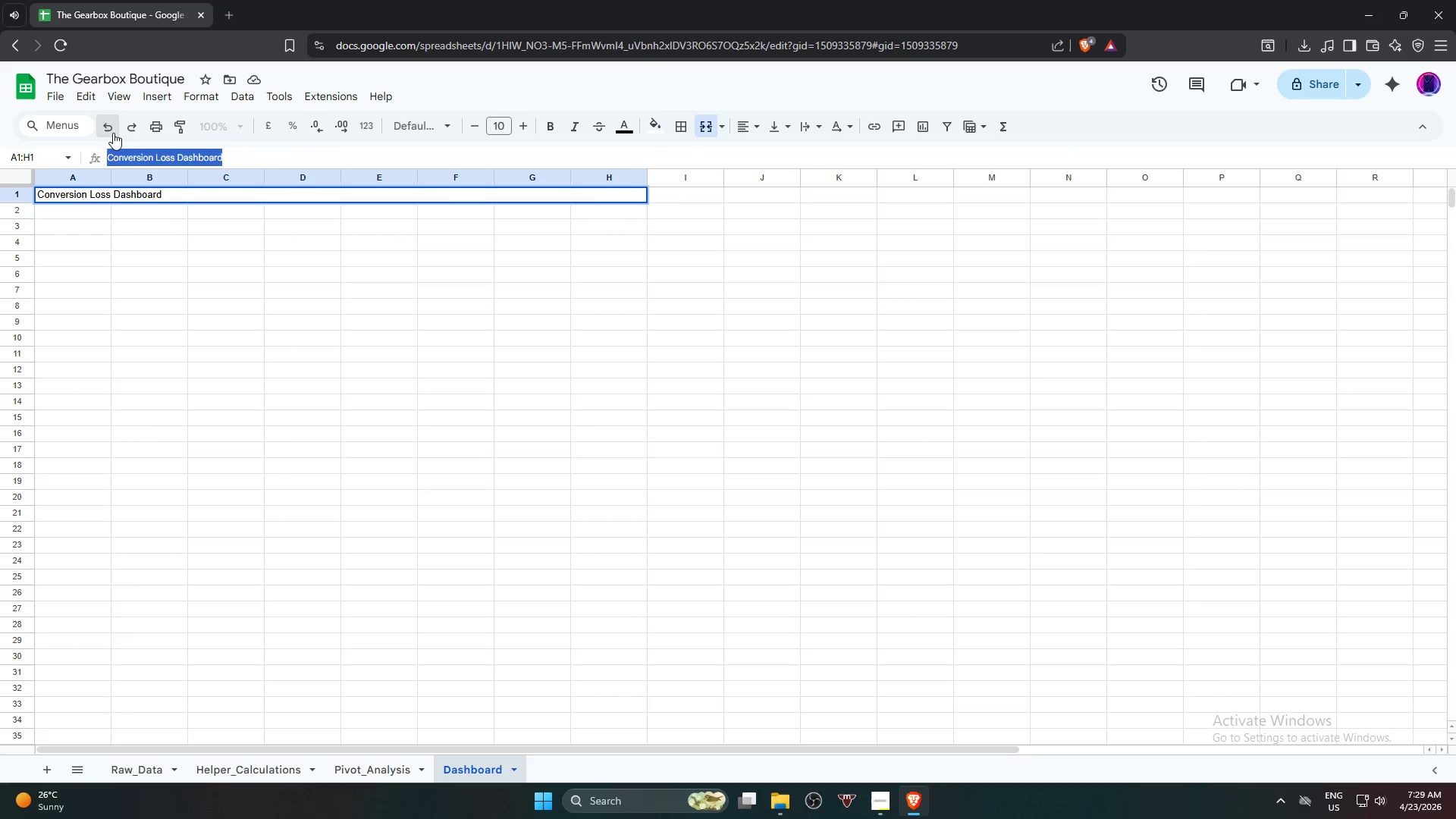 
triple_click([113, 133])
 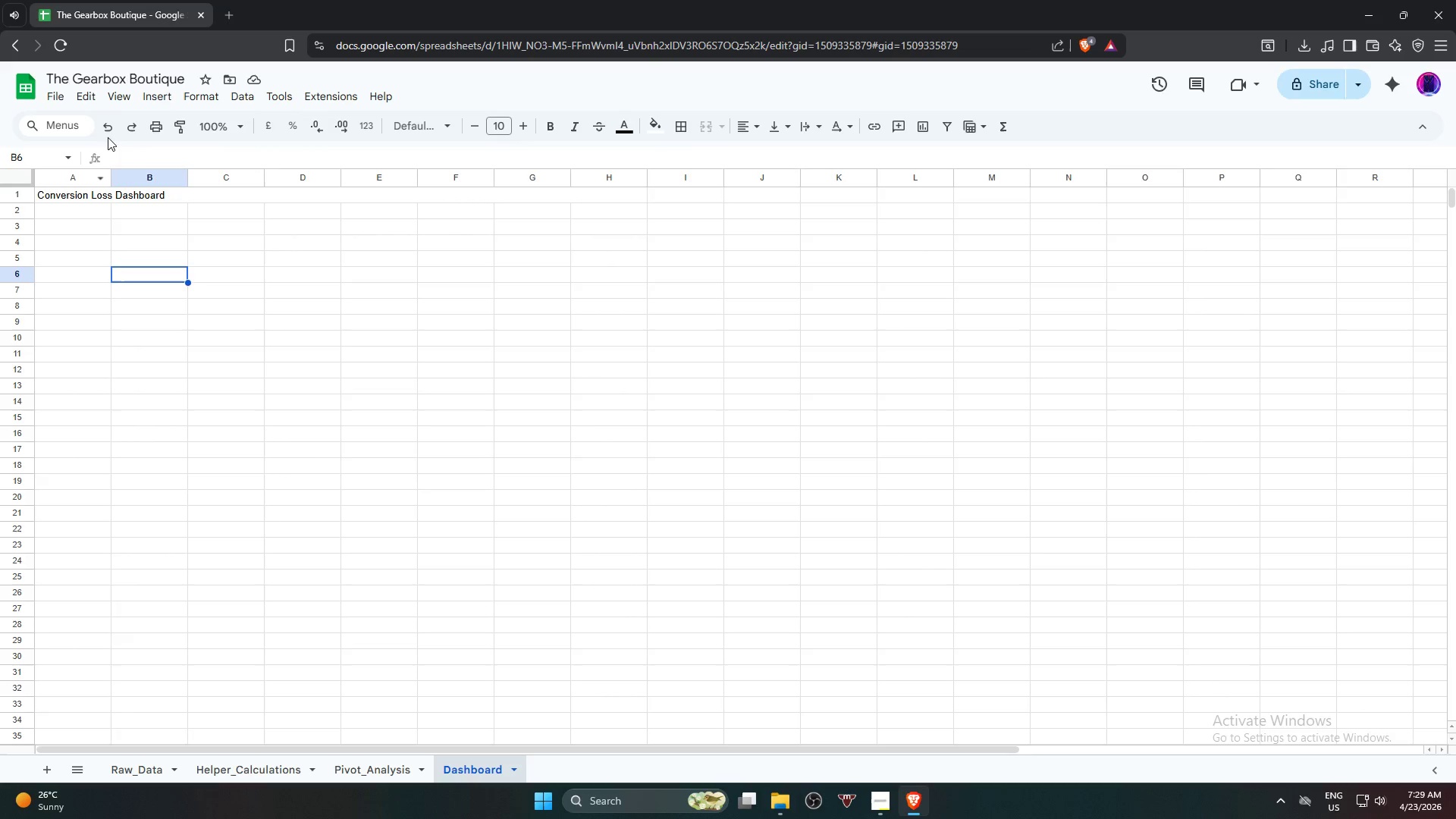 
double_click([111, 130])
 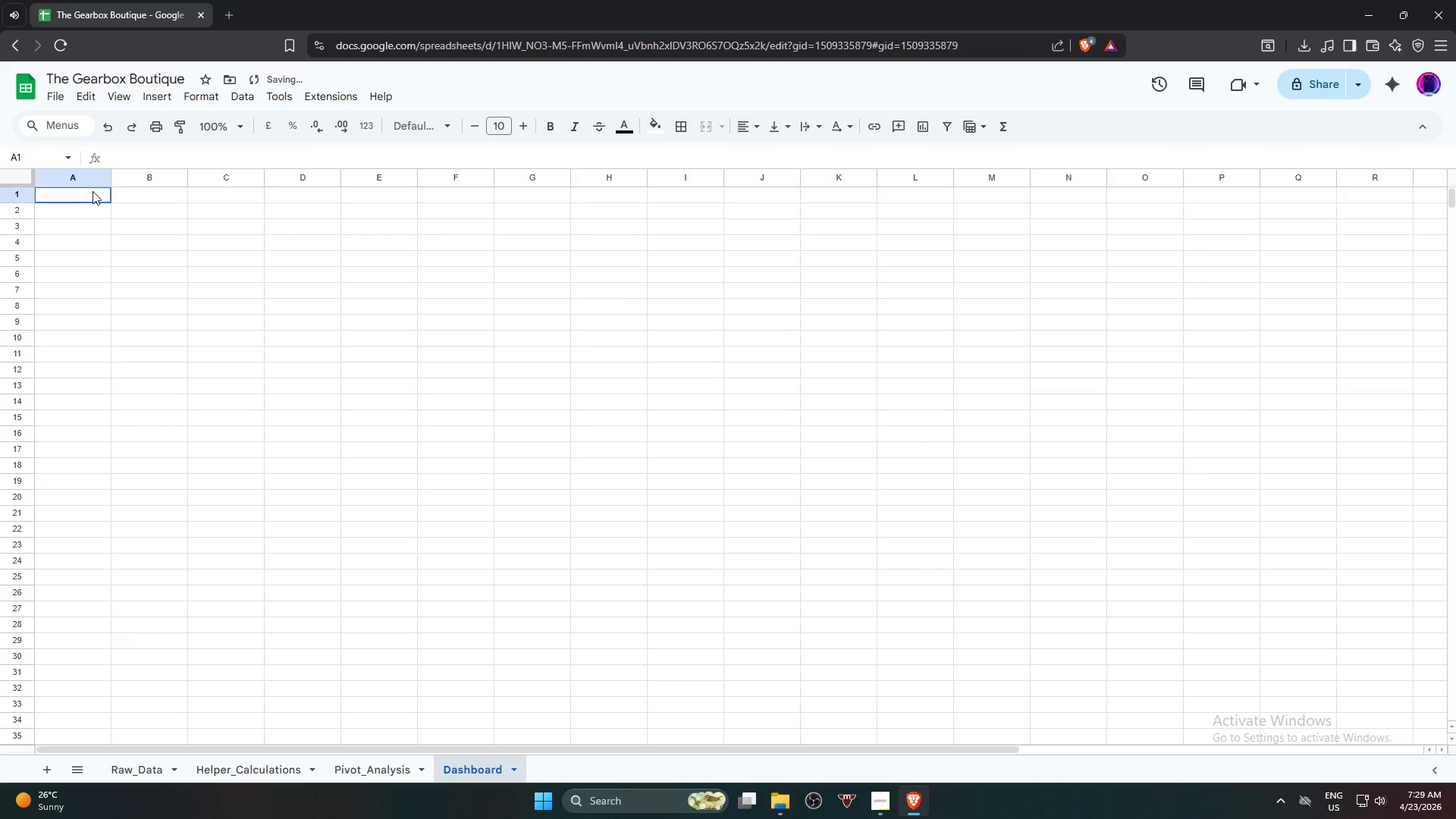 
key(Control+V)
 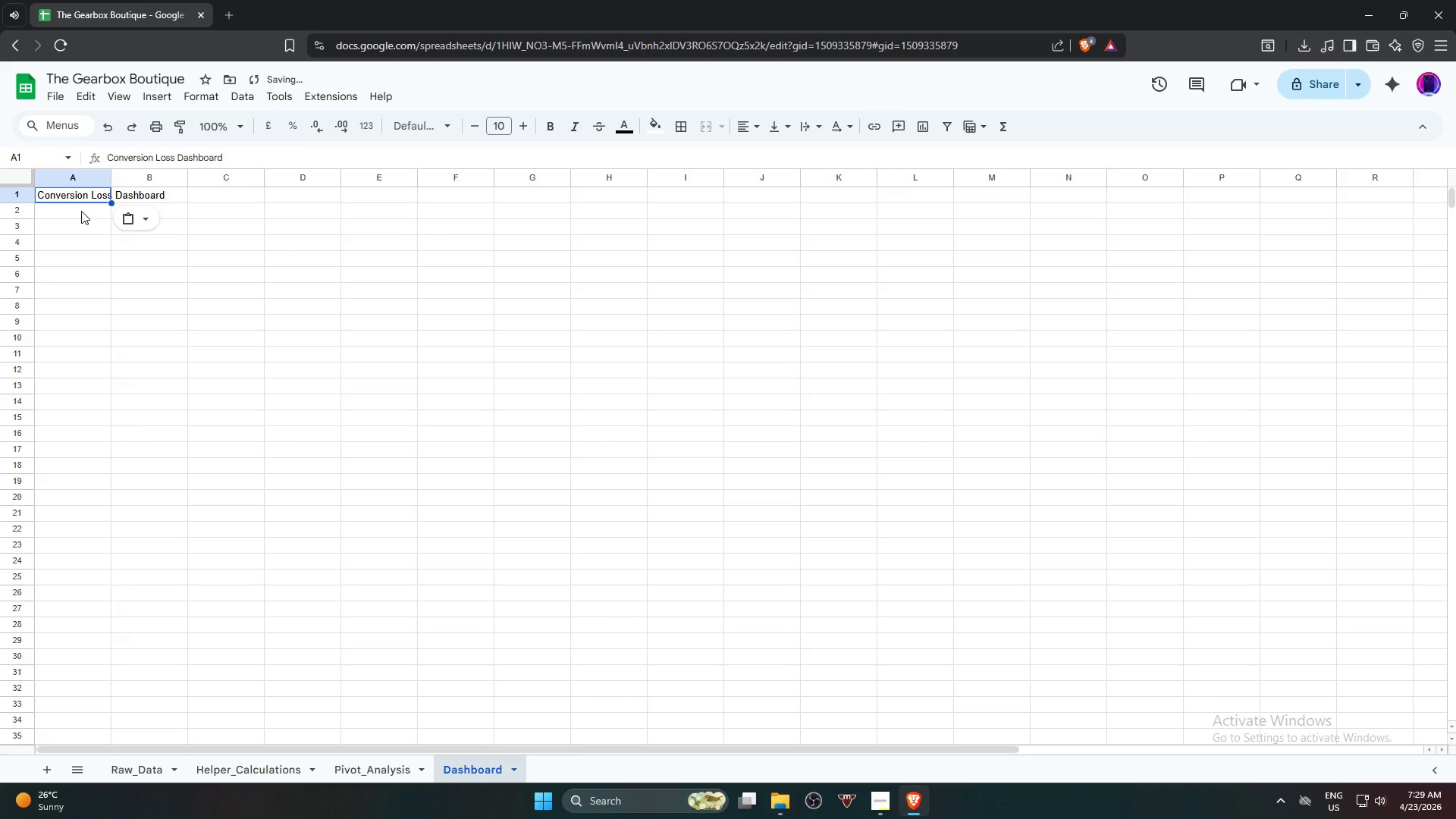 
left_click([81, 211])
 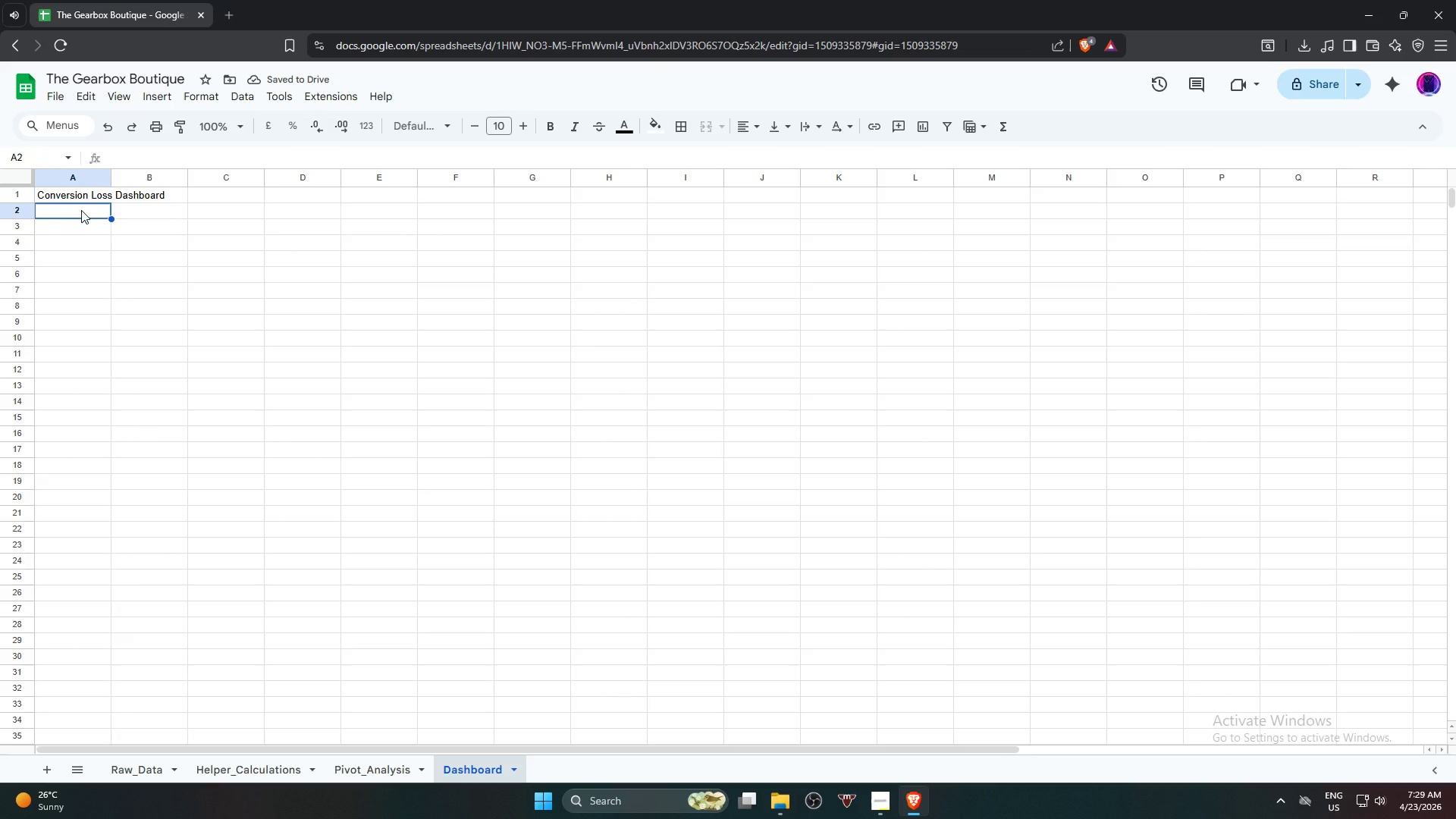 
type(Service)
 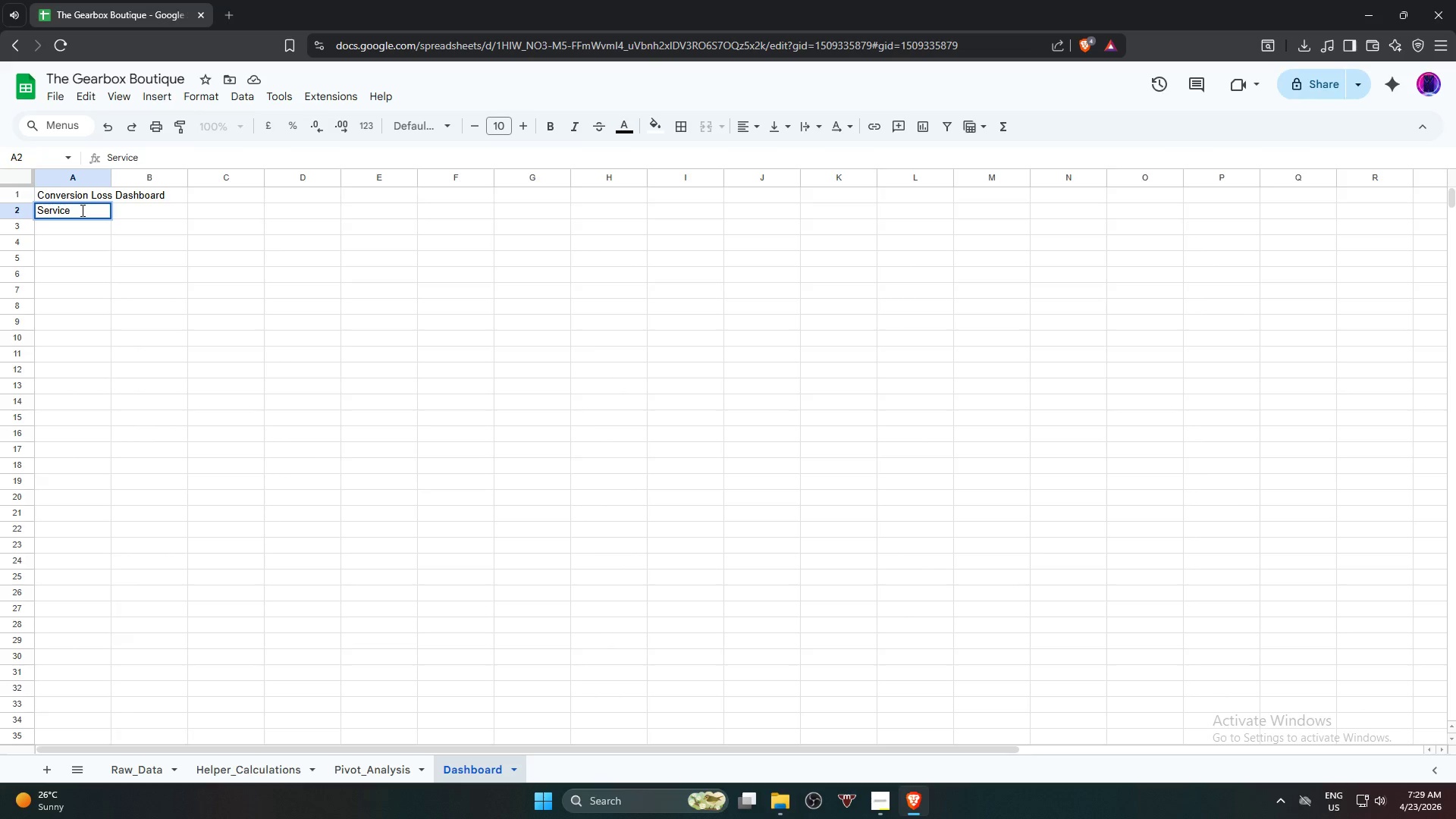 
left_click([71, 194])
 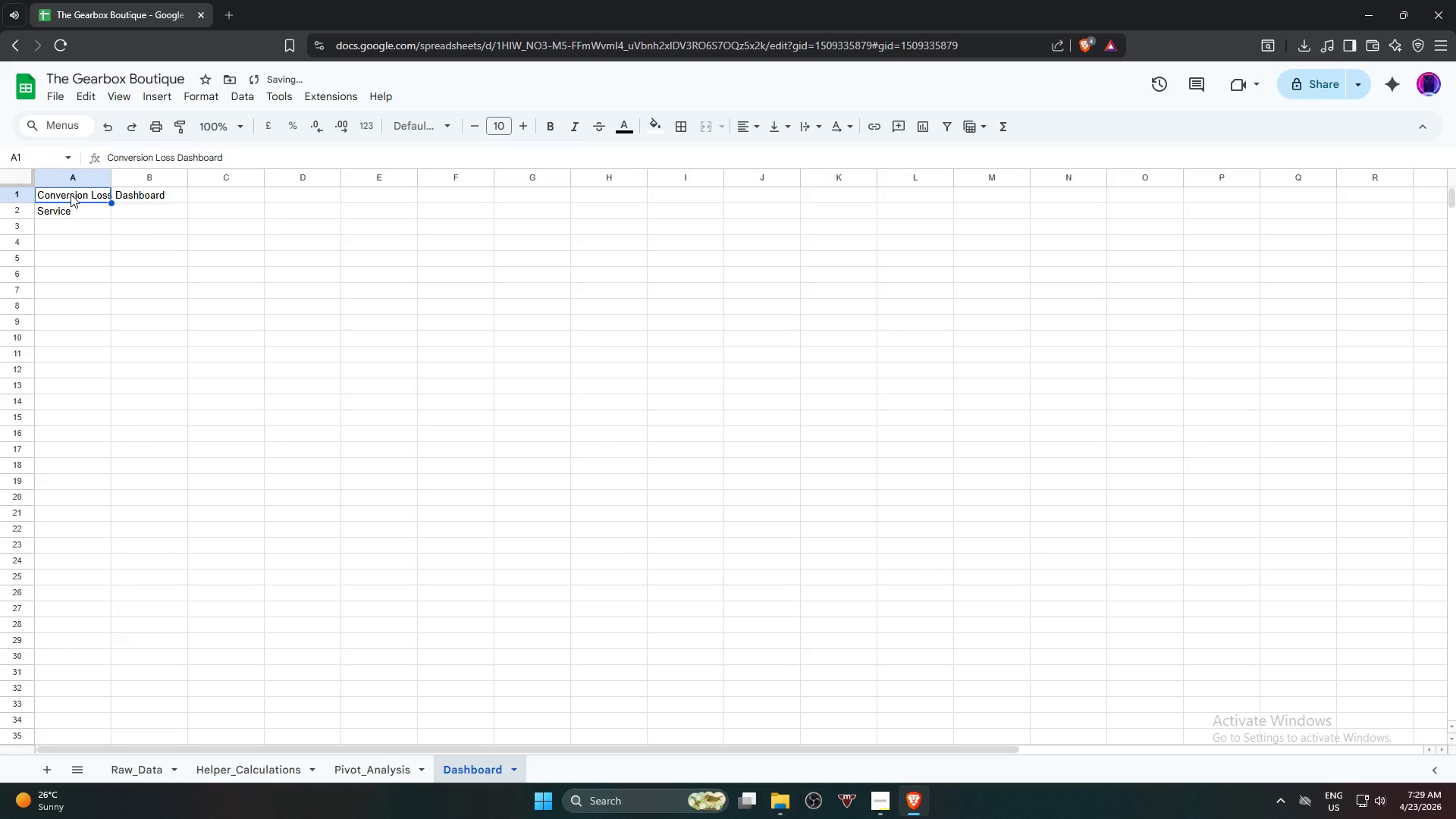 
key(Backspace)
 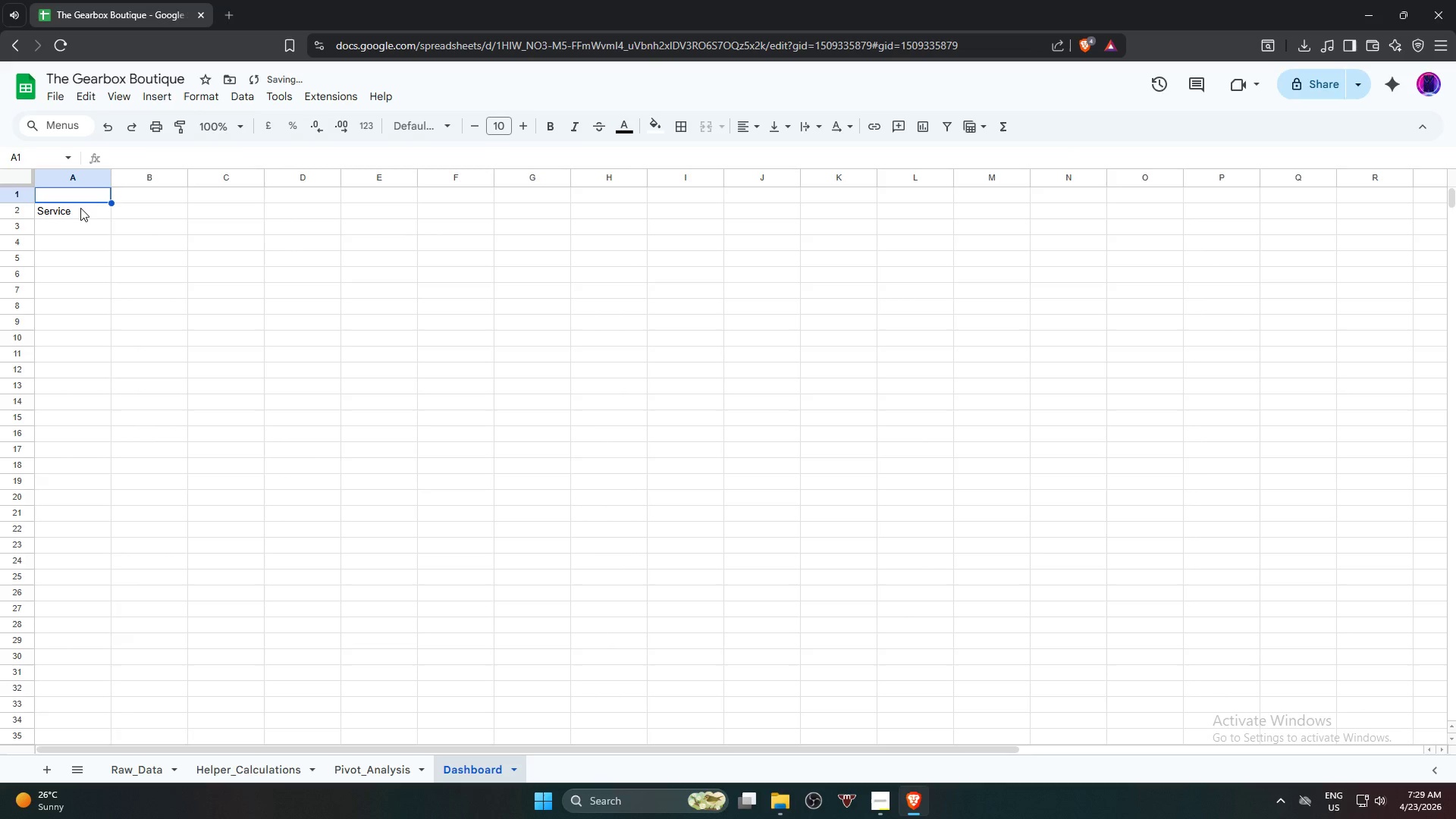 
left_click([80, 208])
 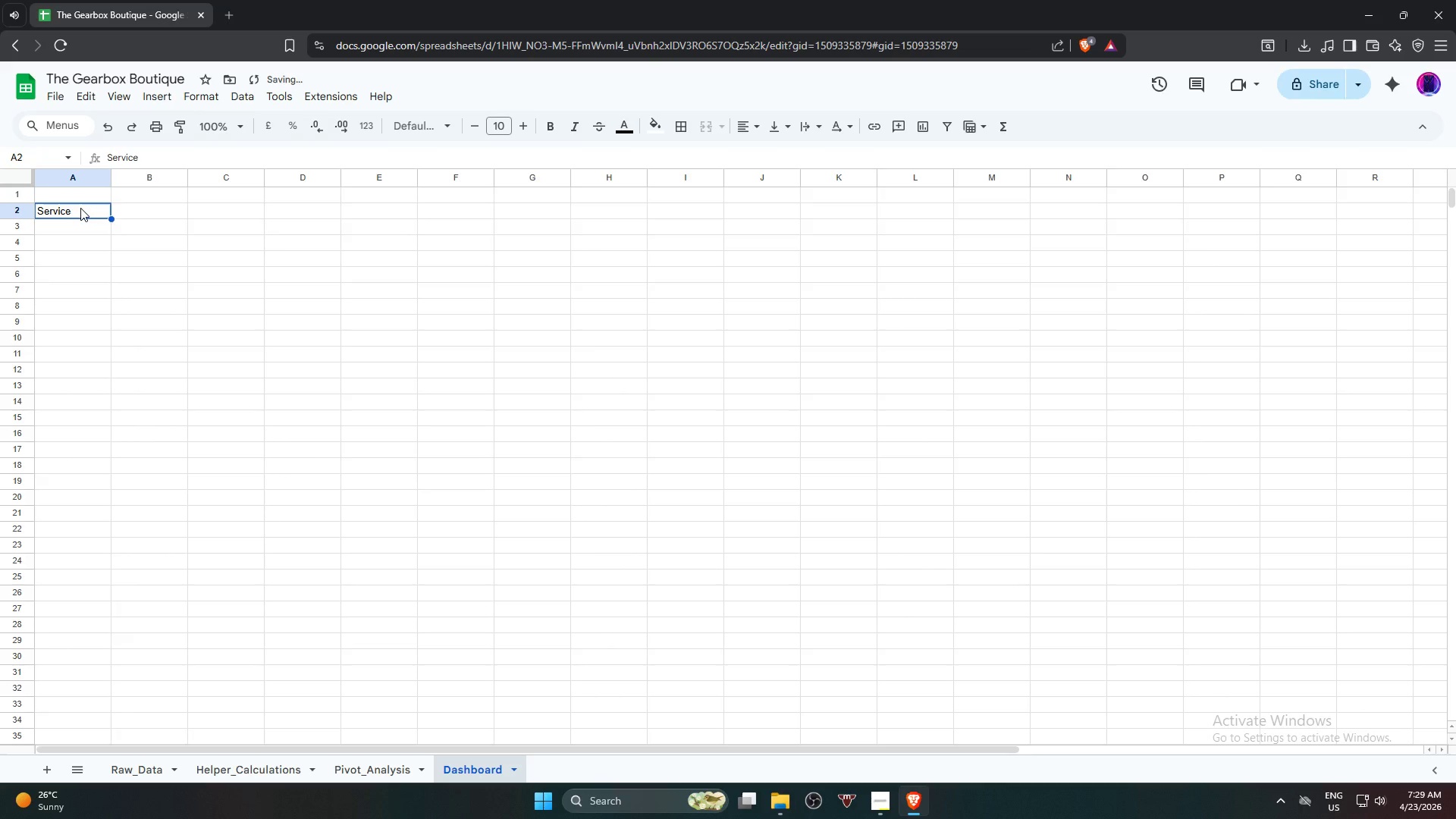 
type( Cate)
key(Backspace)
key(Backspace)
key(Backspace)
key(Backspace)
type(Service Category)
 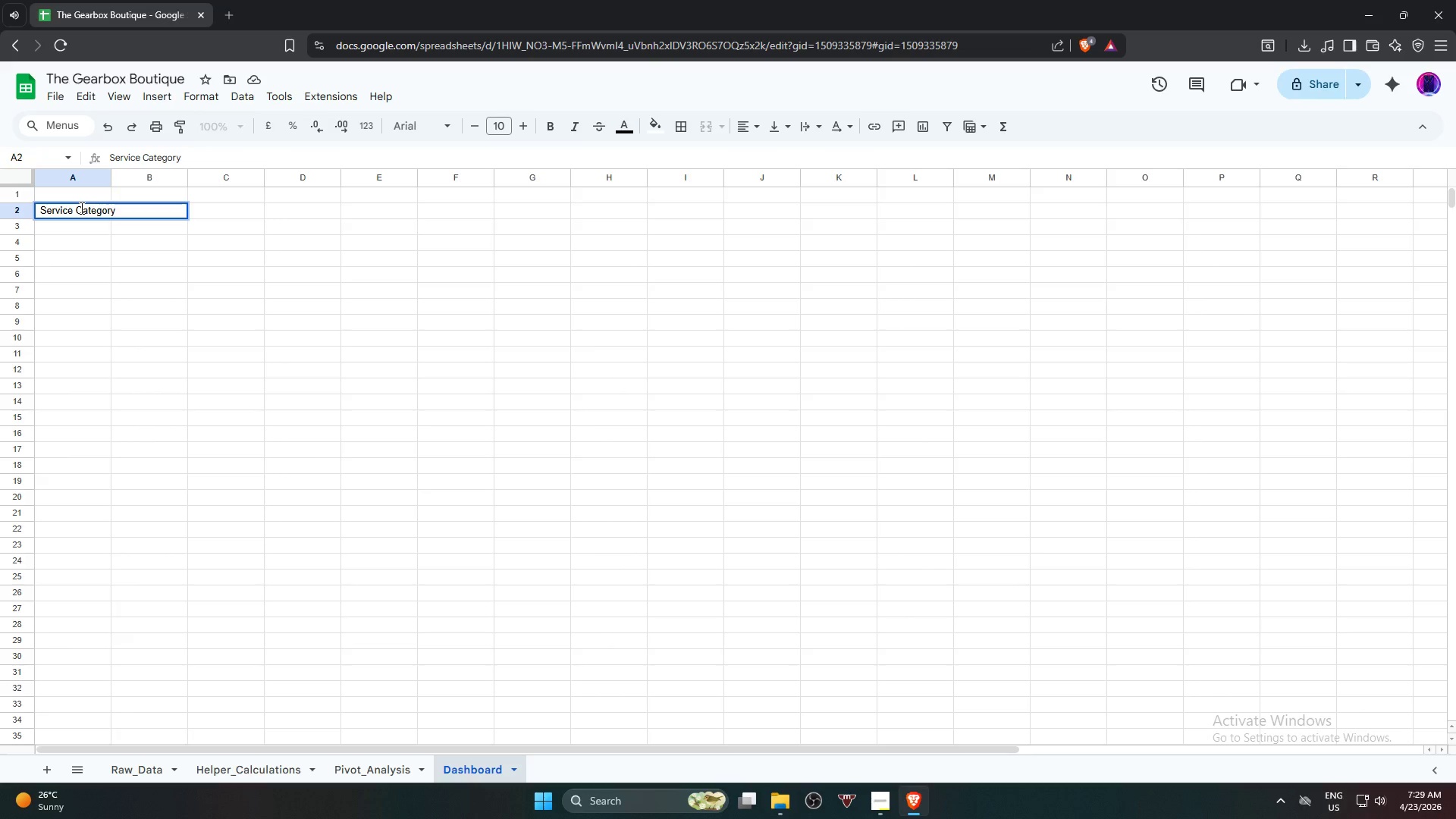 
key(Enter)
 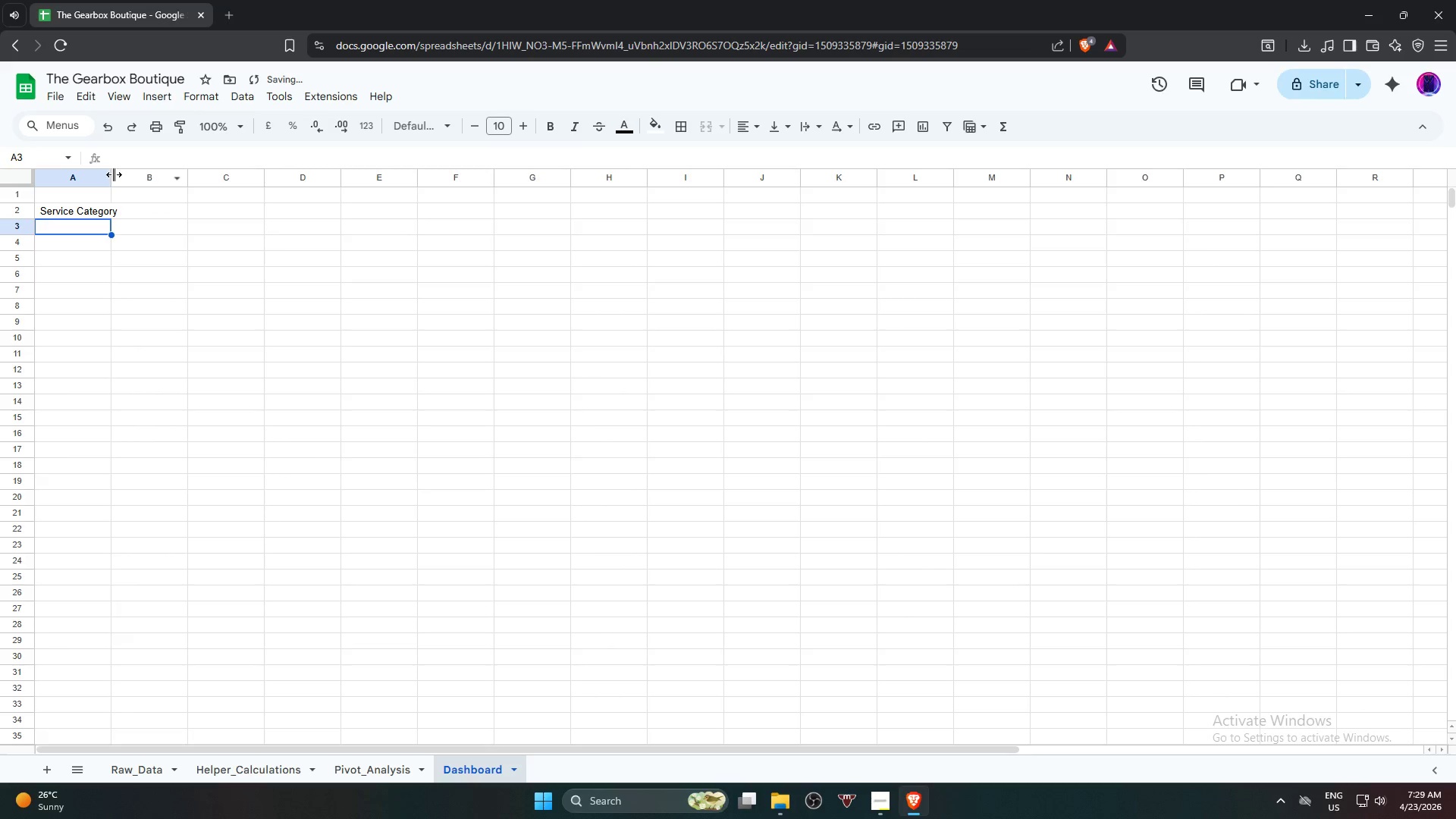 
double_click([111, 174])
 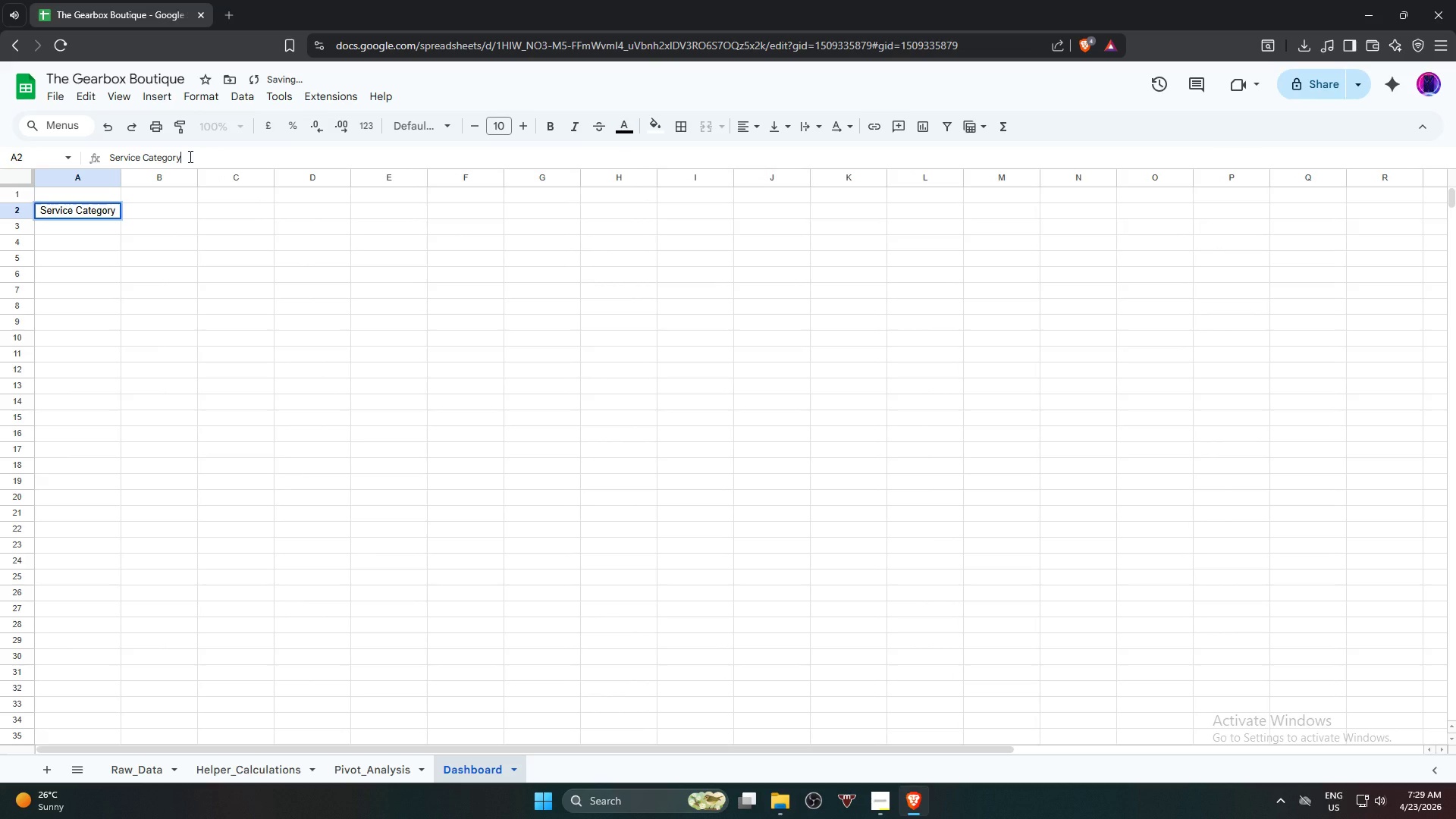 
key(Space)
 